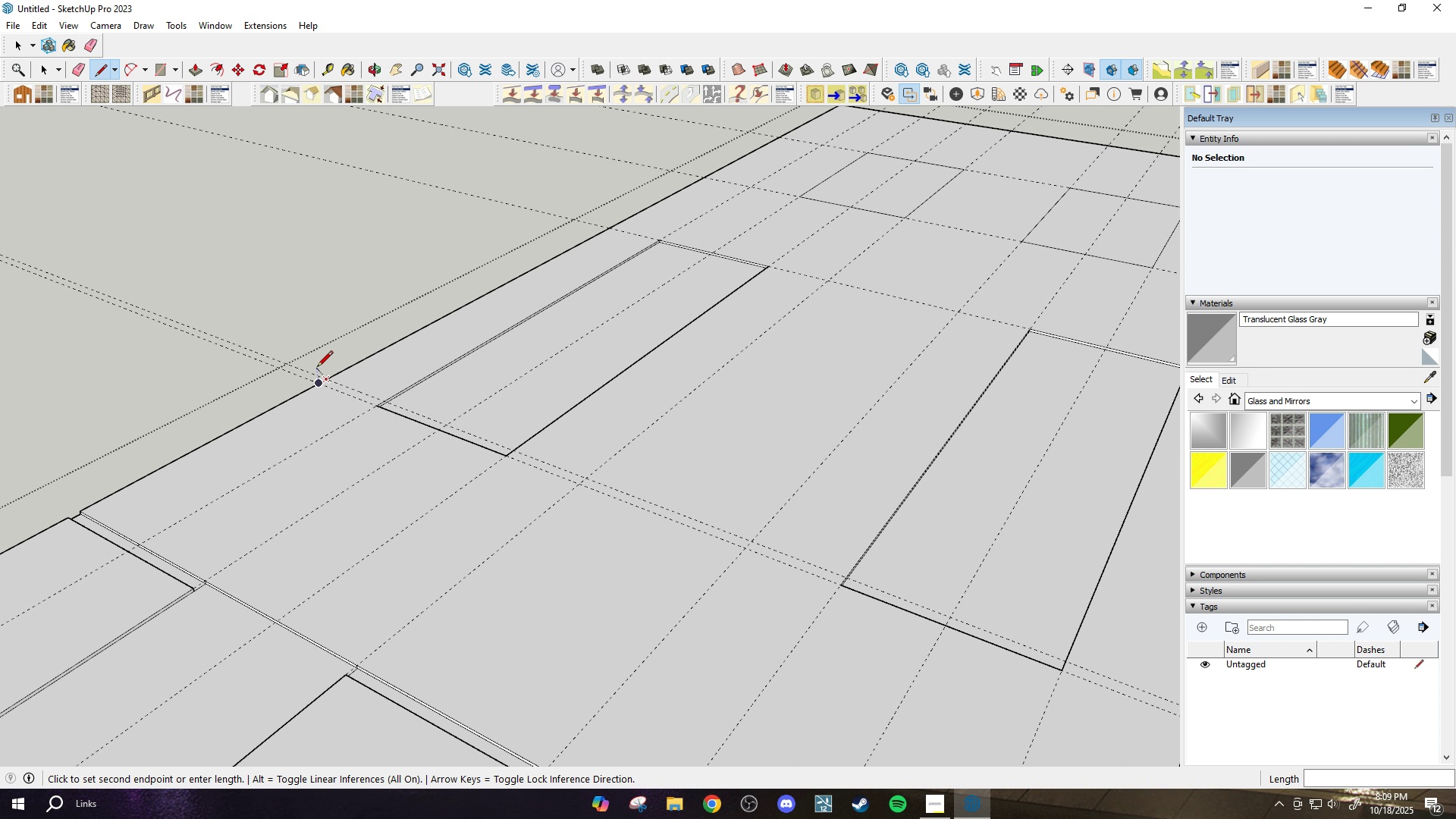 
scroll: coordinate [340, 378], scroll_direction: down, amount: 7.0
 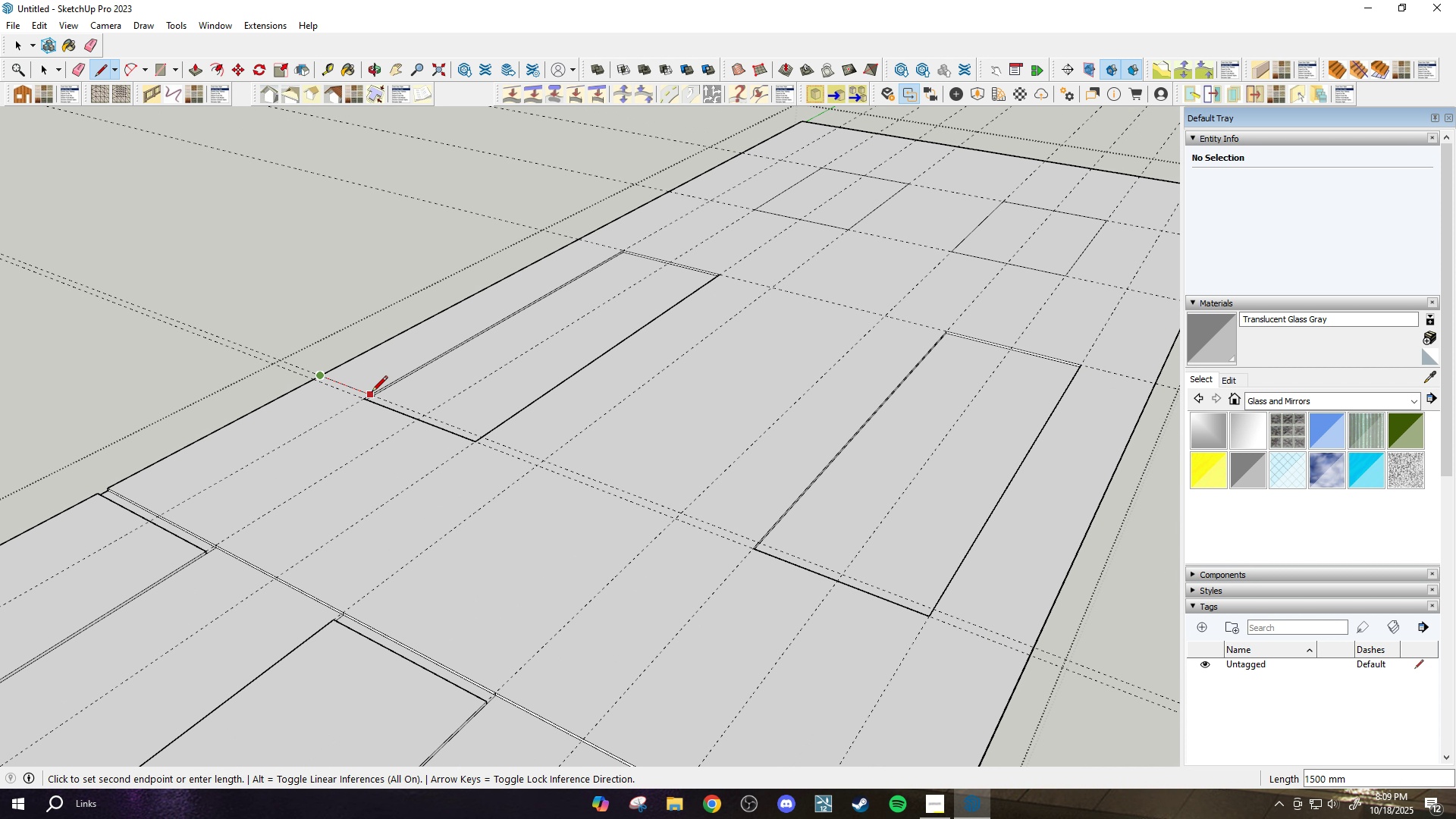 
left_click([372, 393])
 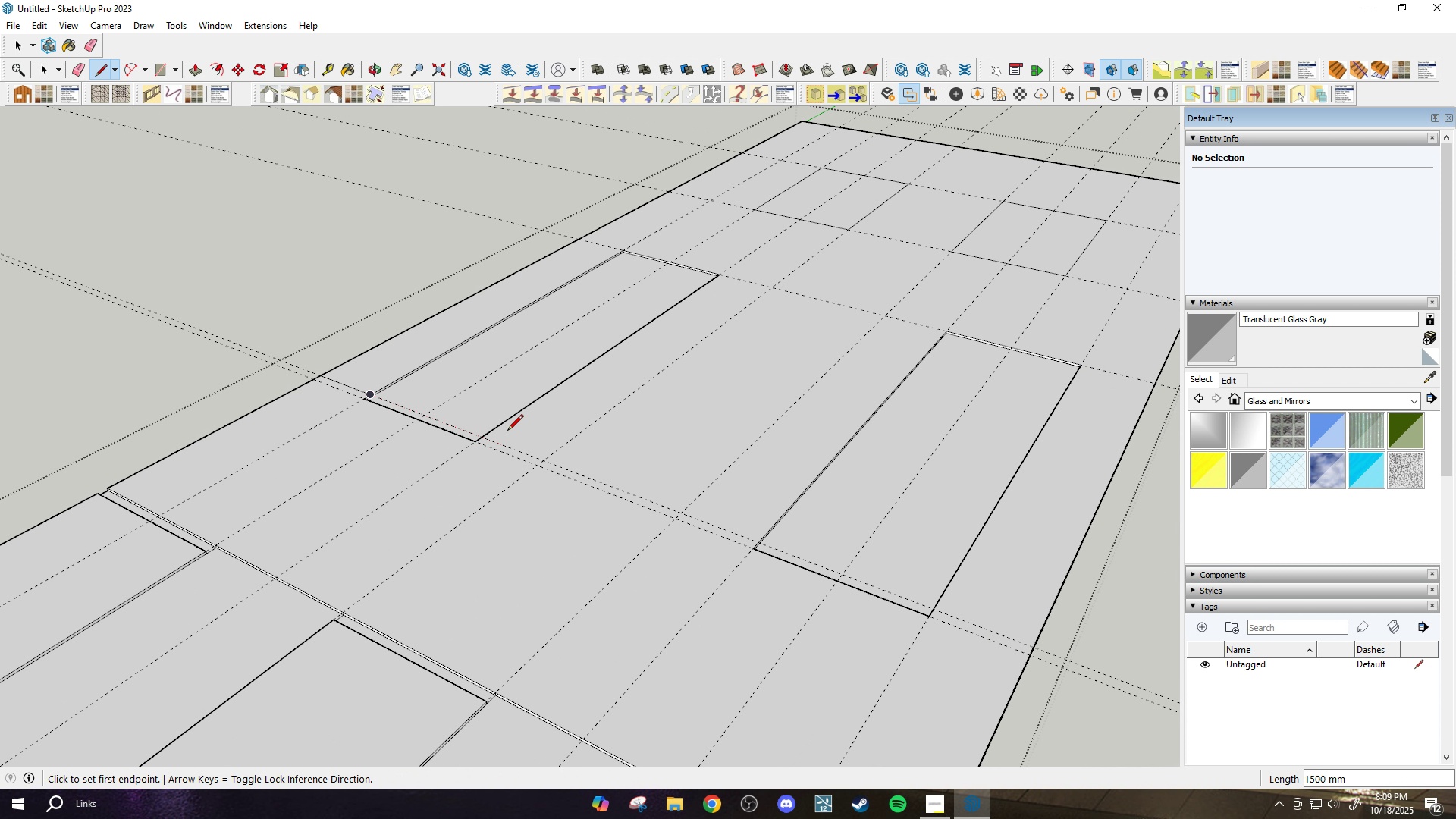 
key(Escape)
 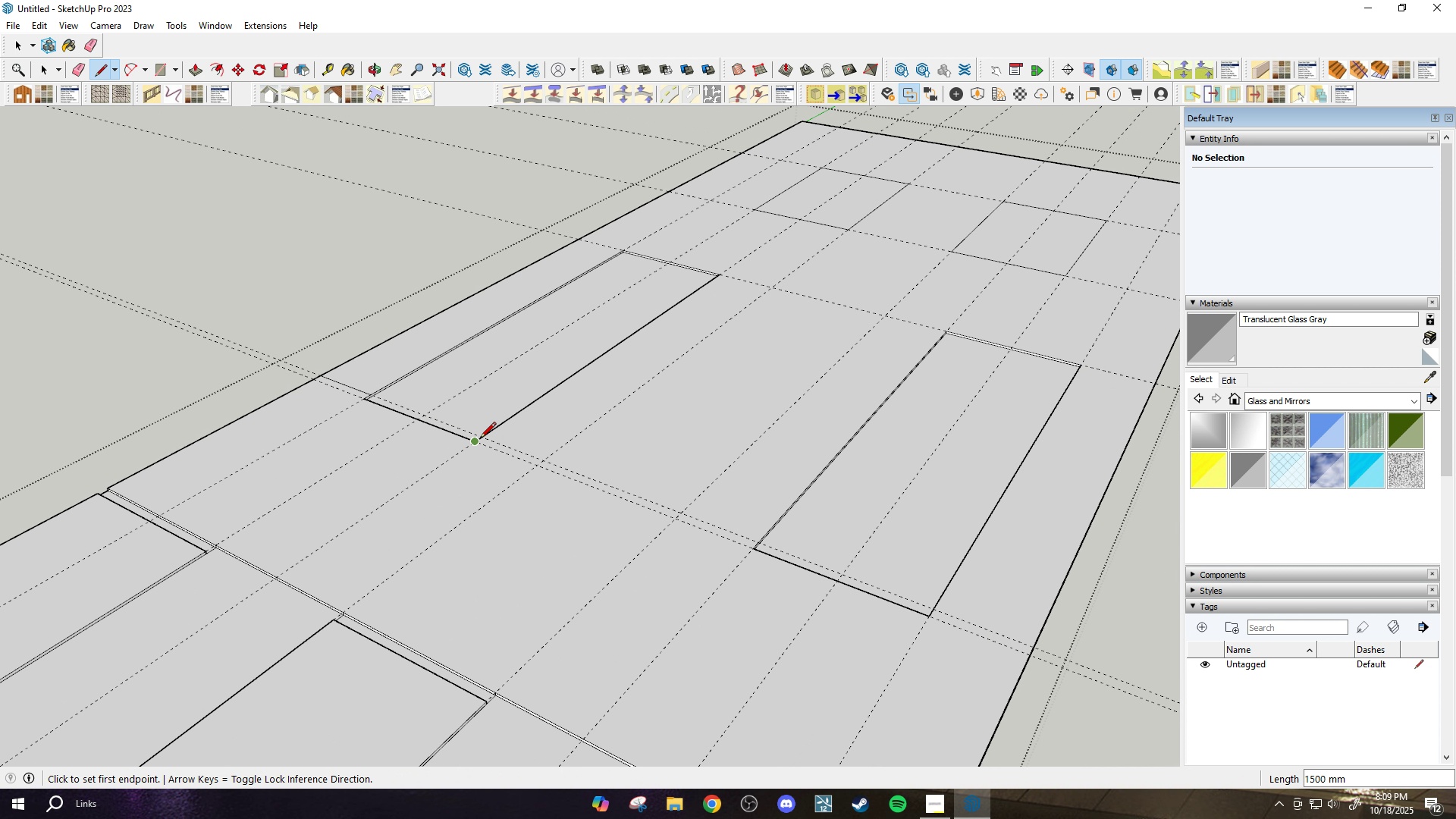 
left_click([480, 439])
 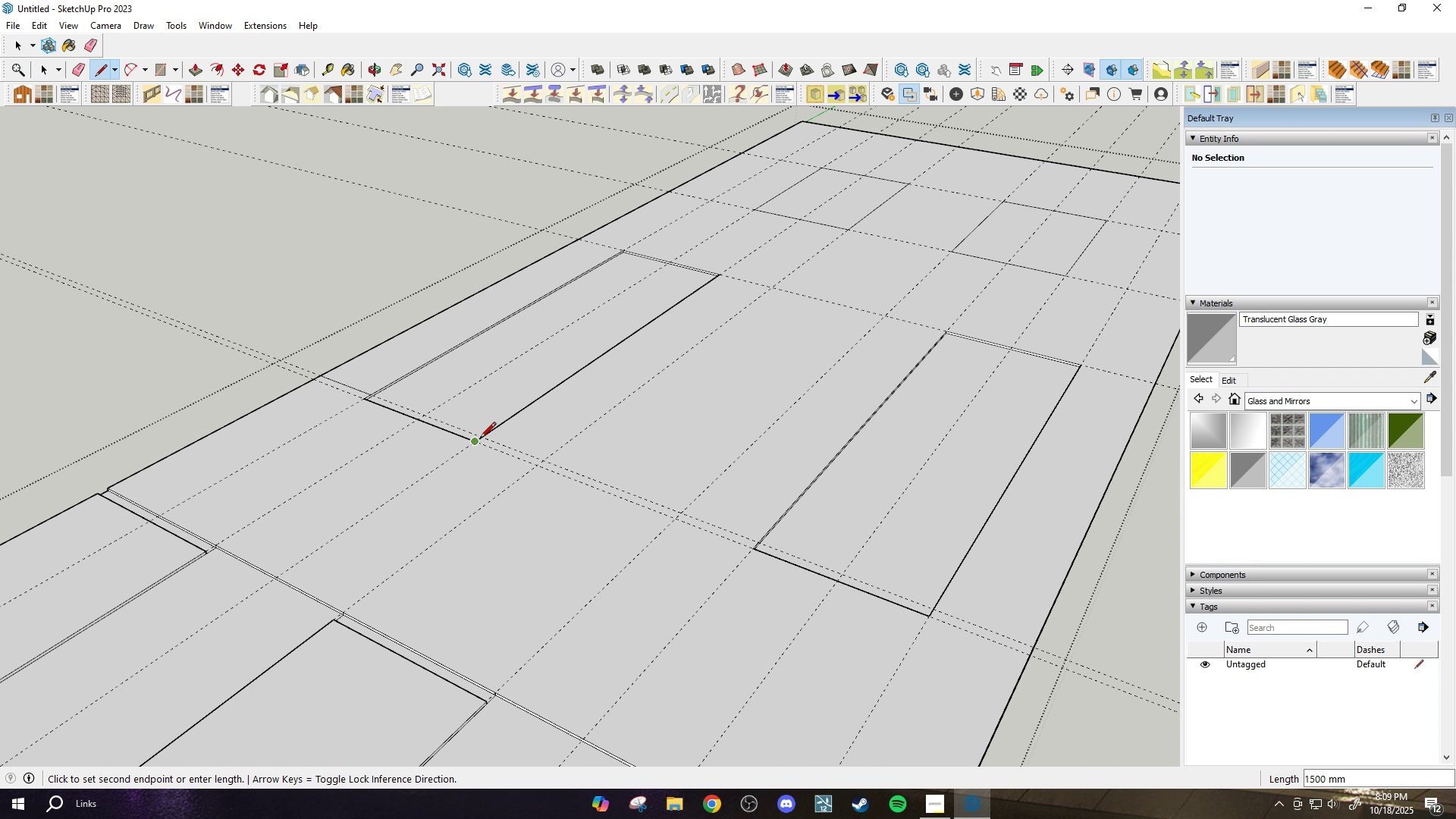 
key(Escape)
 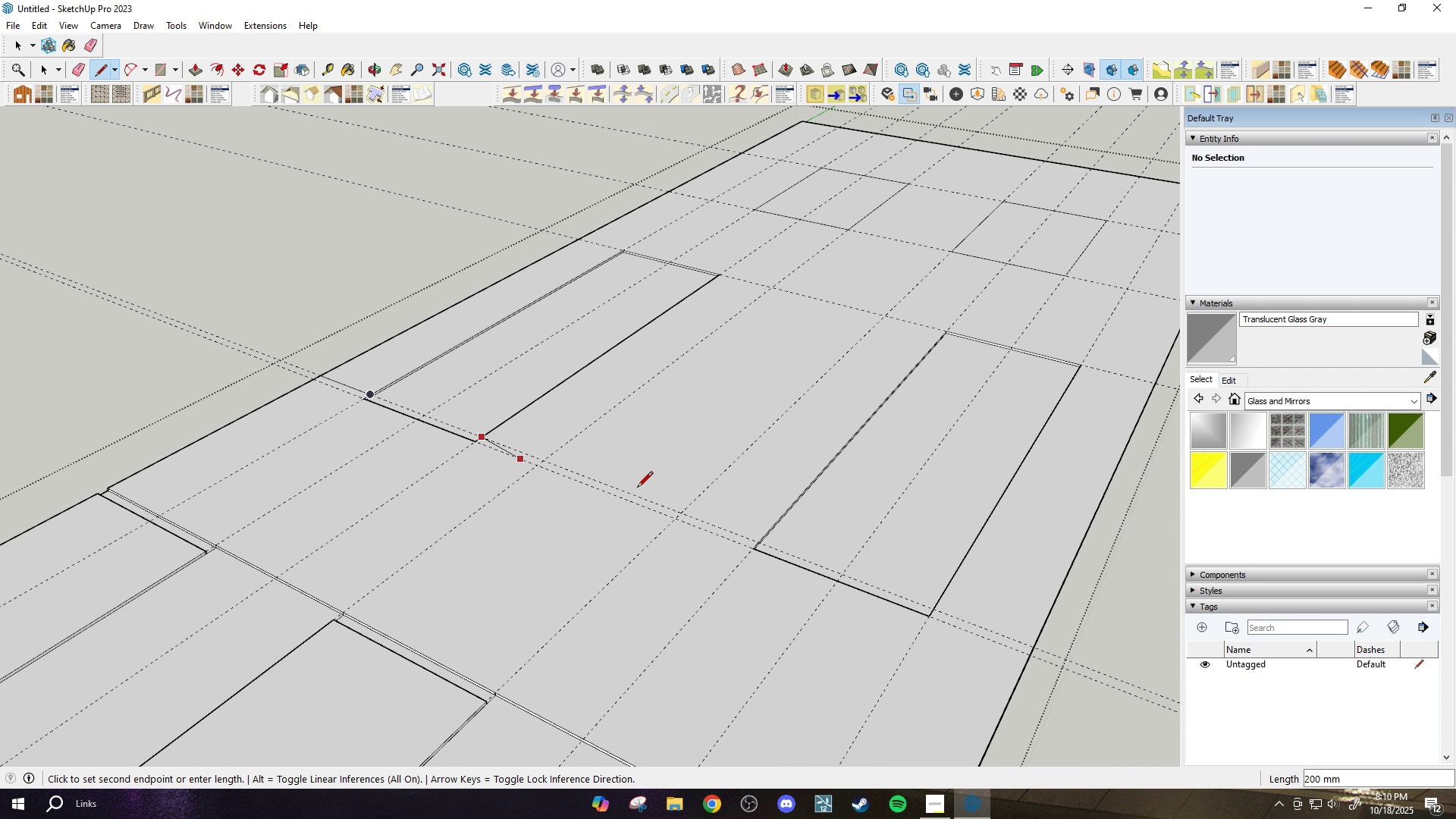 
scroll: coordinate [745, 518], scroll_direction: up, amount: 2.0
 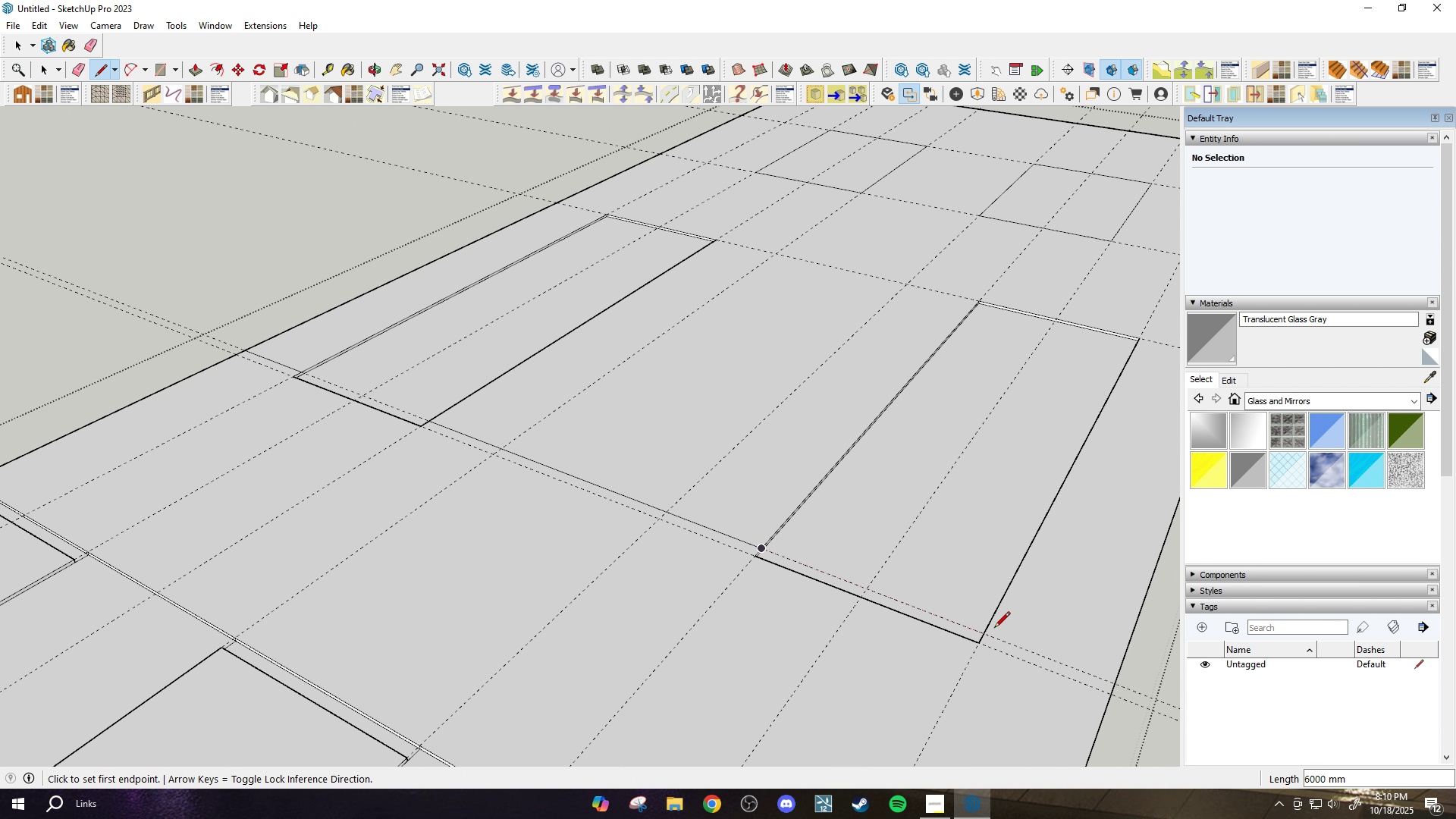 
left_click([984, 633])
 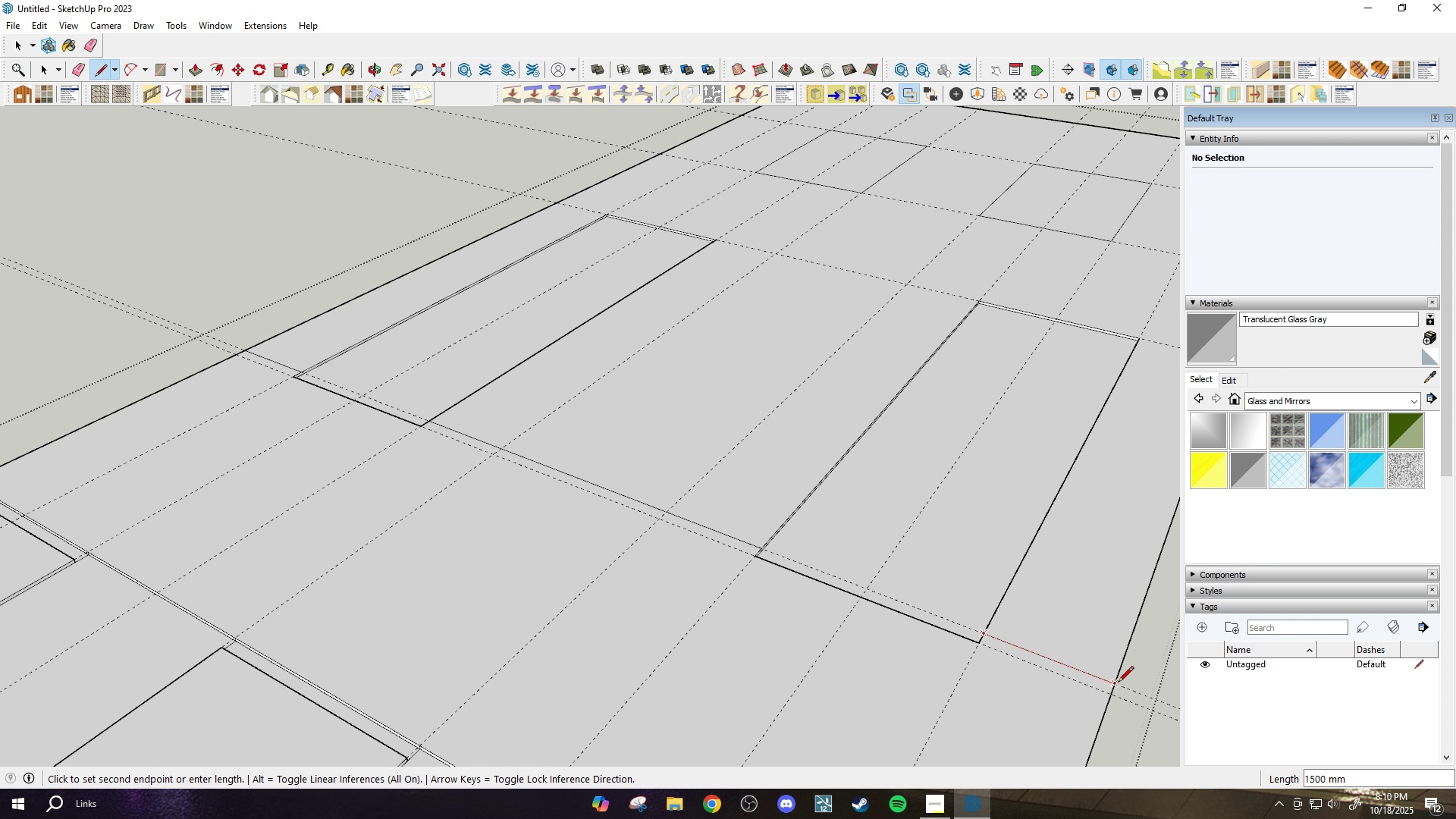 
left_click([1118, 683])
 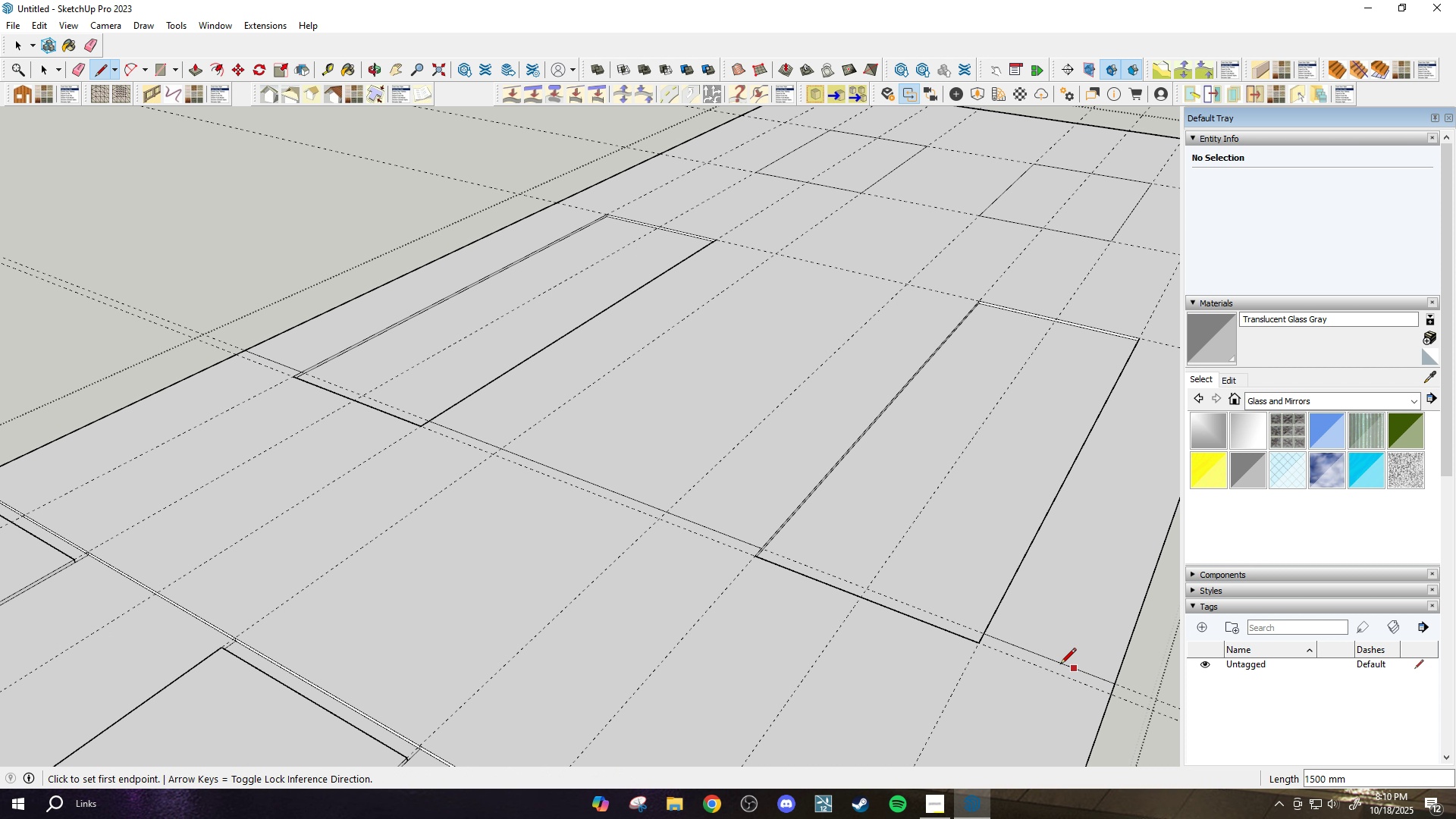 
type(pl)
 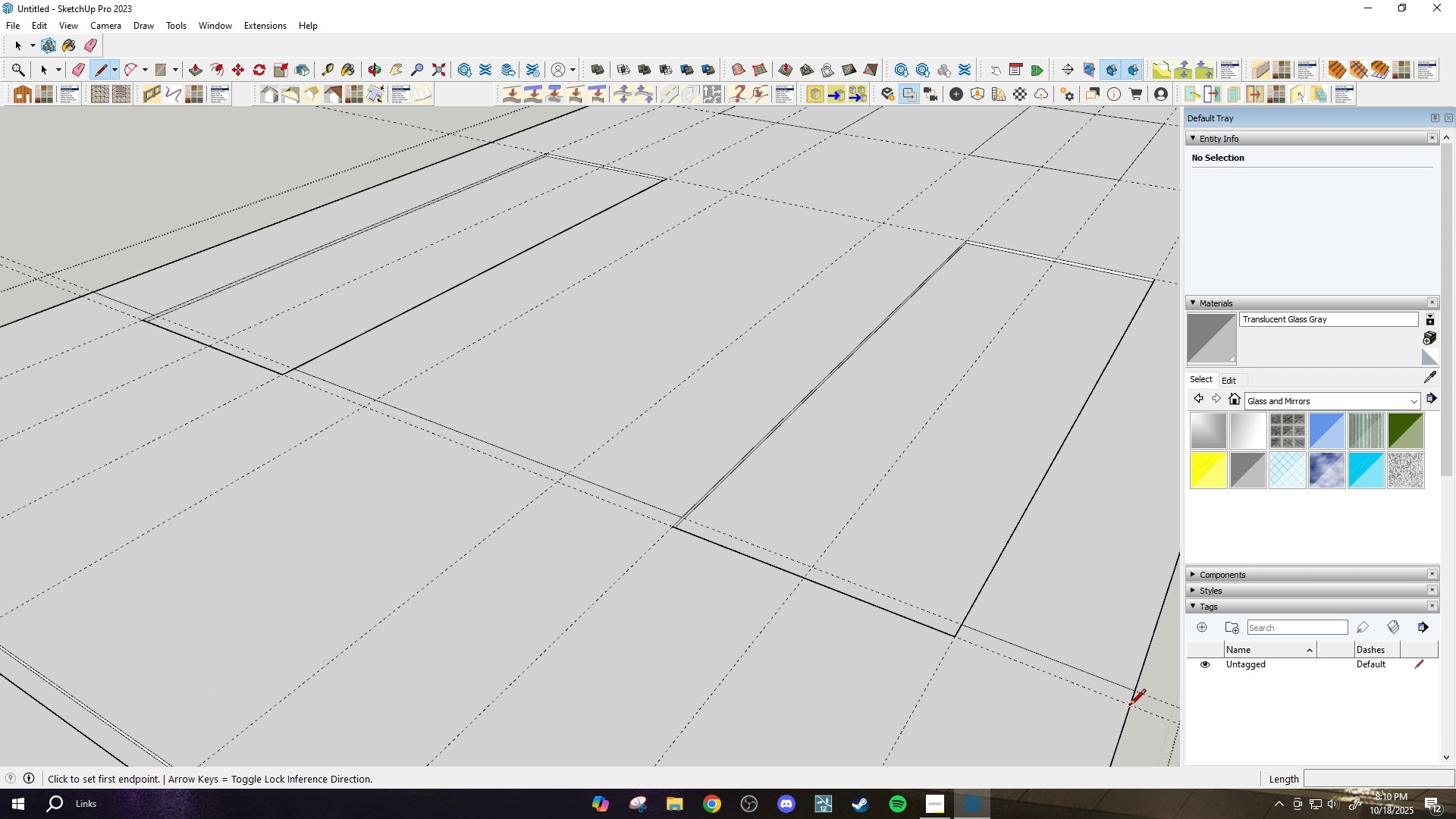 
scroll: coordinate [1052, 662], scroll_direction: up, amount: 3.0
 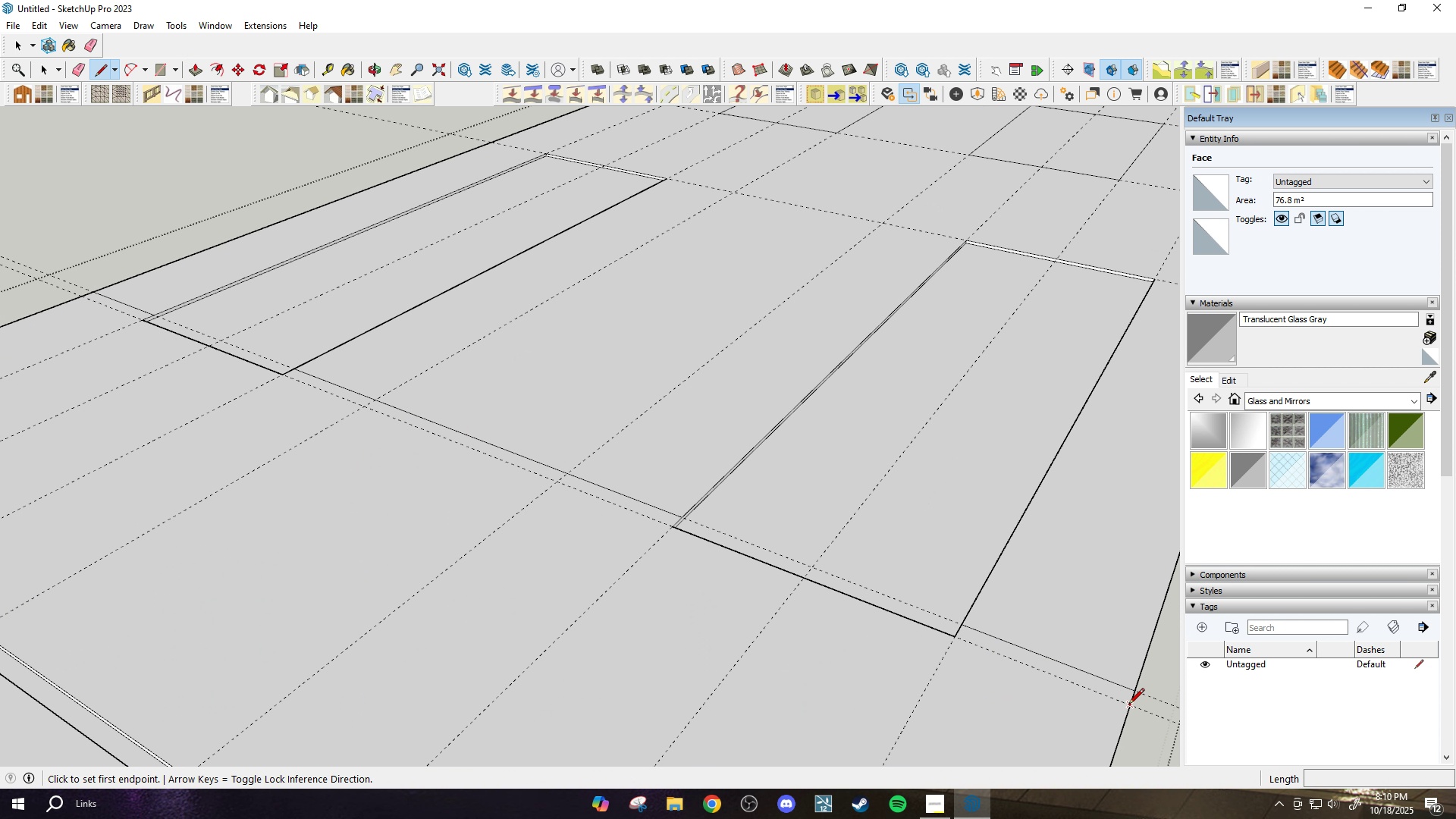 
left_click([1130, 708])
 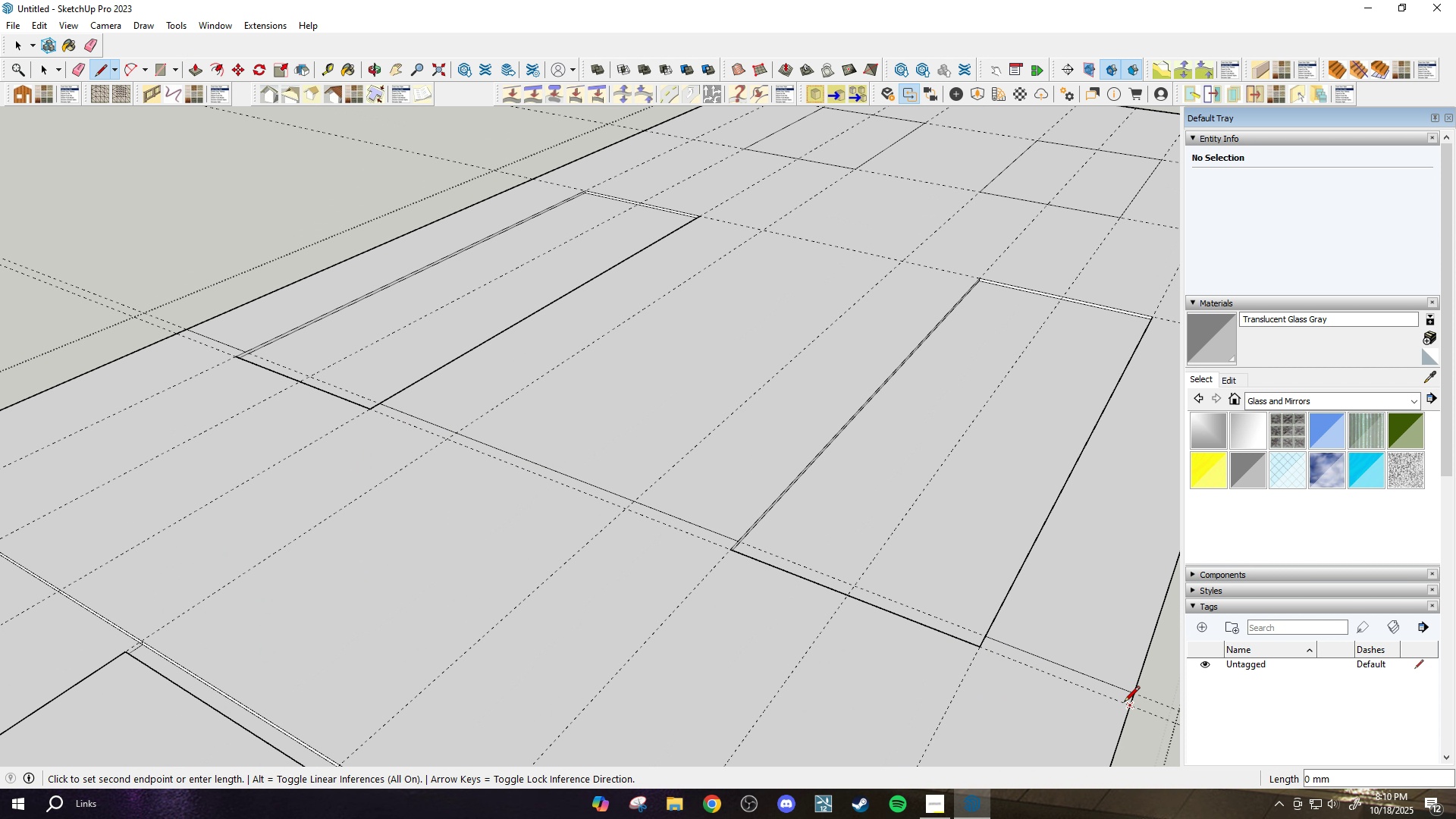 
scroll: coordinate [381, 387], scroll_direction: down, amount: 1.0
 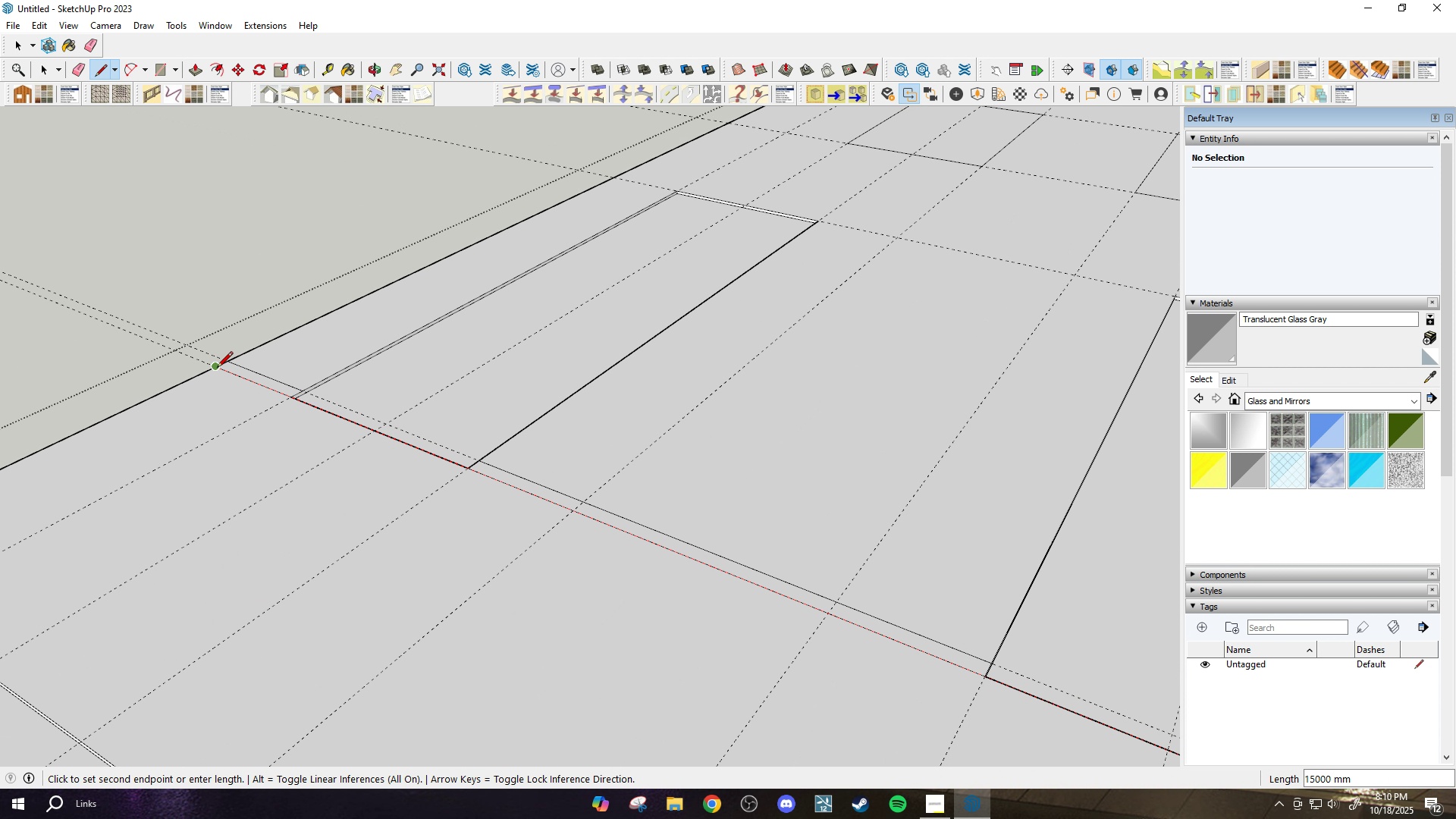 
left_click([217, 369])
 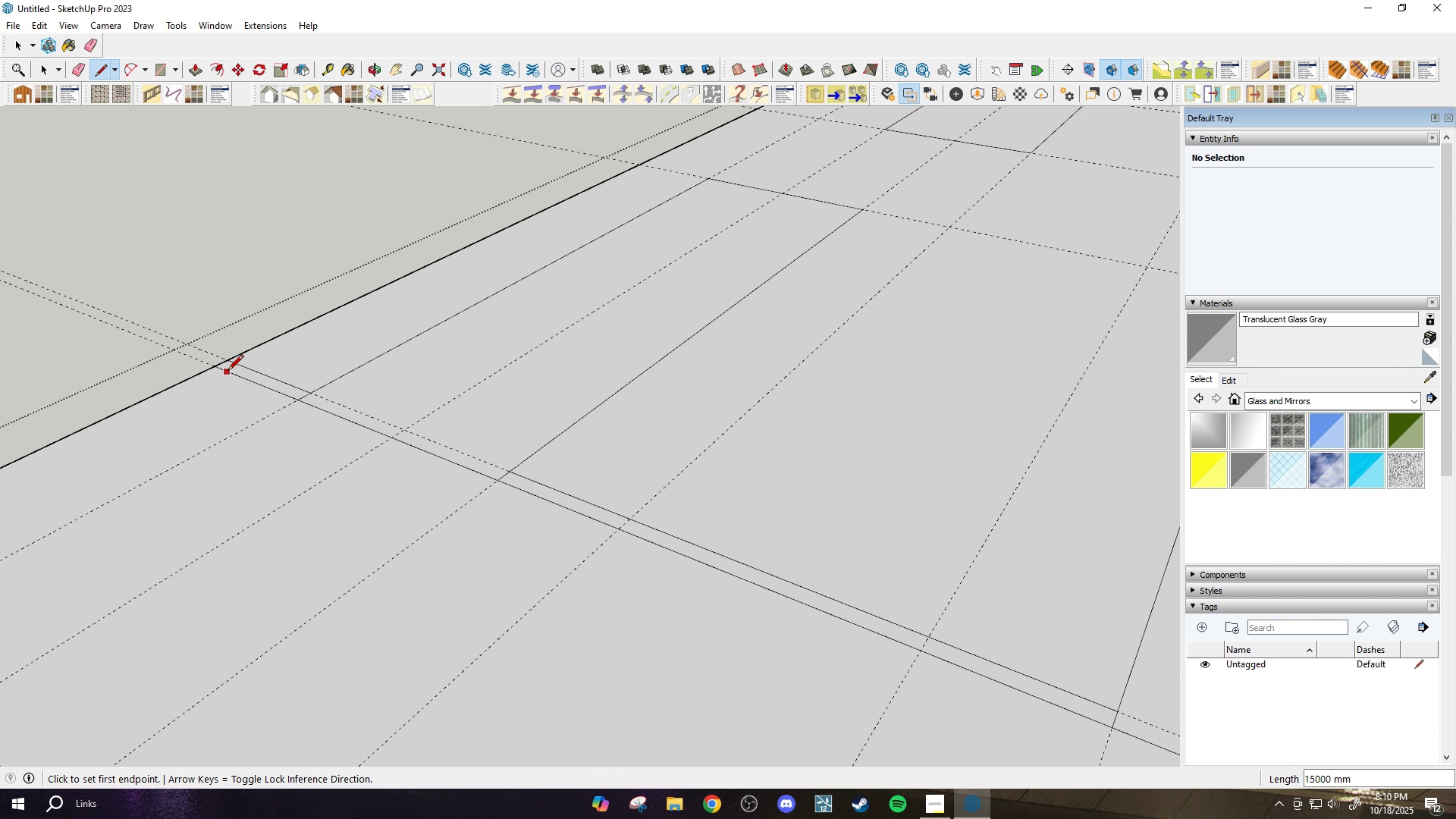 
scroll: coordinate [228, 372], scroll_direction: up, amount: 2.0
 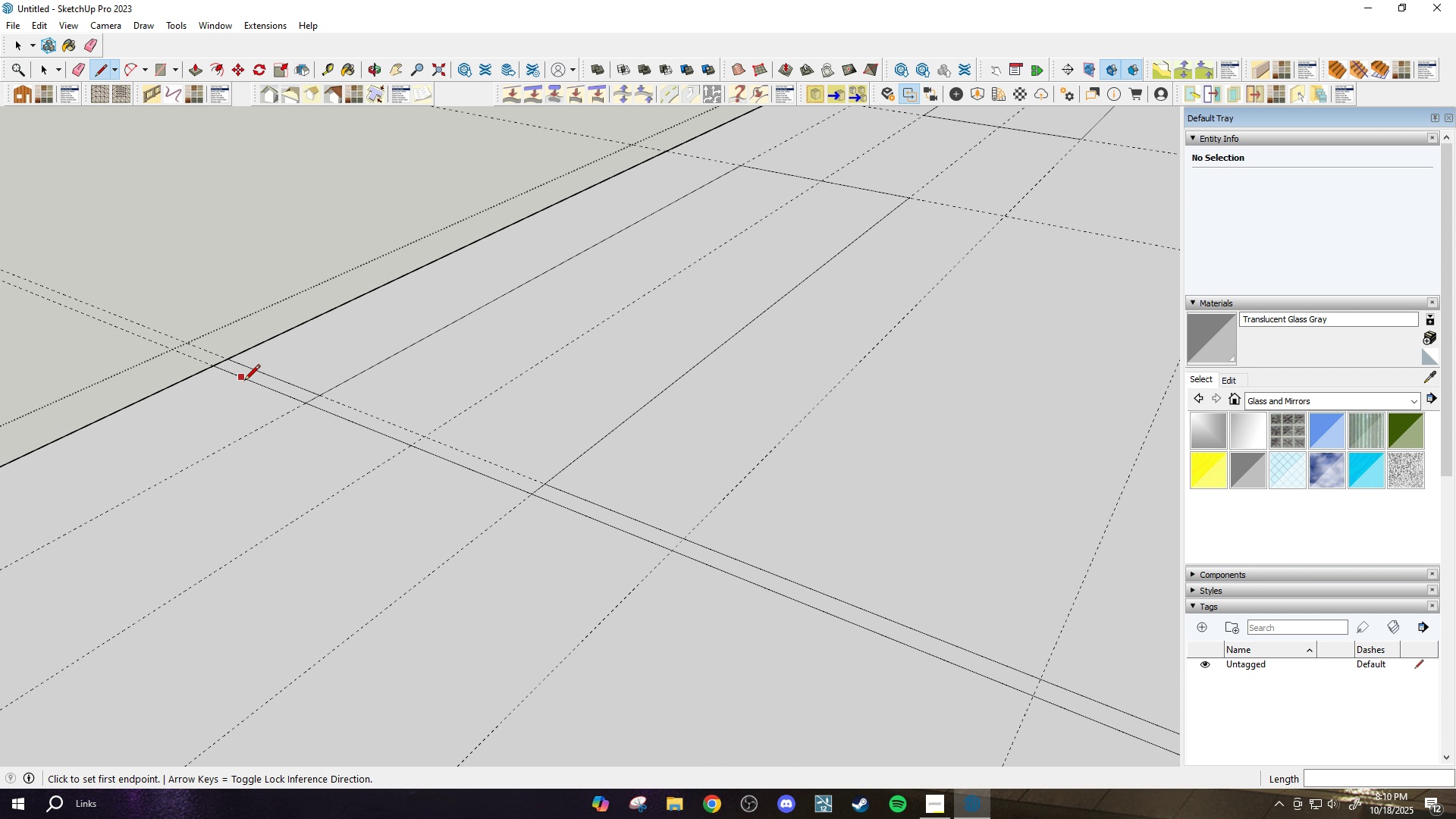 
key(P)
 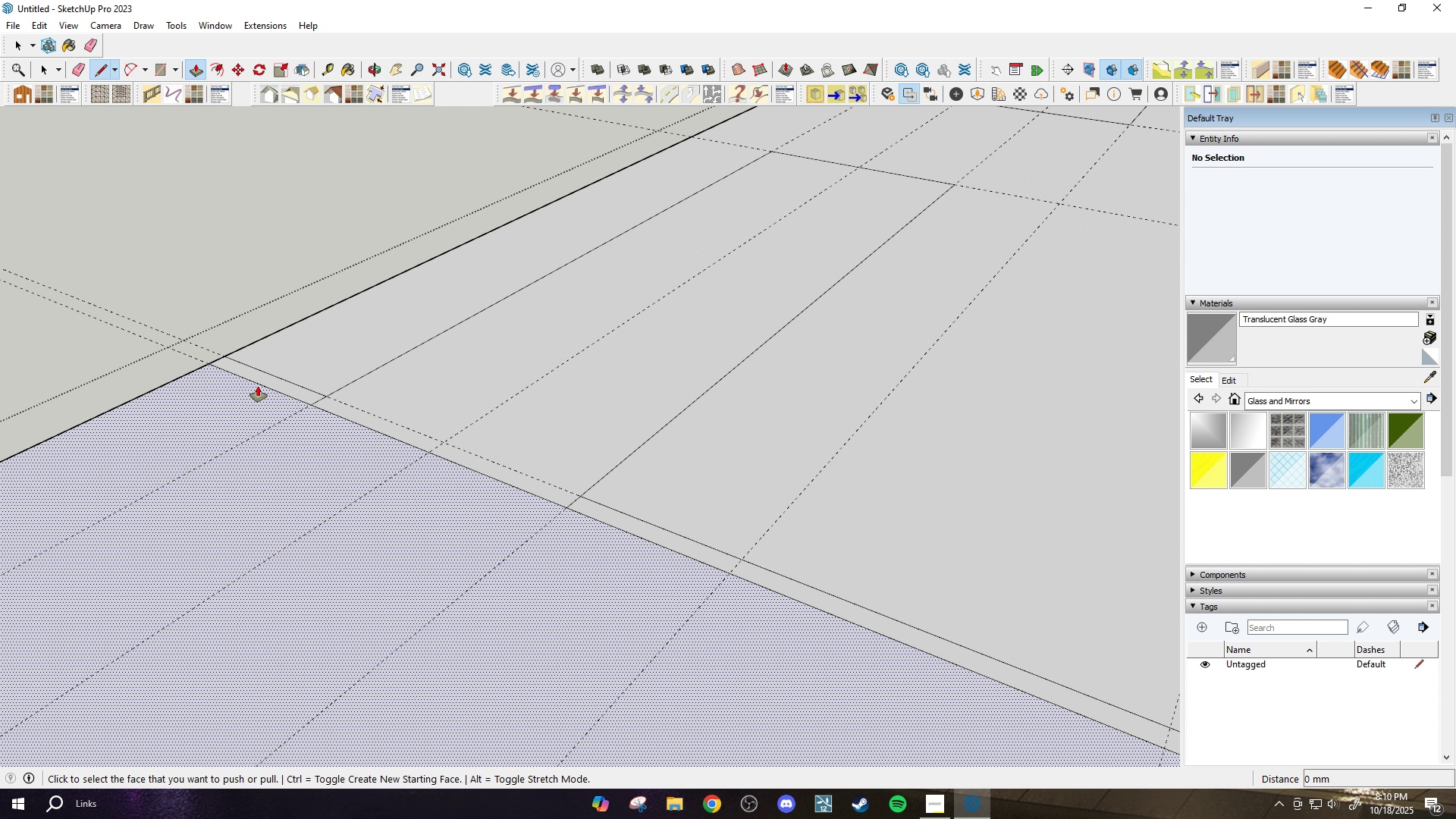 
scroll: coordinate [258, 386], scroll_direction: up, amount: 1.0
 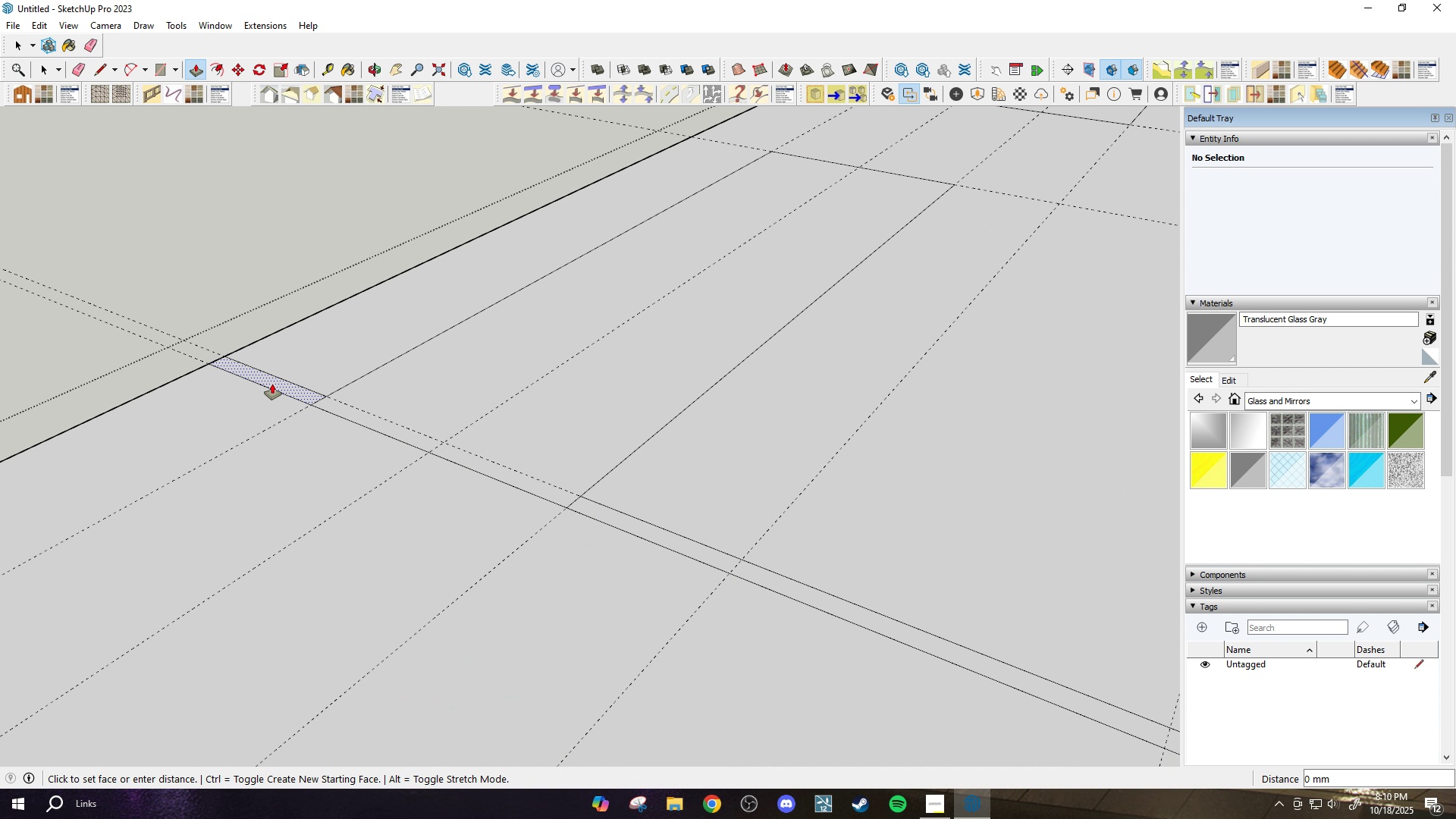 
left_click([272, 384])
 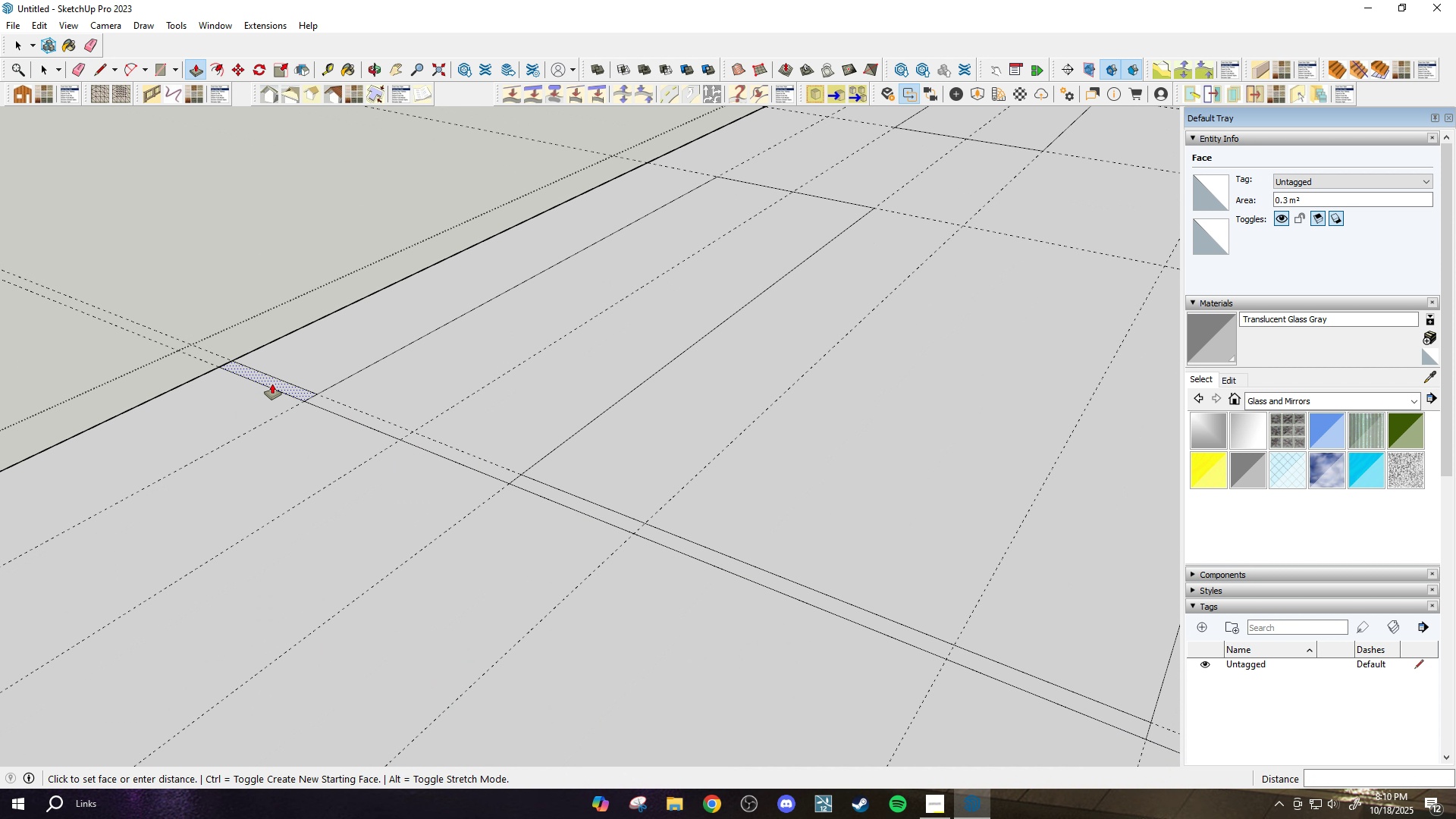 
scroll: coordinate [272, 384], scroll_direction: down, amount: 3.0
 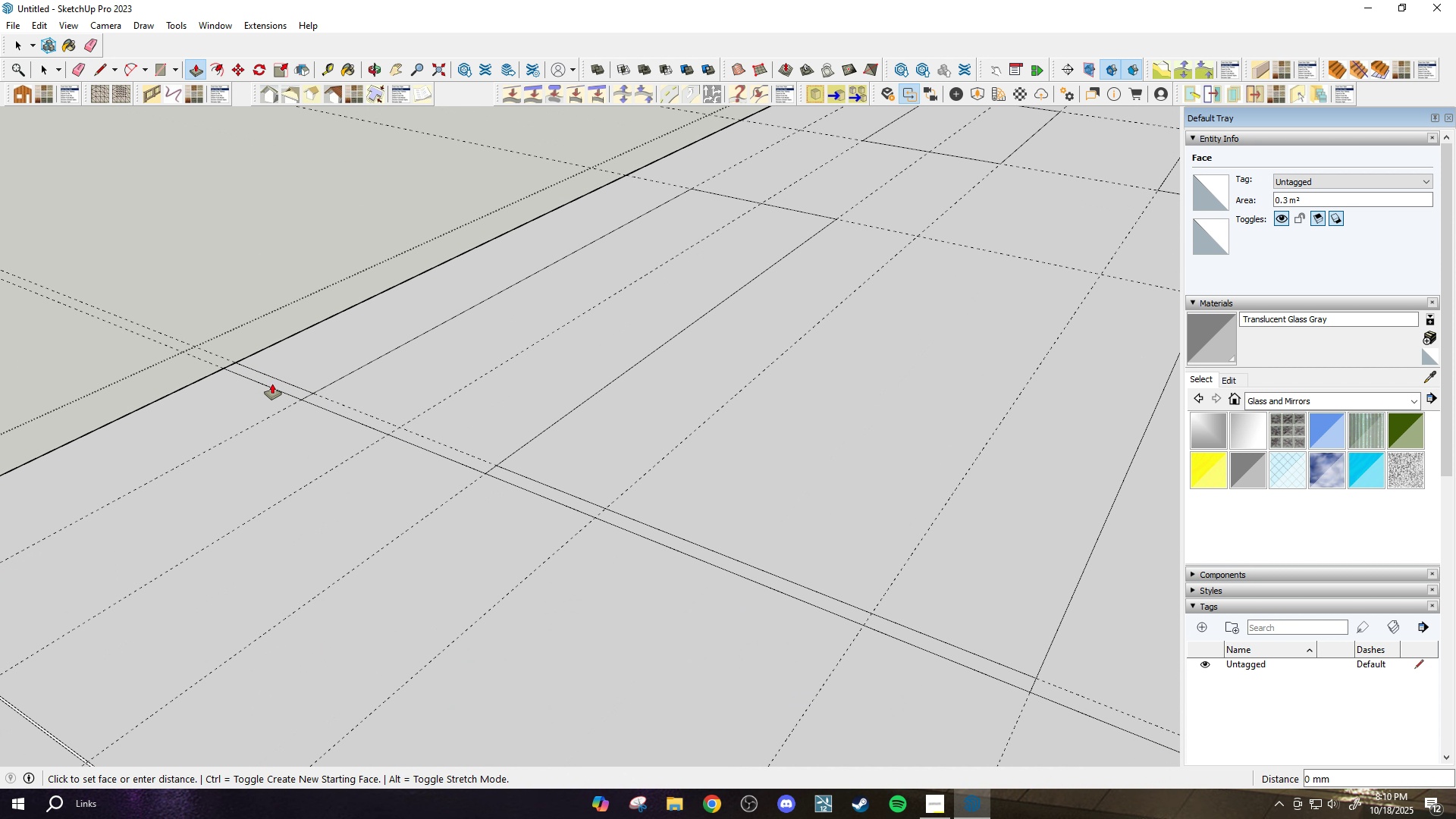 
key(Escape)
 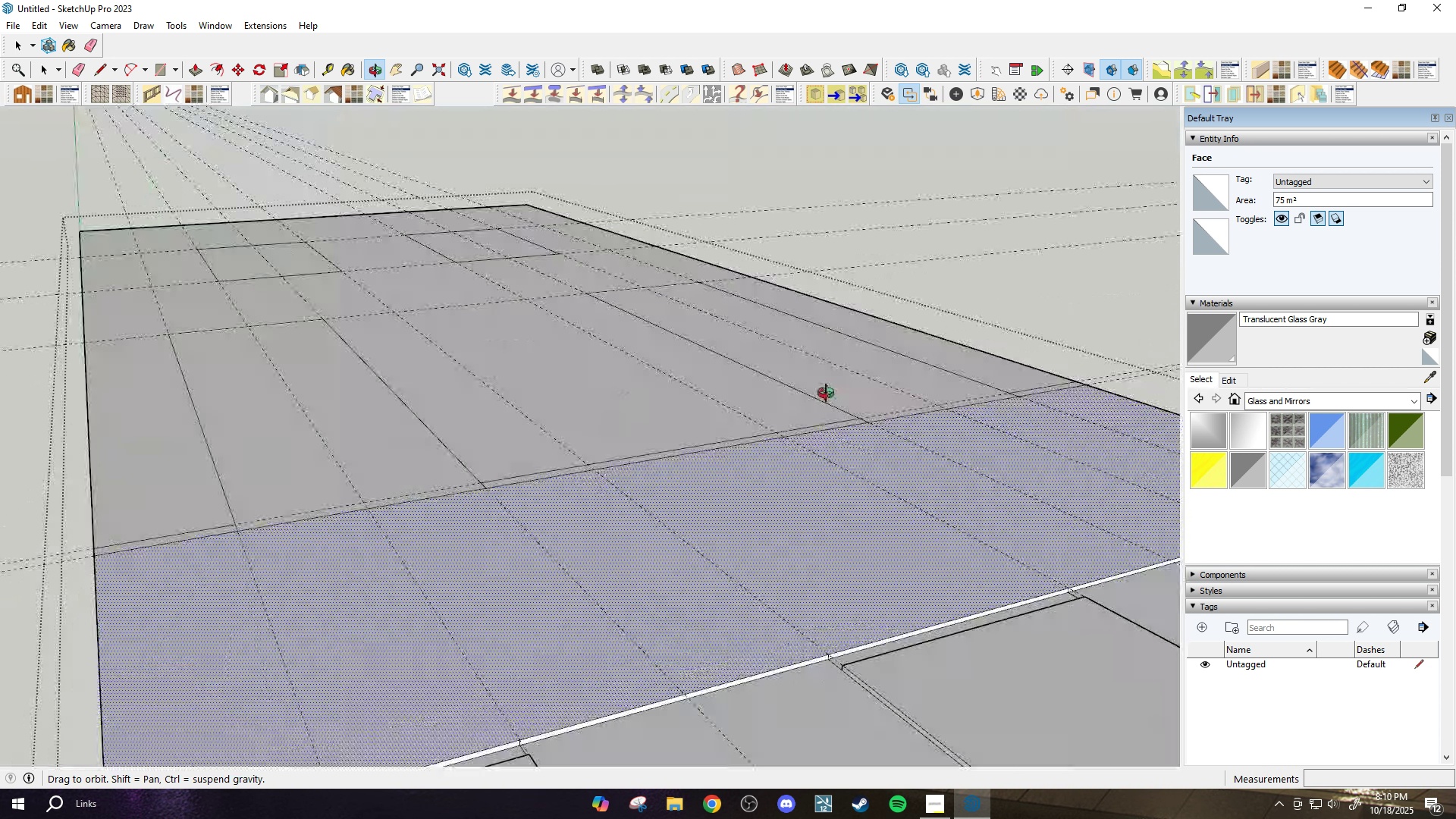 
scroll: coordinate [702, 426], scroll_direction: down, amount: 6.0
 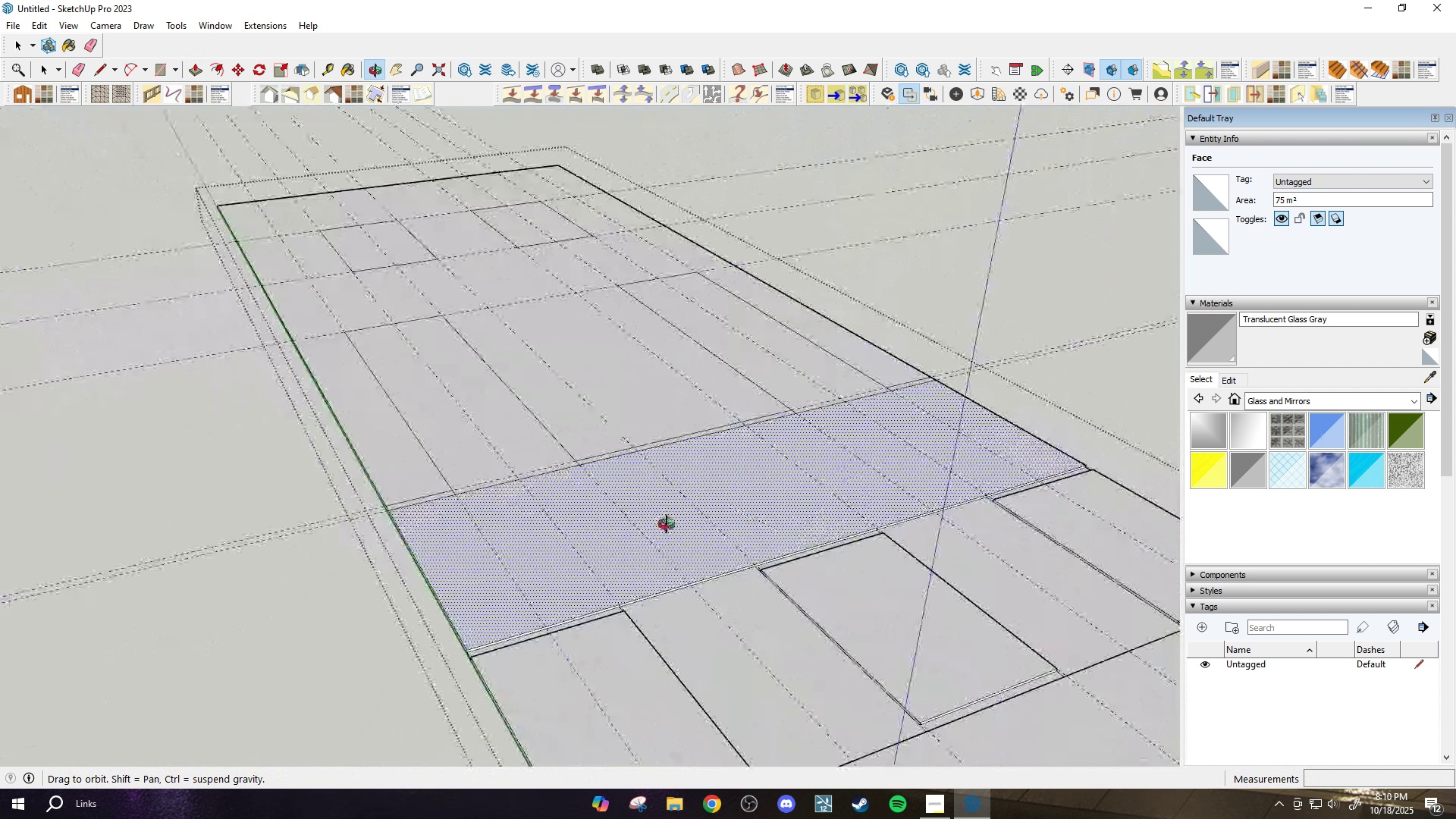 
key(Escape)
 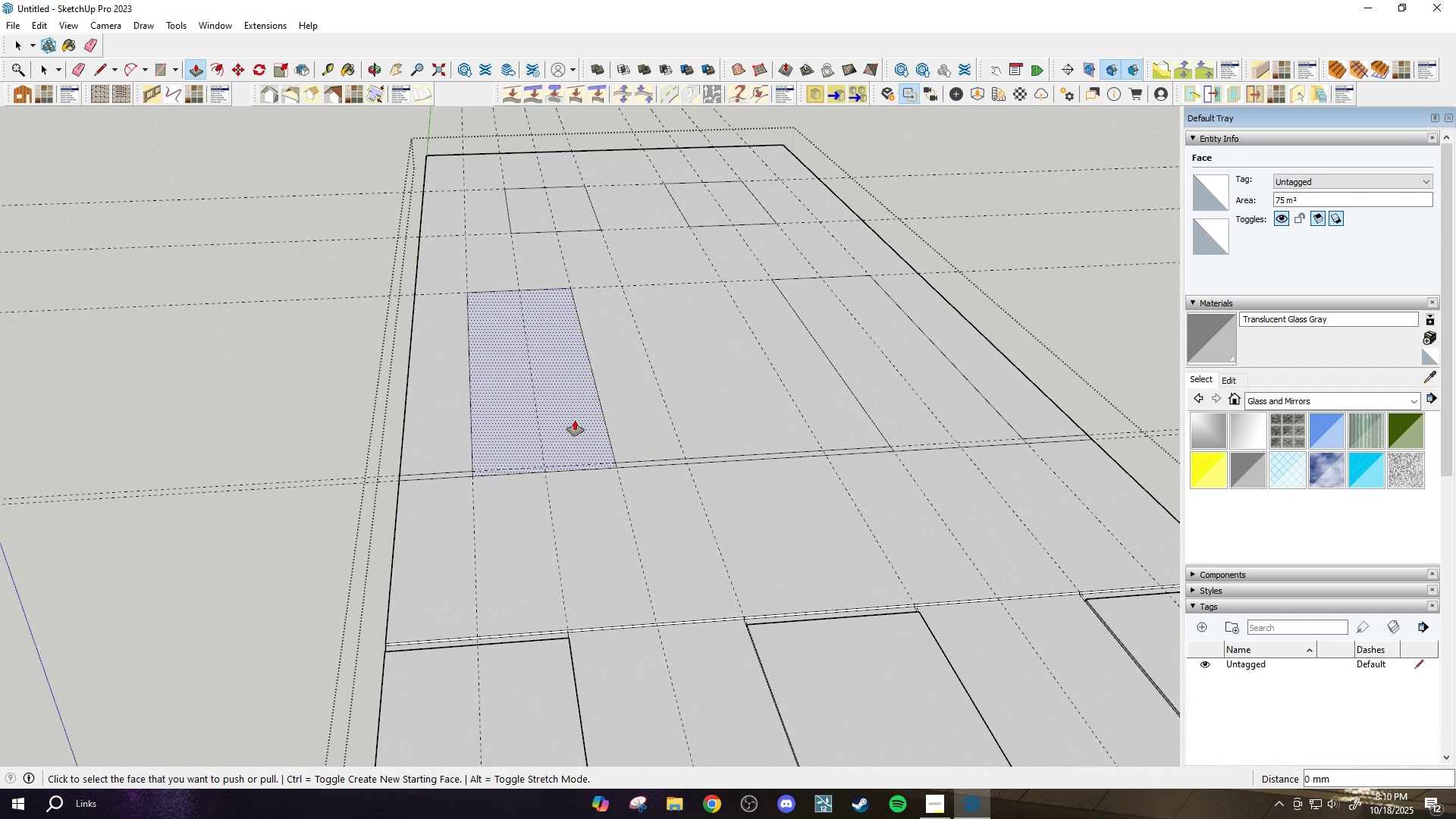 
scroll: coordinate [574, 419], scroll_direction: up, amount: 2.0
 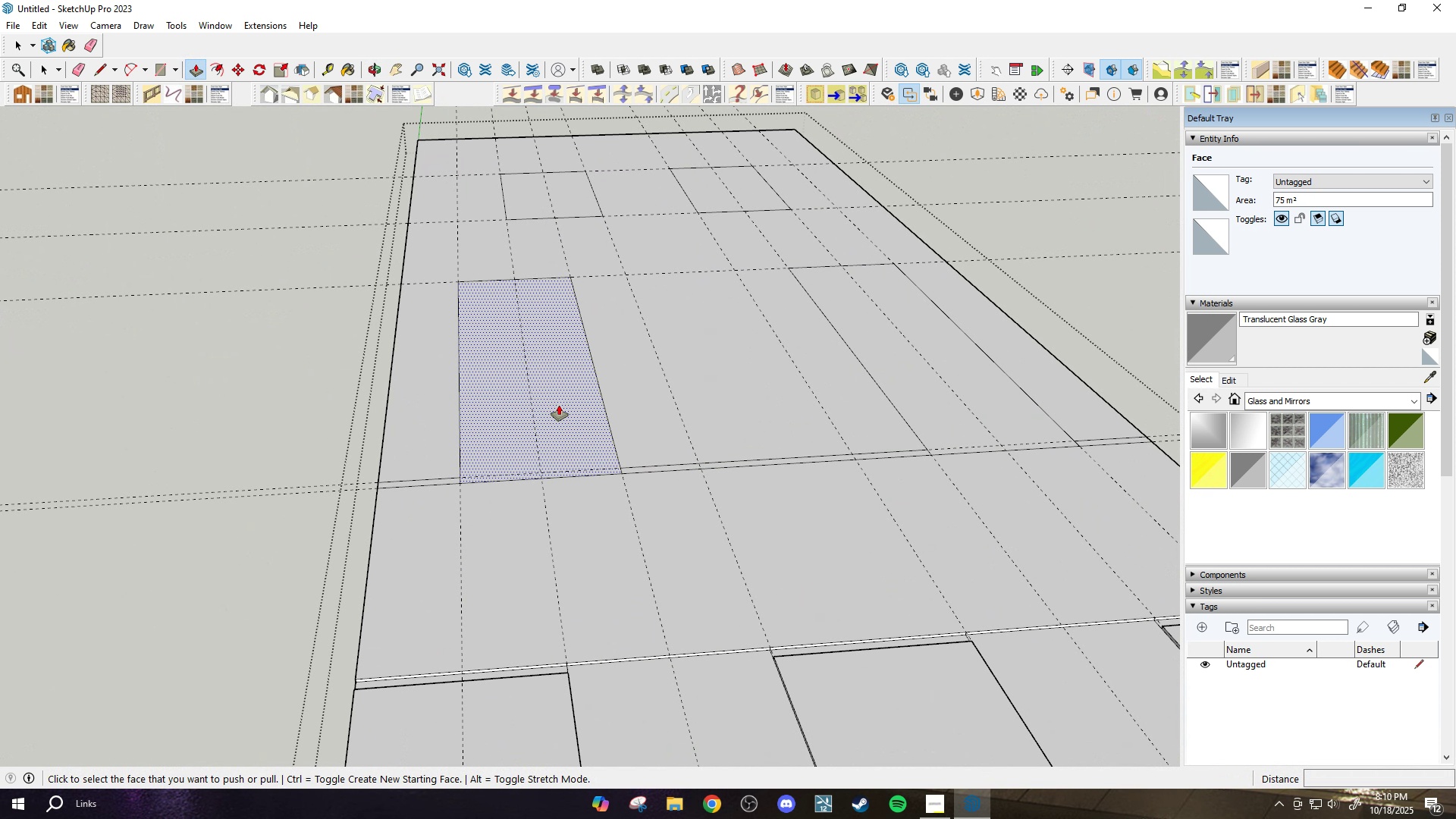 
key(P)
 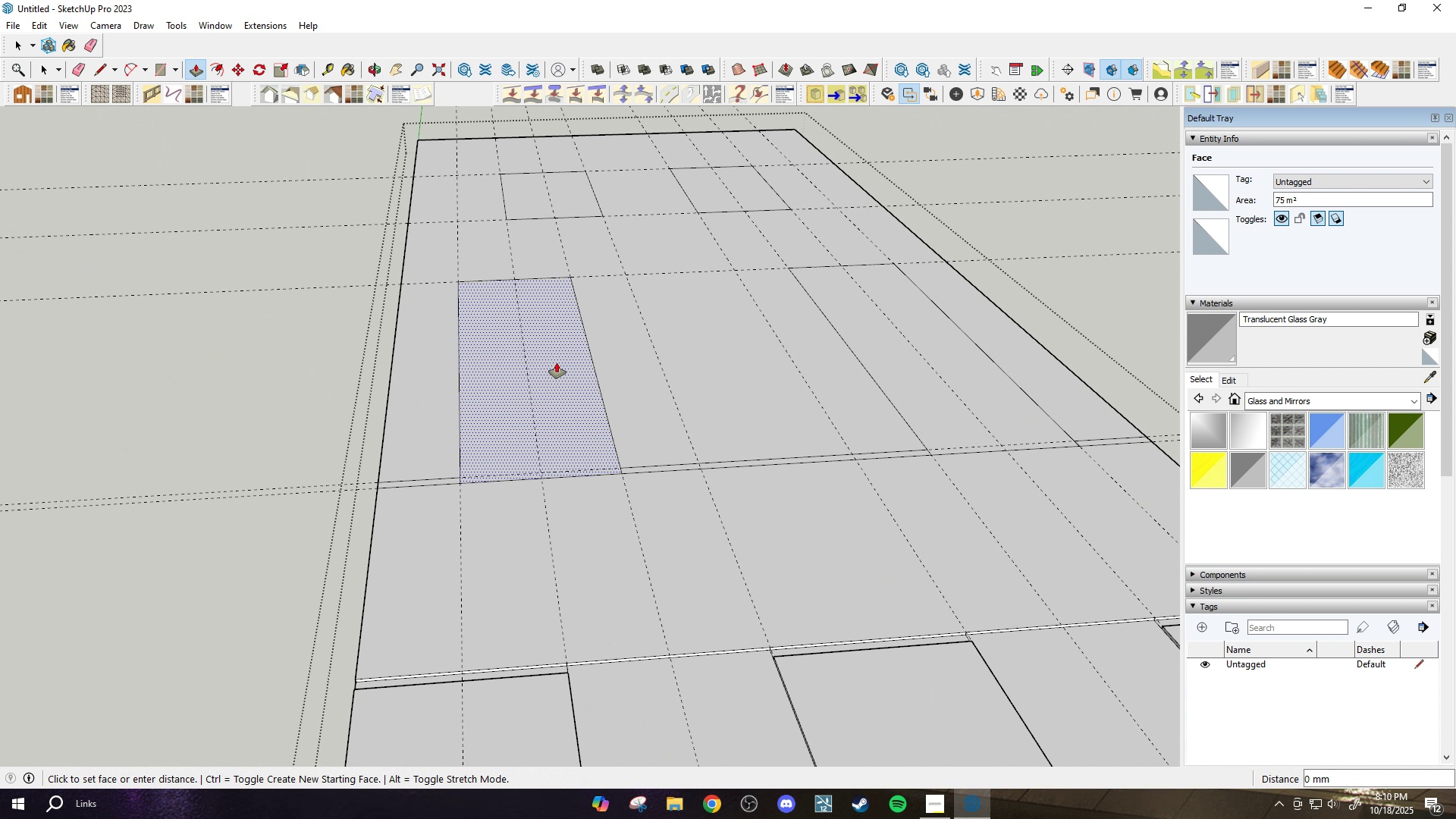 
left_click([557, 362])
 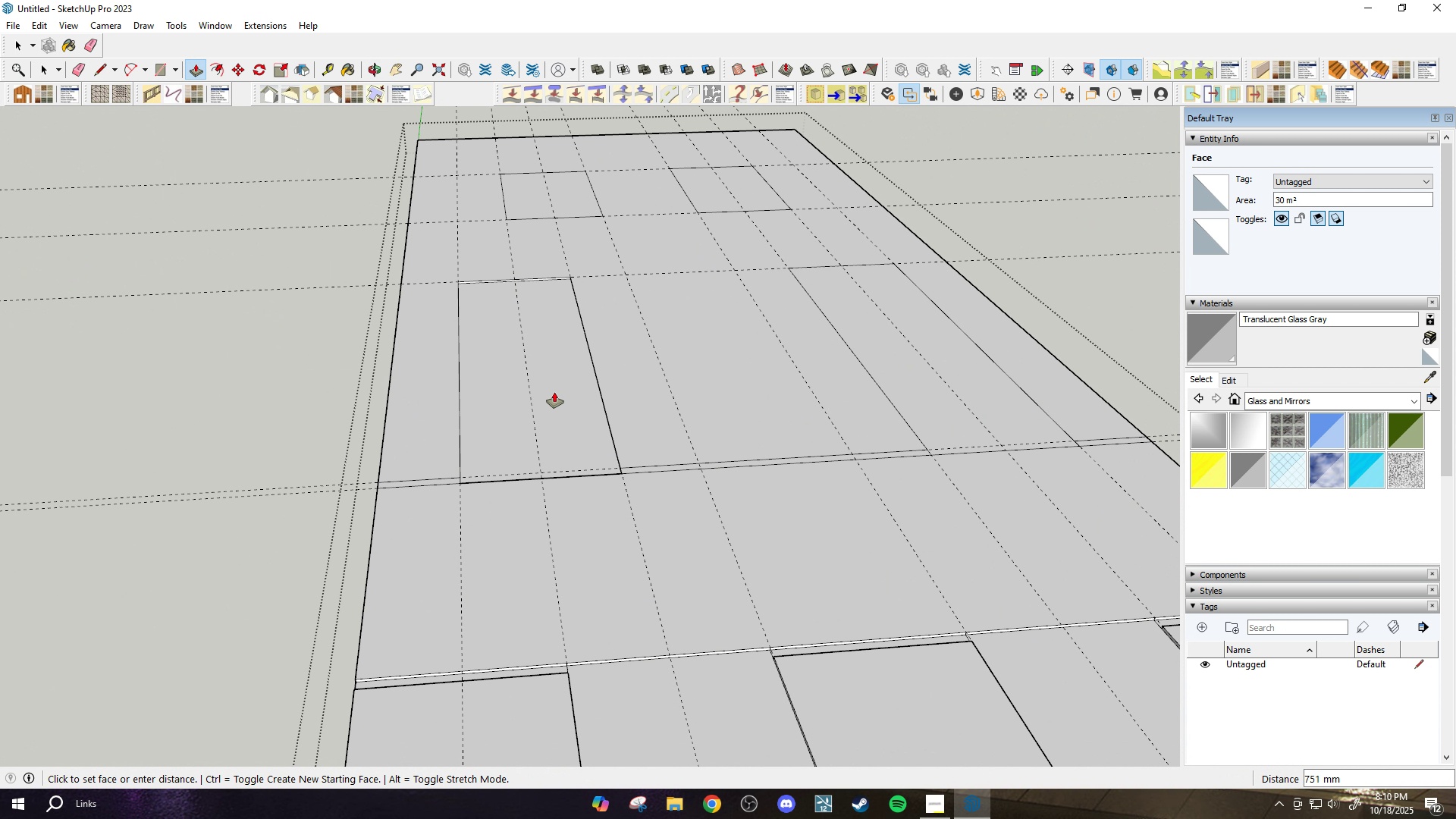 
scroll: coordinate [558, 430], scroll_direction: up, amount: 4.0
 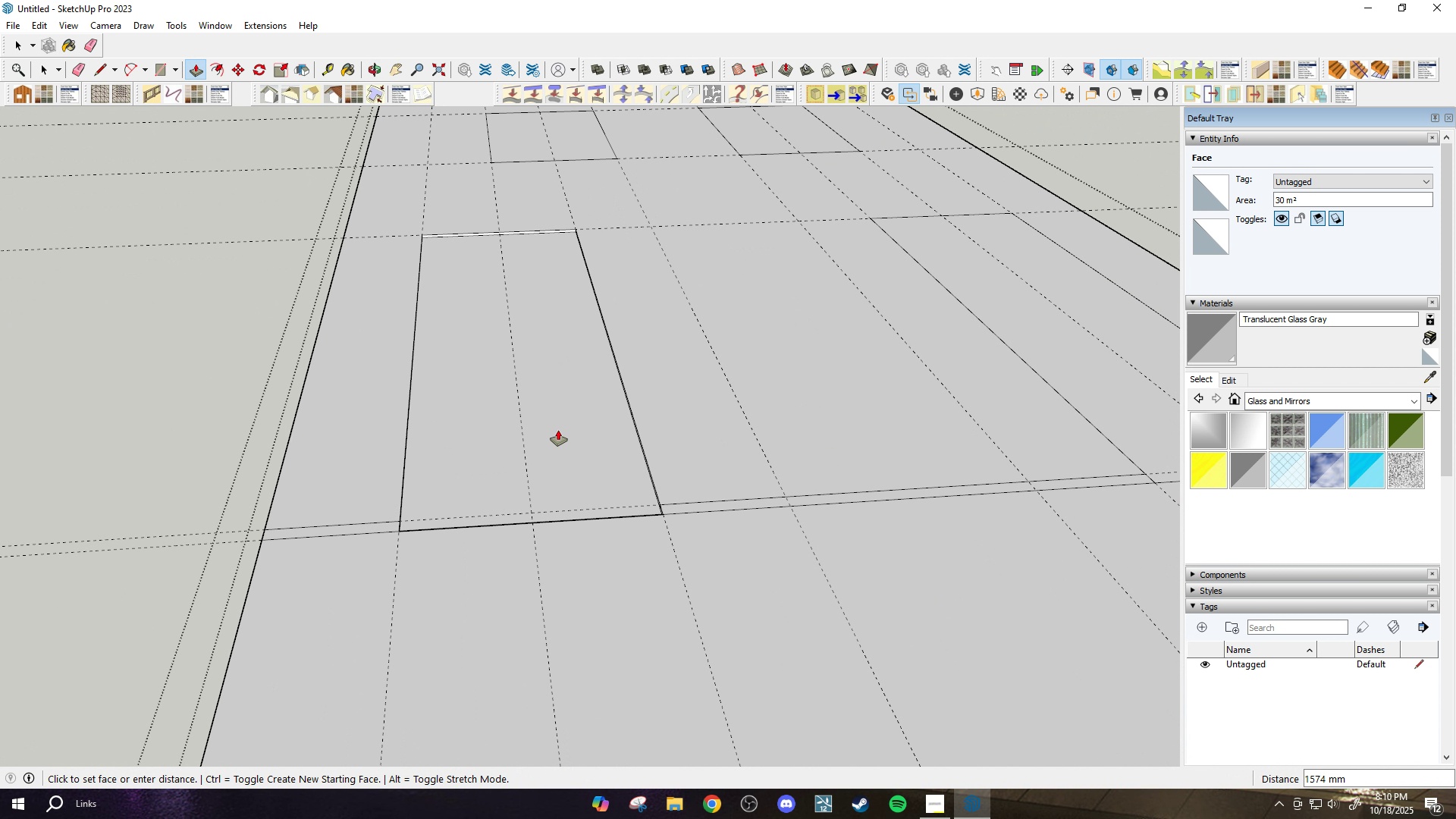 
right_click([558, 430])
 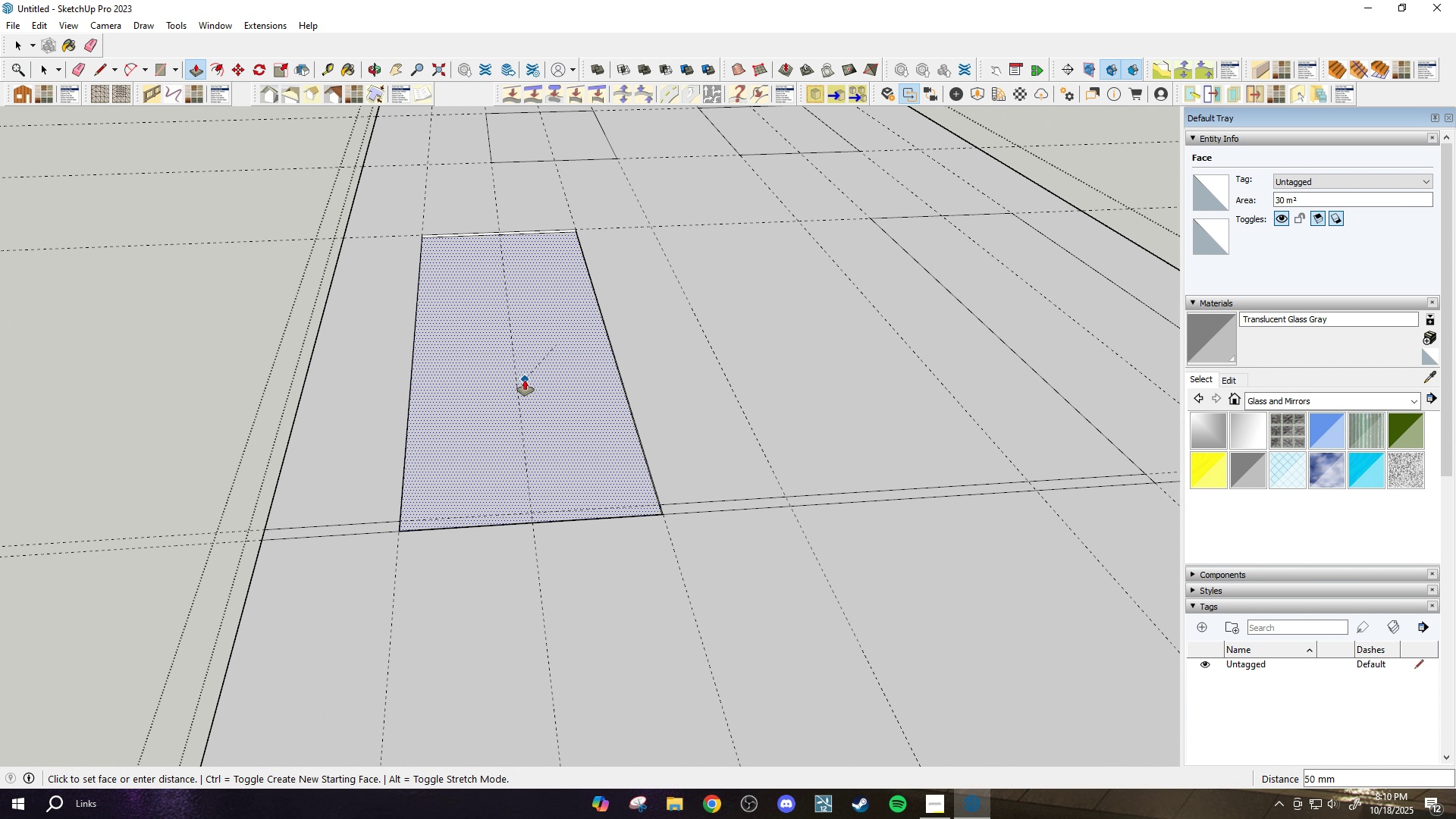 
scroll: coordinate [525, 380], scroll_direction: up, amount: 1.0
 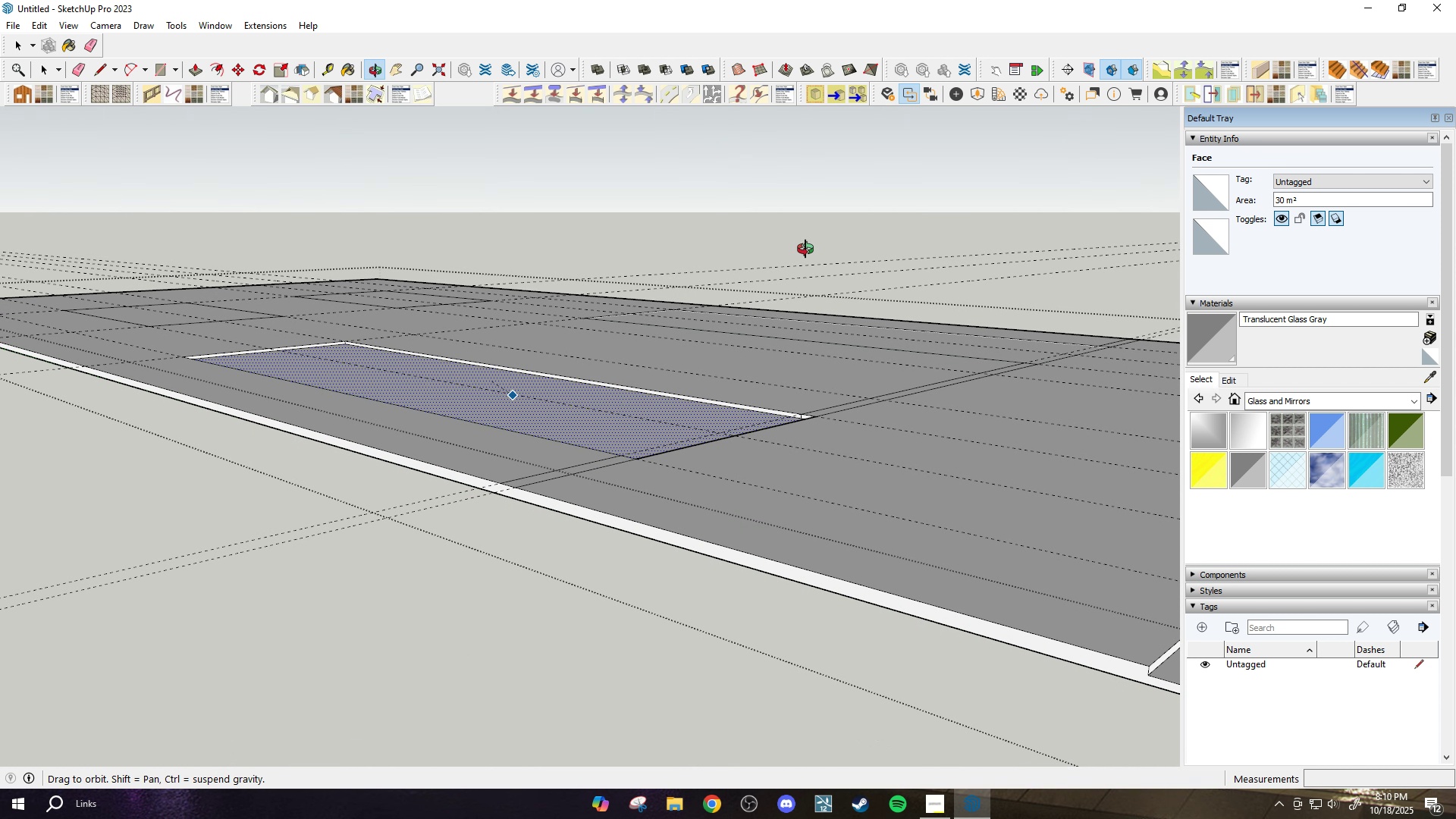 
key(Escape)
type(yt)
 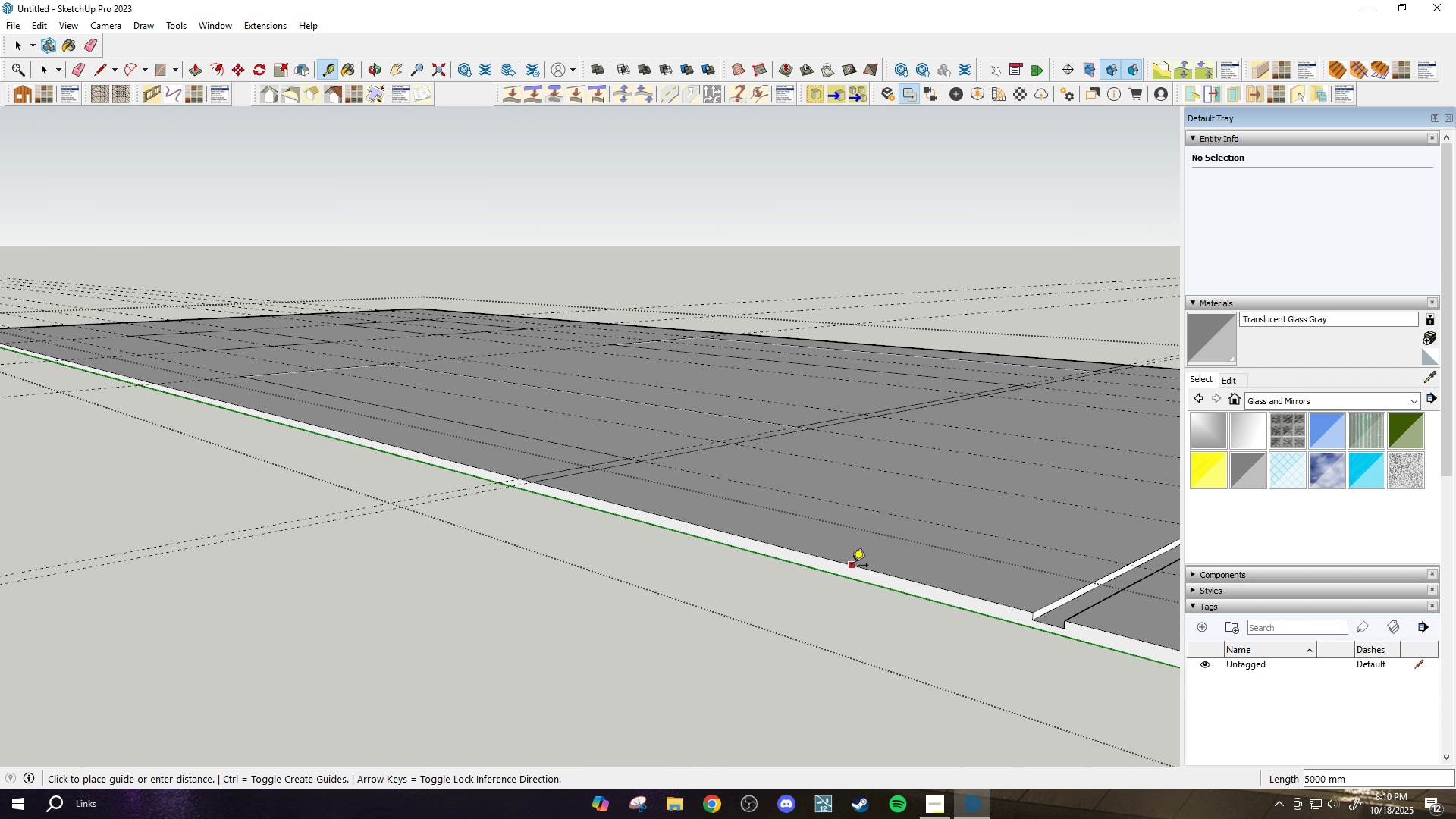 
scroll: coordinate [687, 451], scroll_direction: down, amount: 2.0
 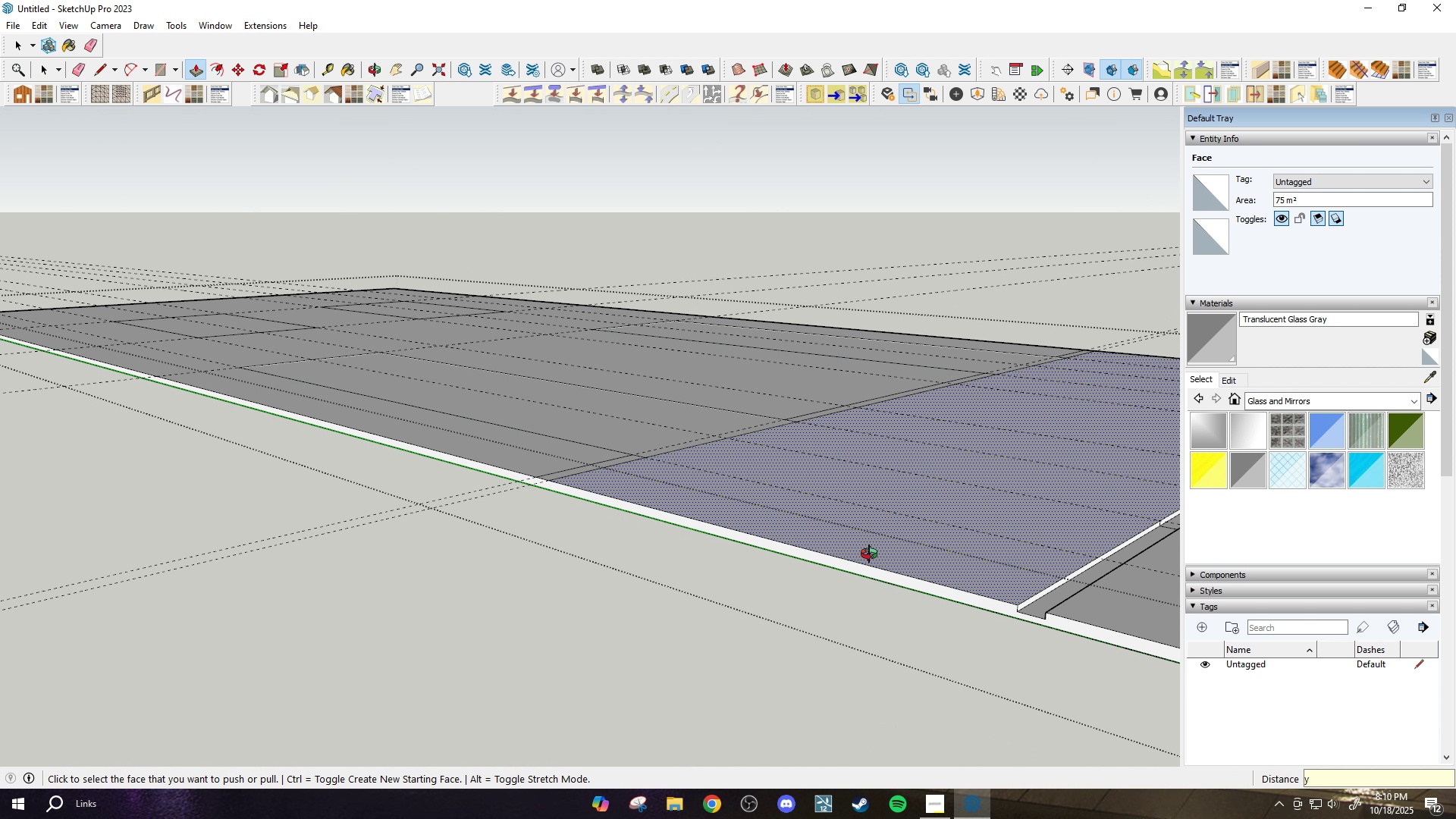 
scroll: coordinate [857, 544], scroll_direction: up, amount: 1.0
 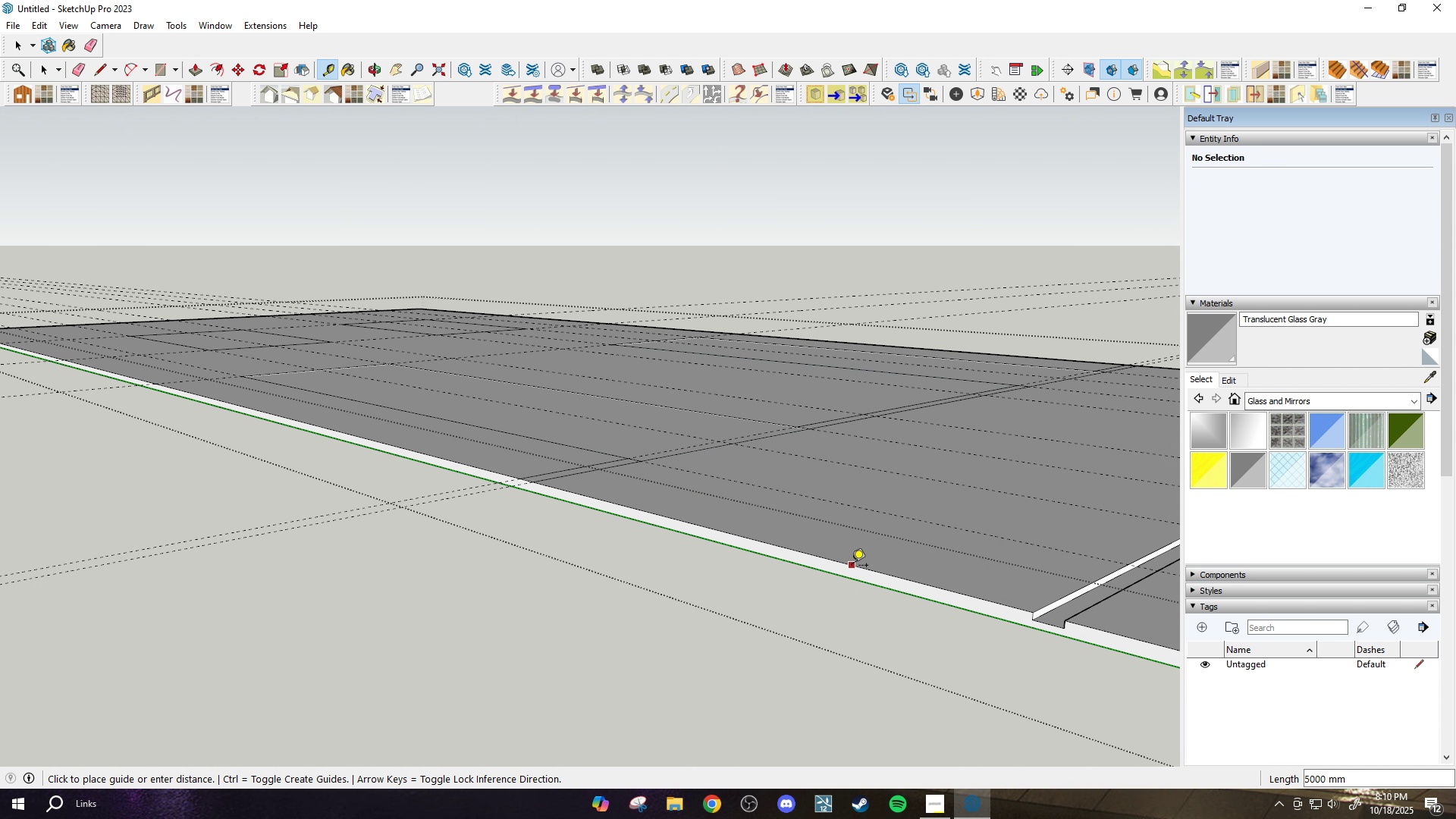 
left_click([852, 566])
 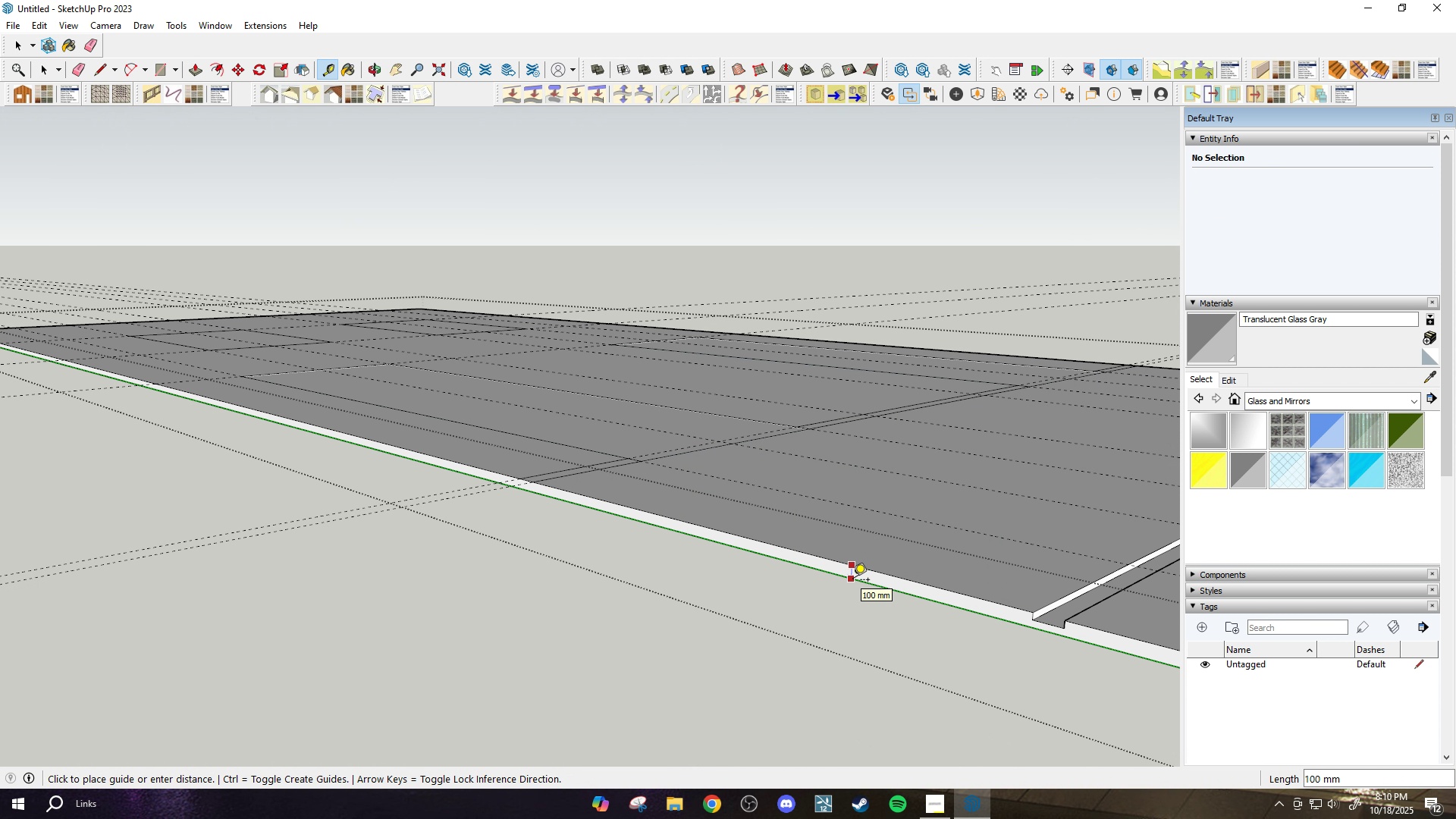 
scroll: coordinate [849, 580], scroll_direction: down, amount: 2.0
 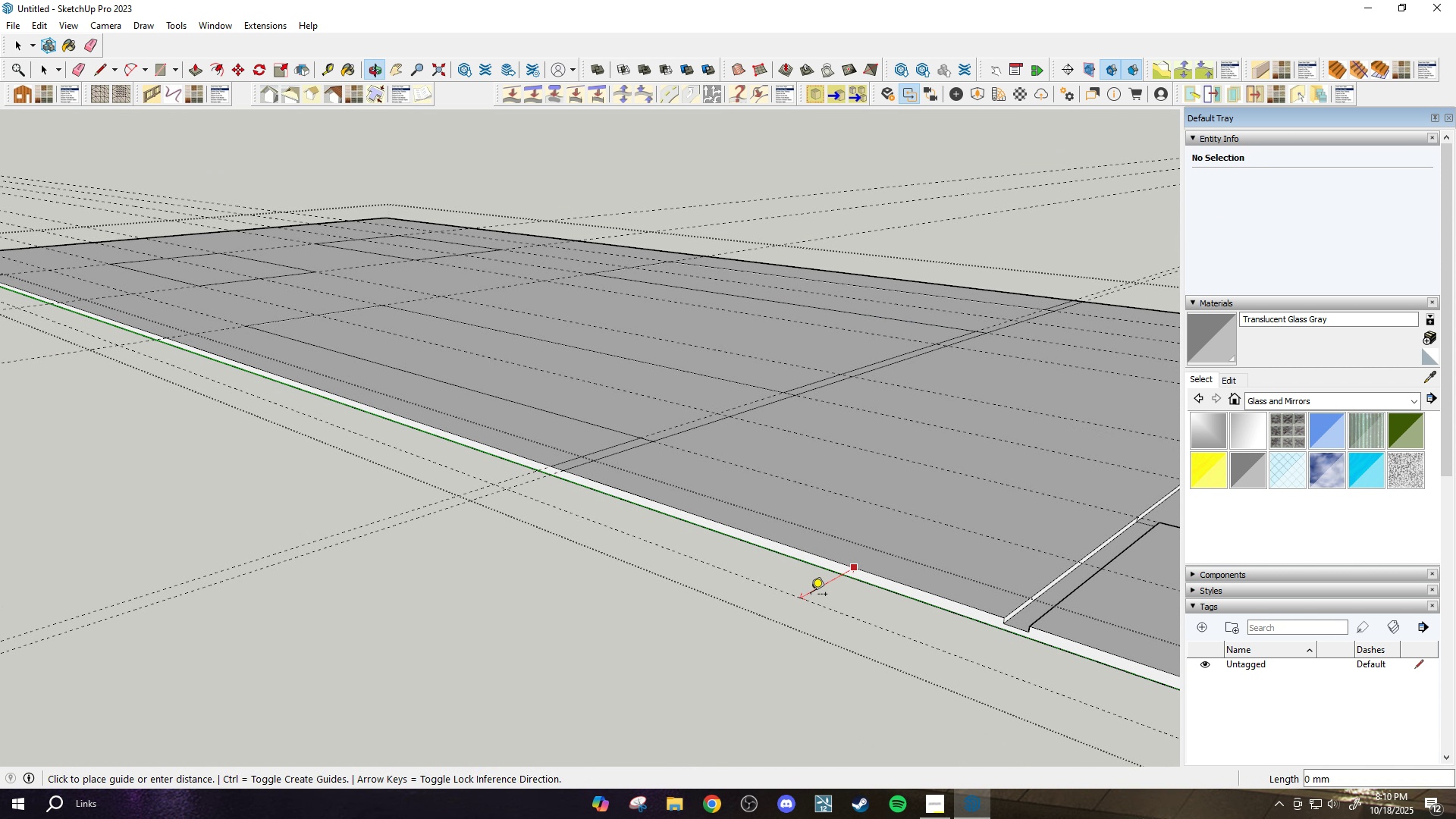 
key(Escape)
 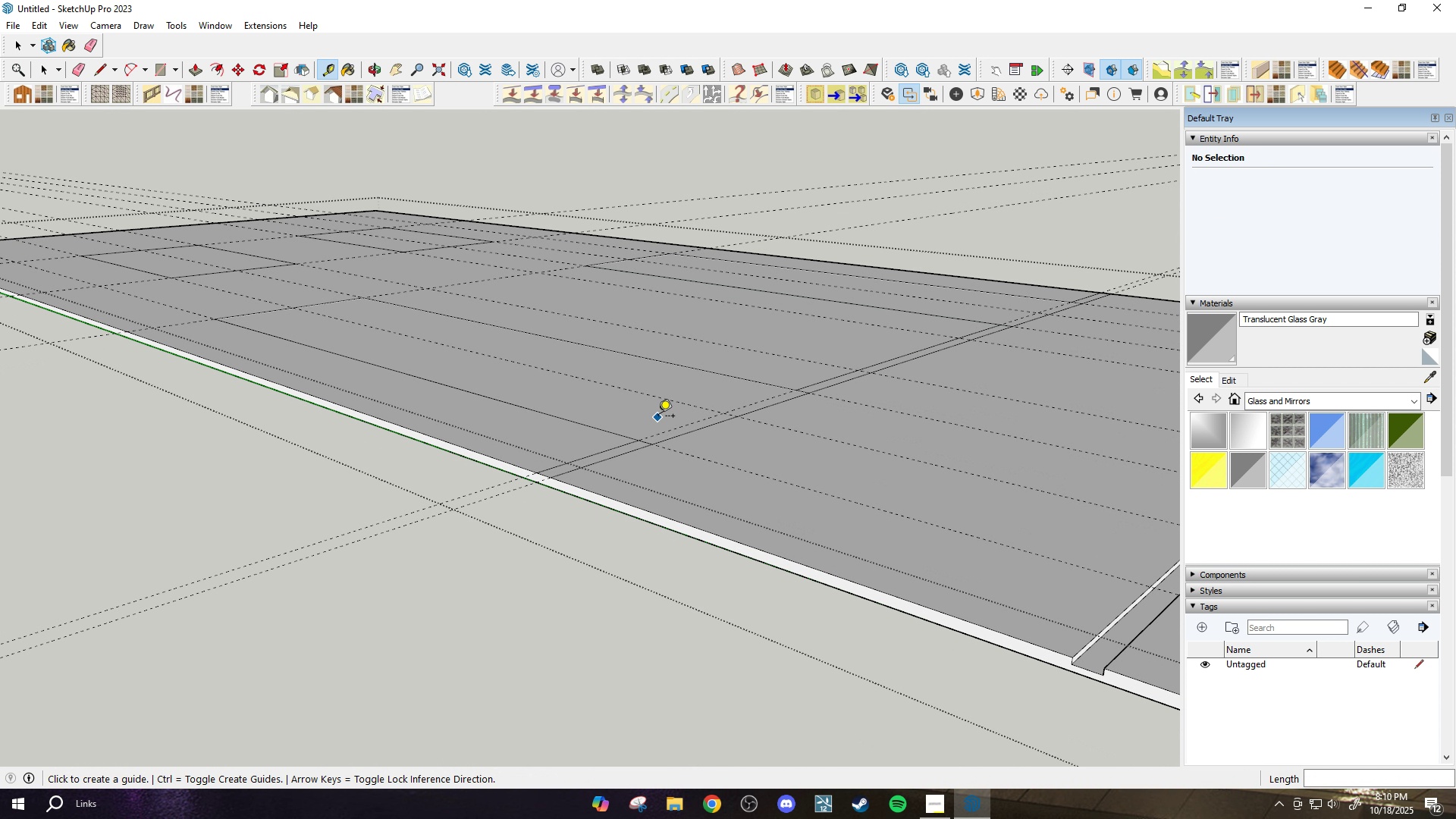 
scroll: coordinate [658, 417], scroll_direction: up, amount: 2.0
 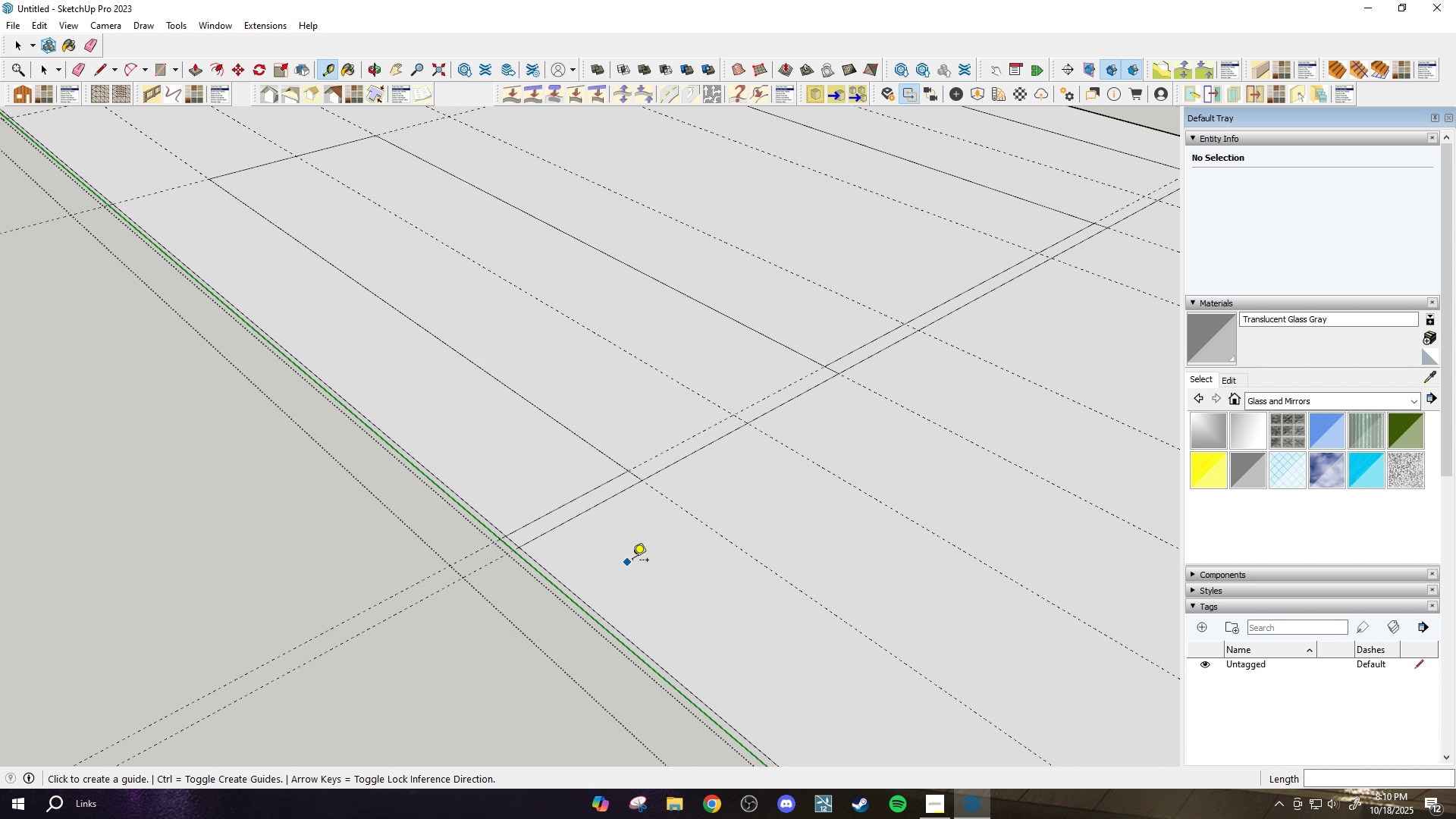 
scroll: coordinate [632, 560], scroll_direction: down, amount: 2.0
 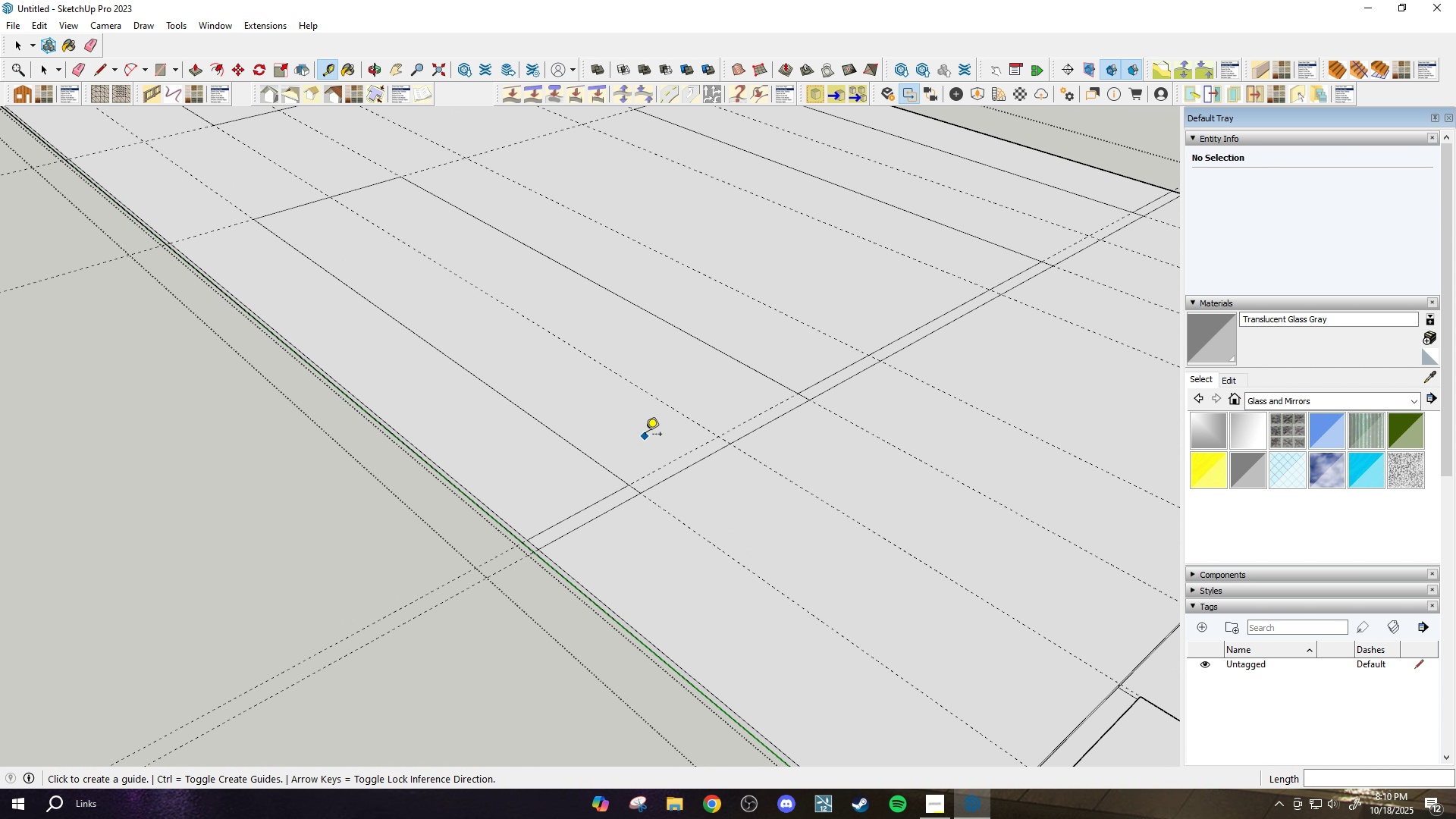 
key(P)
 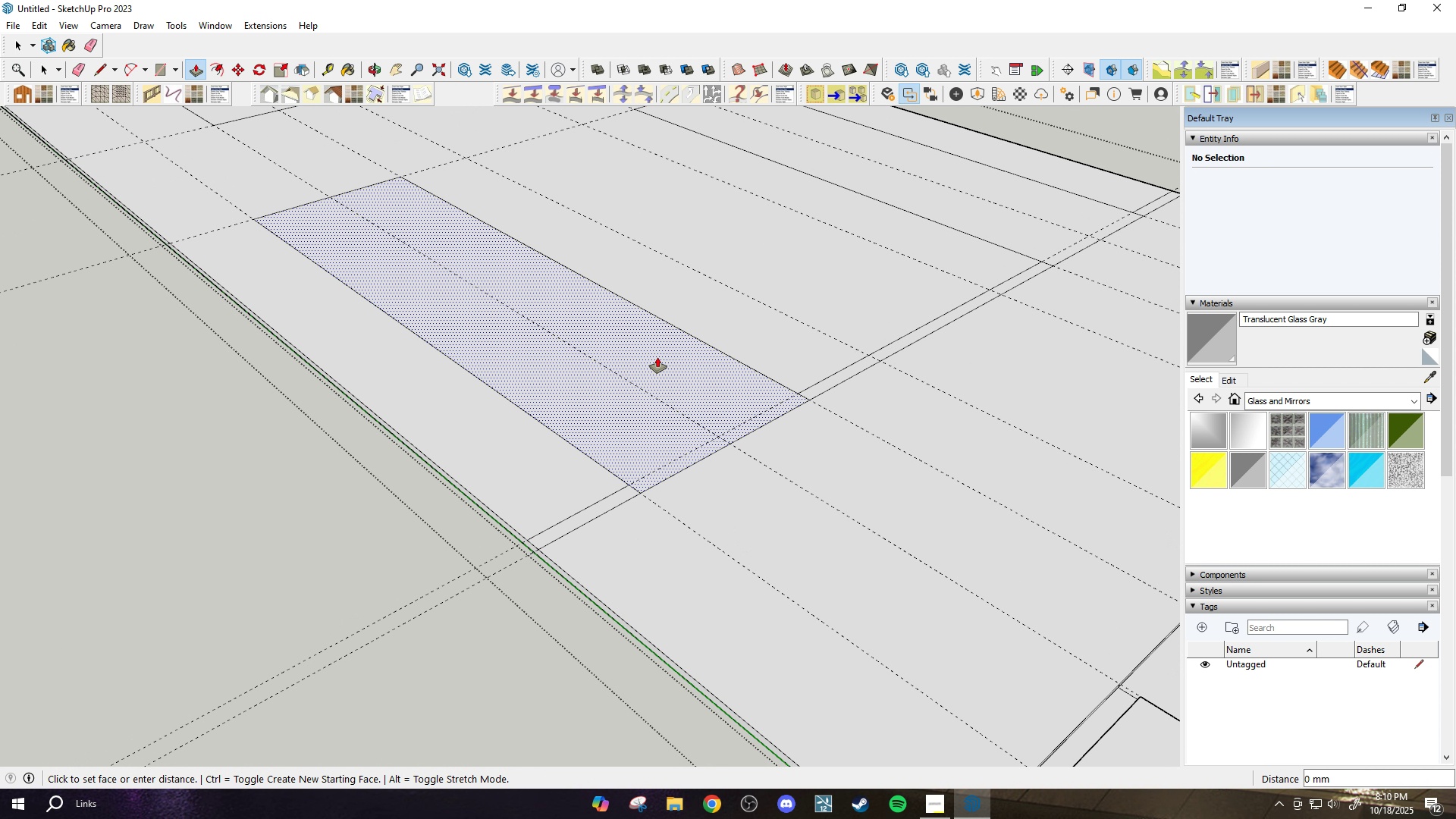 
left_click([657, 357])
 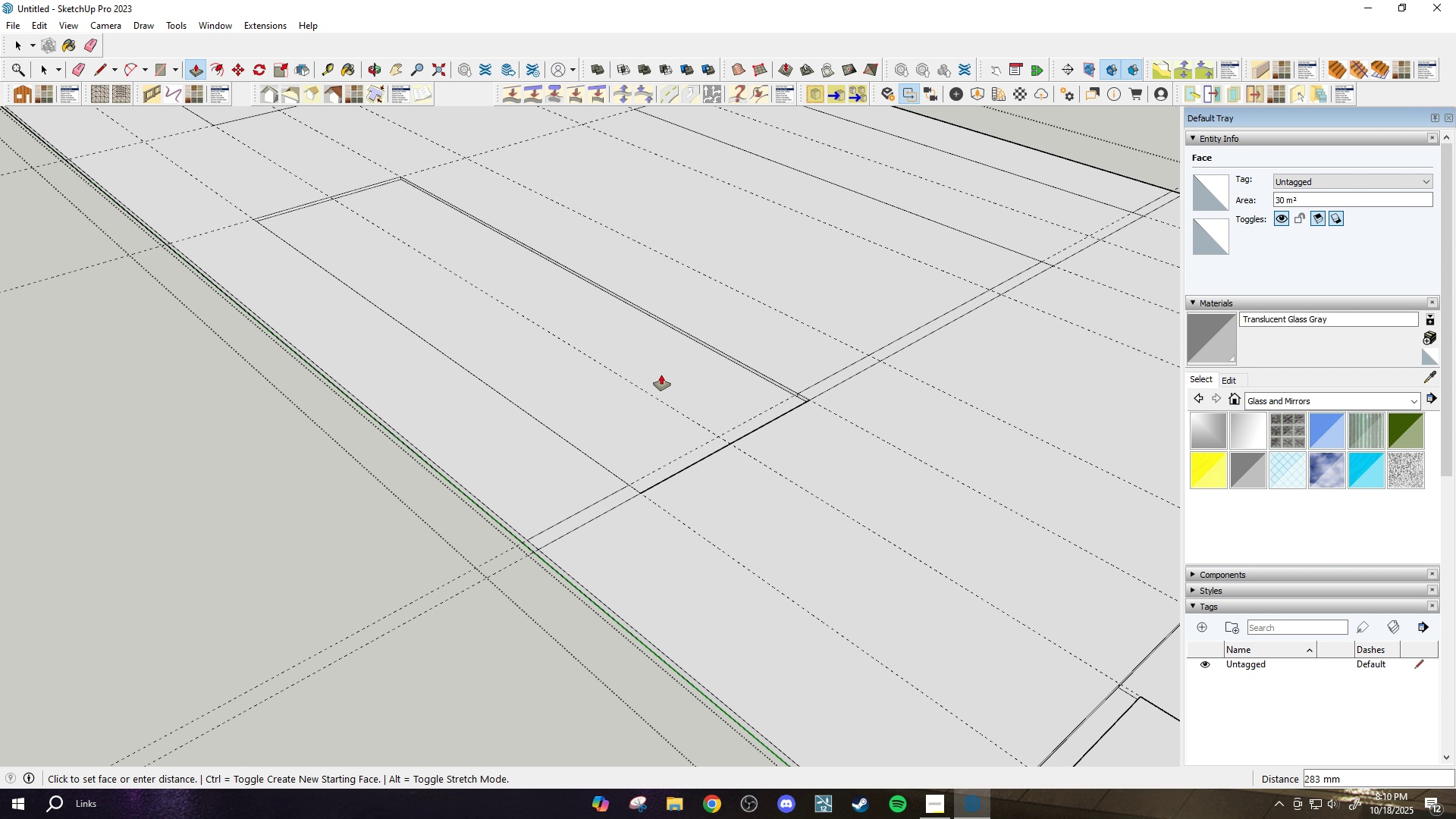 
type(50)
 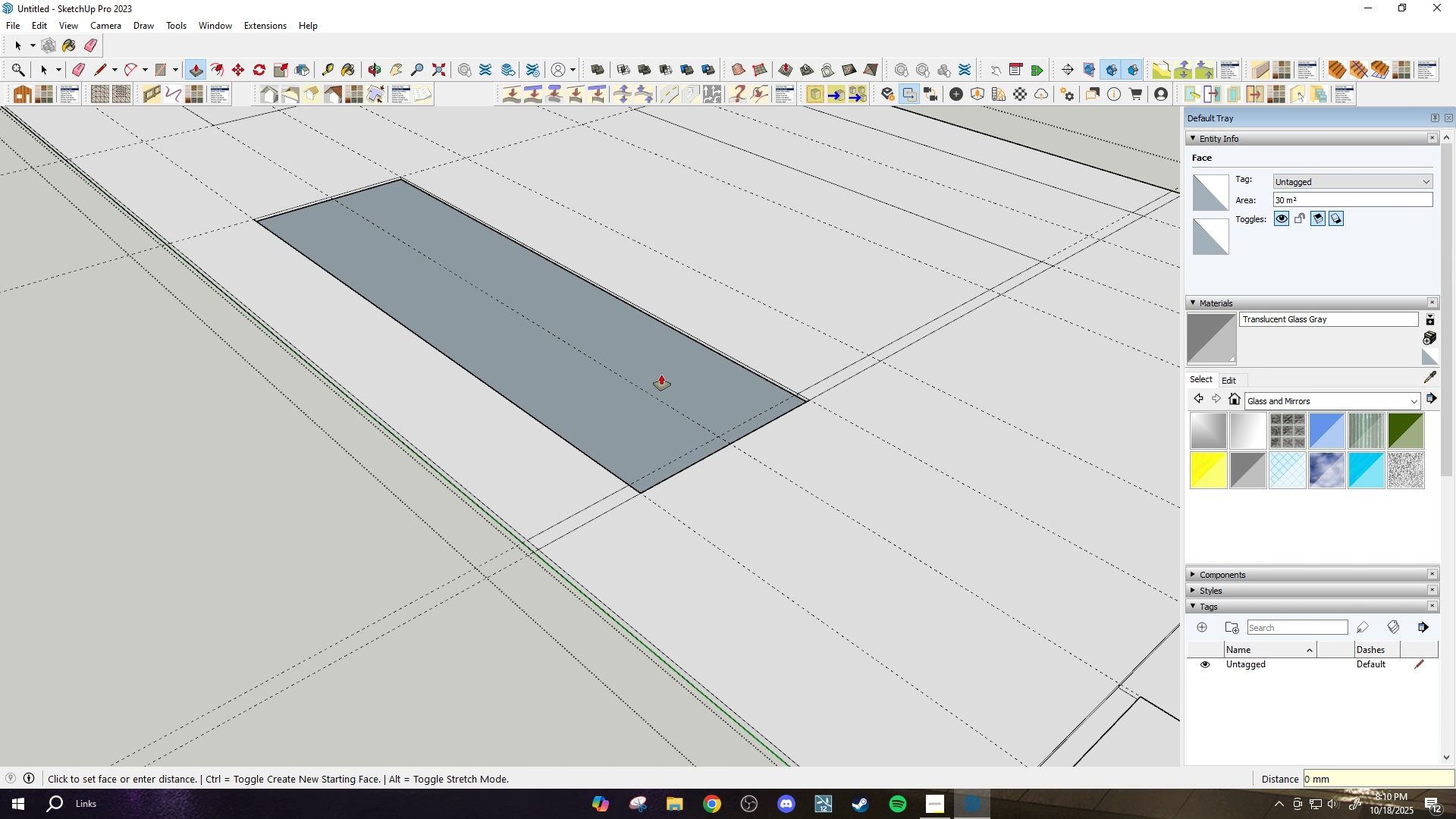 
key(Enter)
 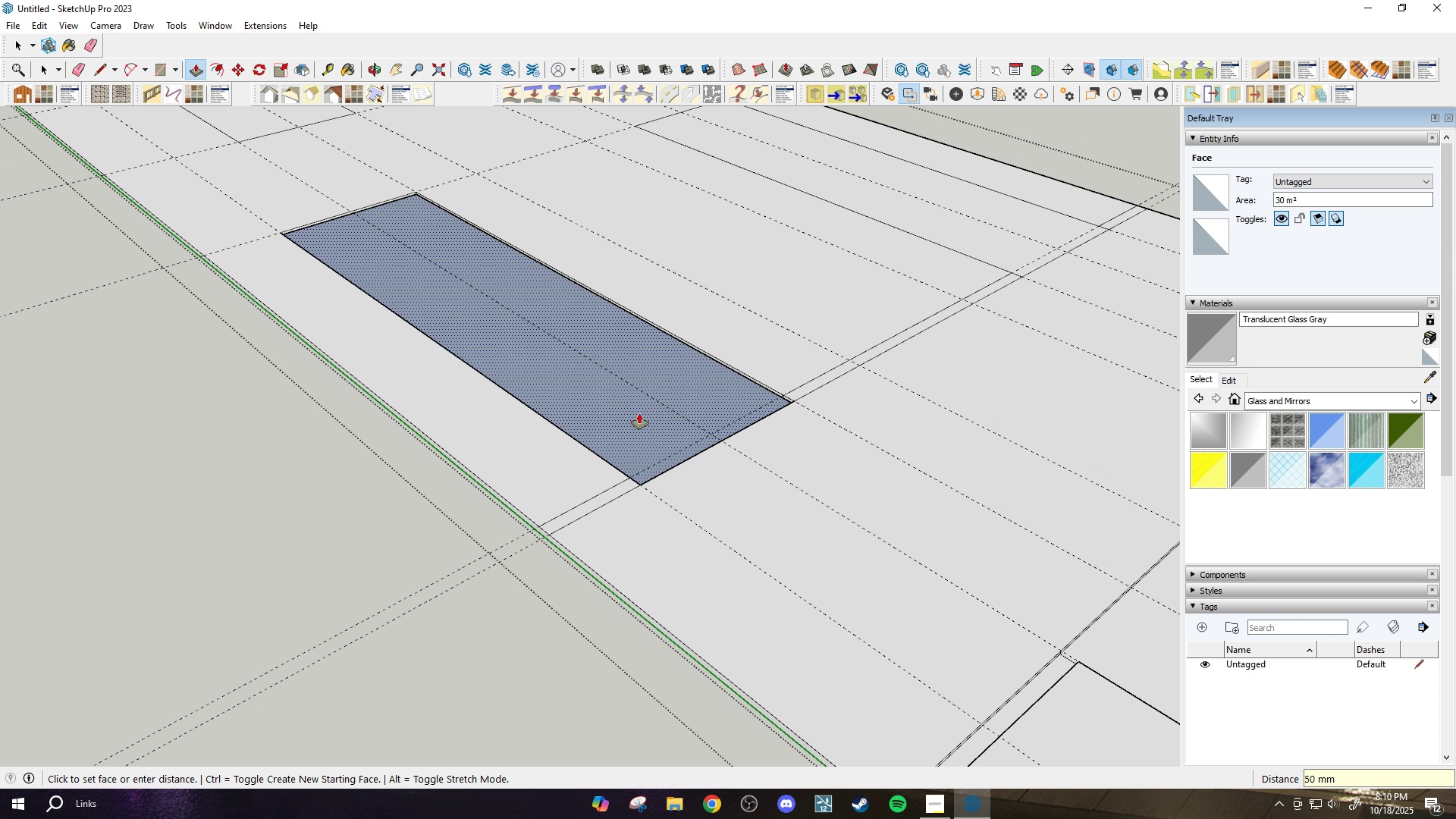 
scroll: coordinate [639, 413], scroll_direction: down, amount: 3.0
 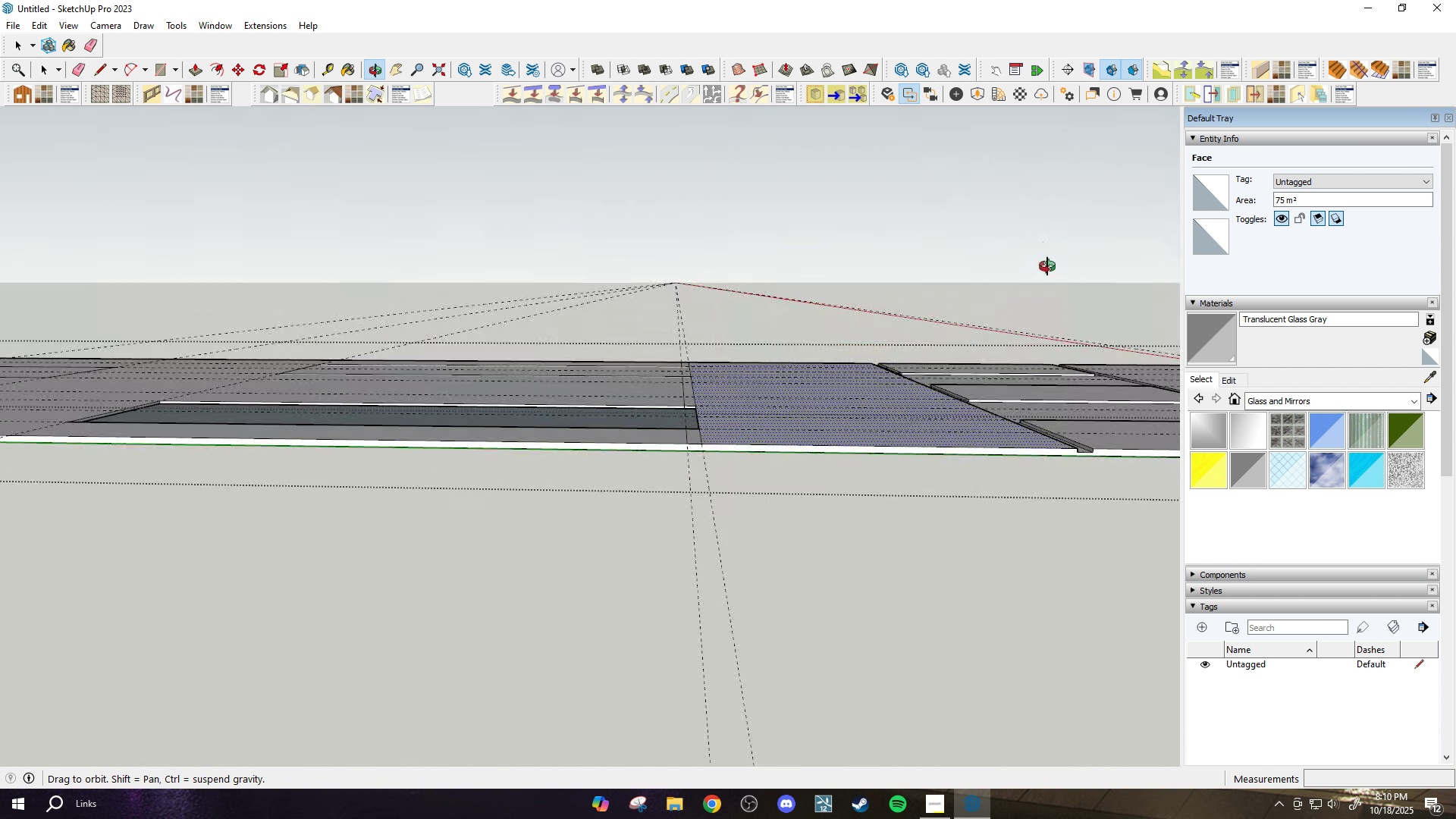 
scroll: coordinate [633, 448], scroll_direction: up, amount: 7.0
 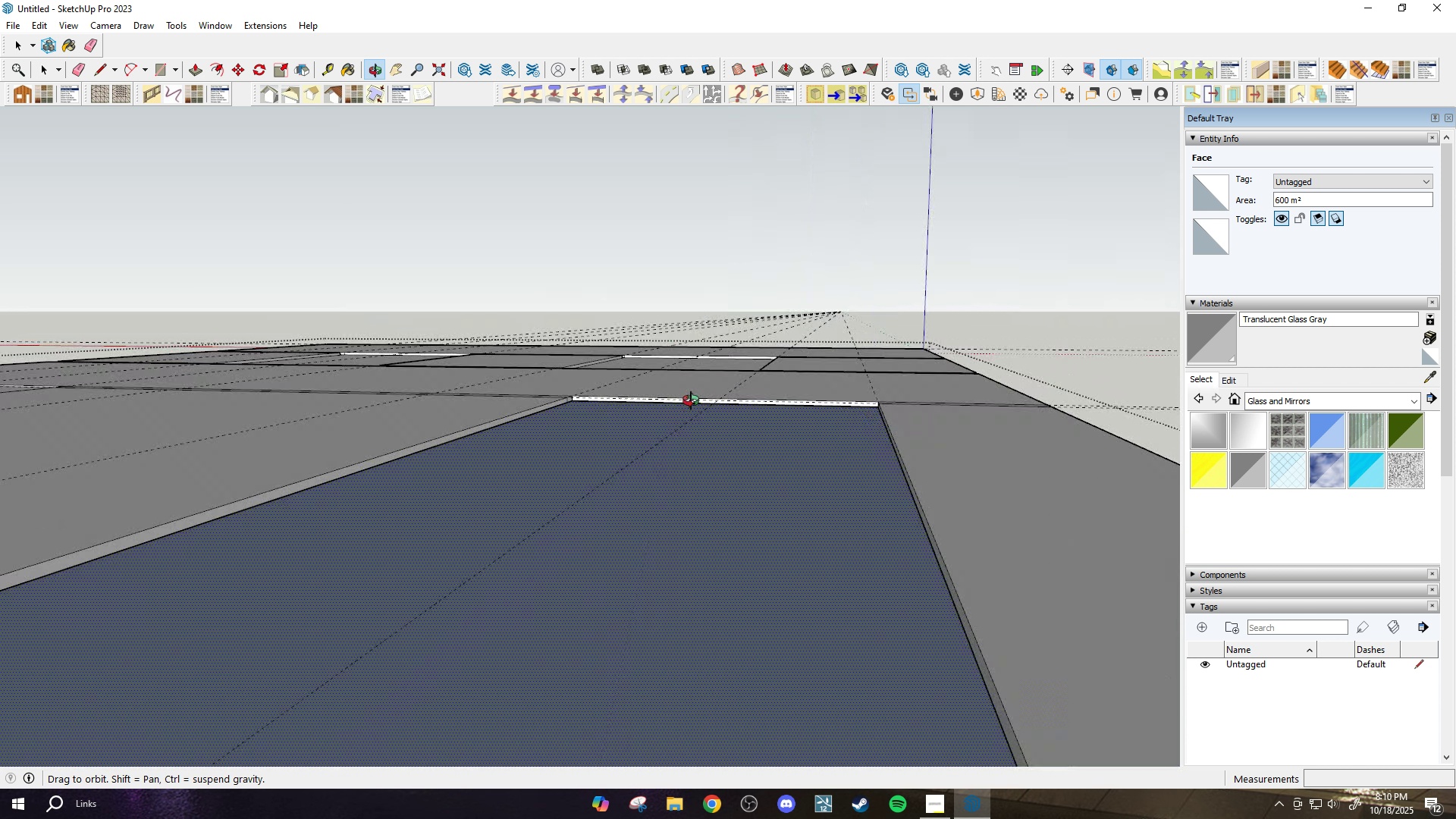 
scroll: coordinate [644, 425], scroll_direction: down, amount: 3.0
 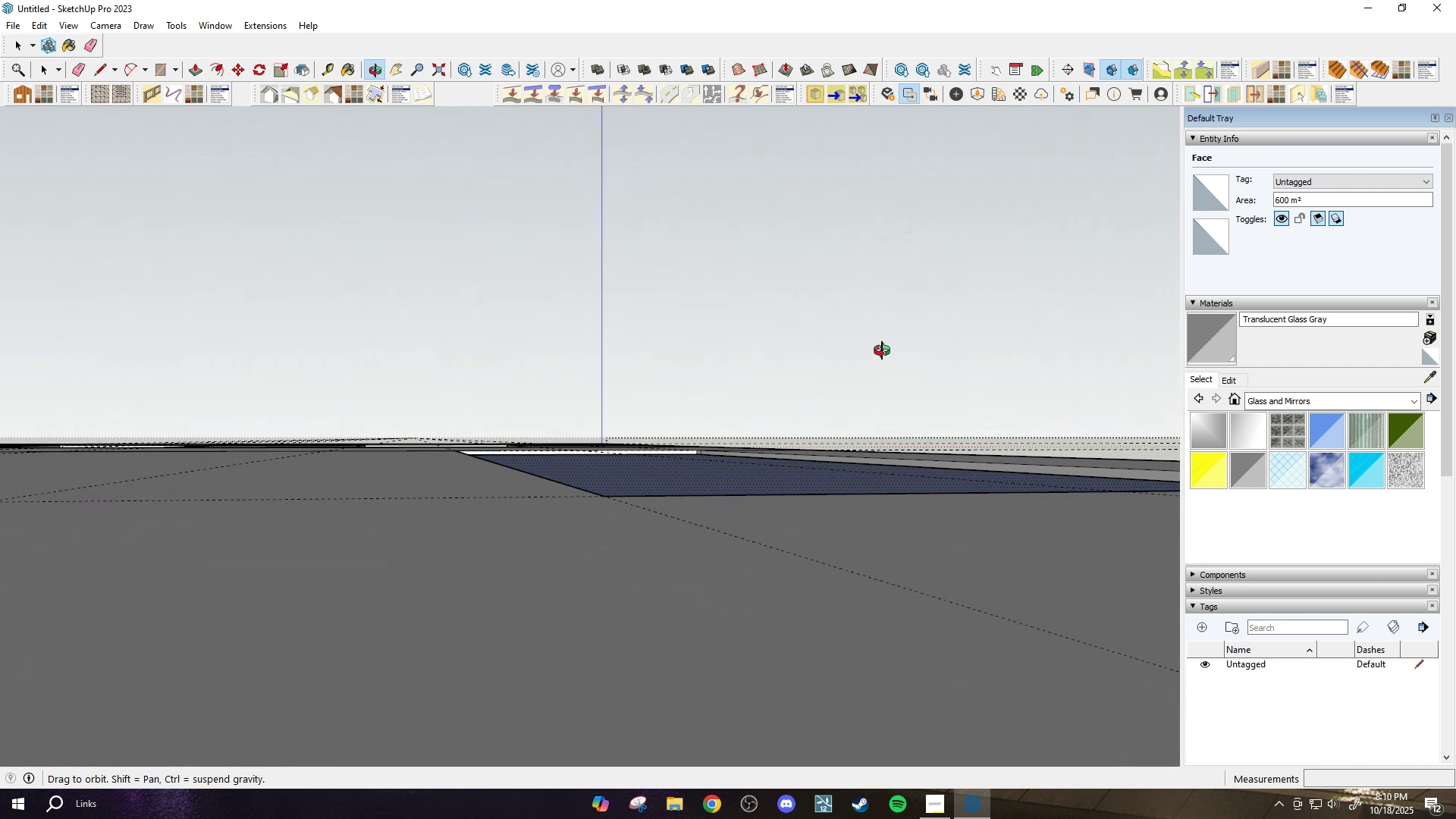 
key(Space)
 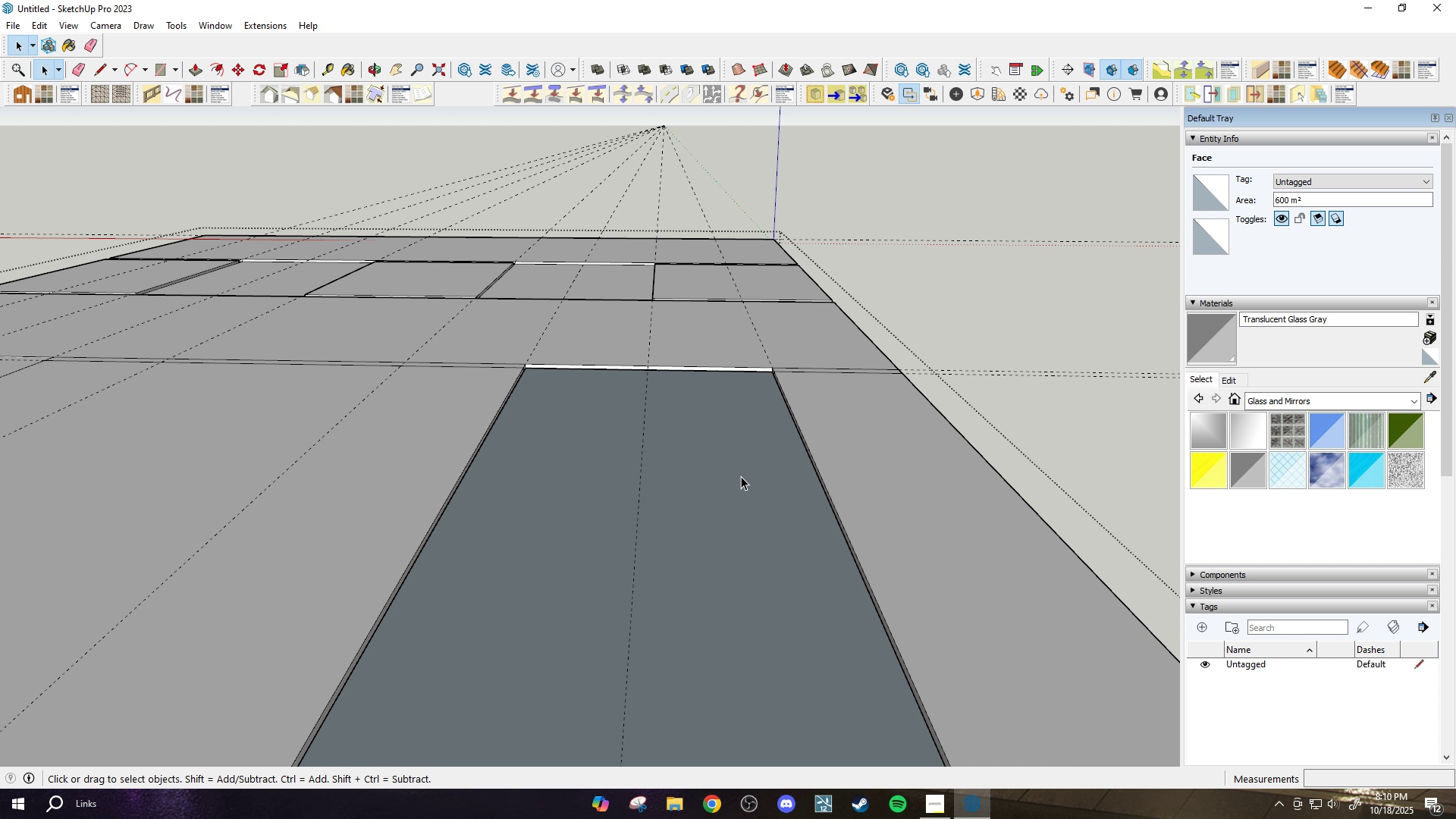 
left_click([741, 476])
 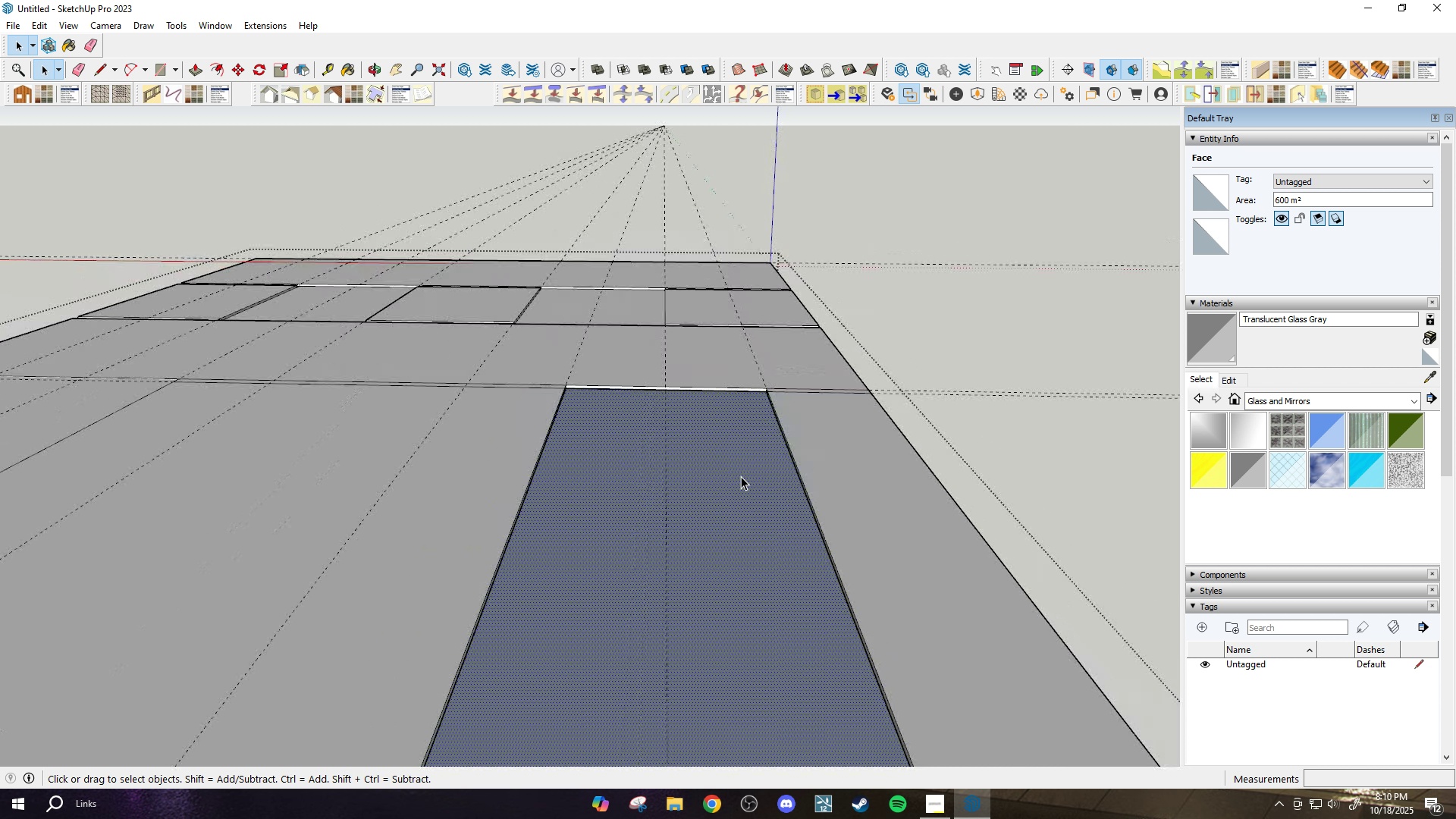 
scroll: coordinate [741, 476], scroll_direction: down, amount: 3.0
 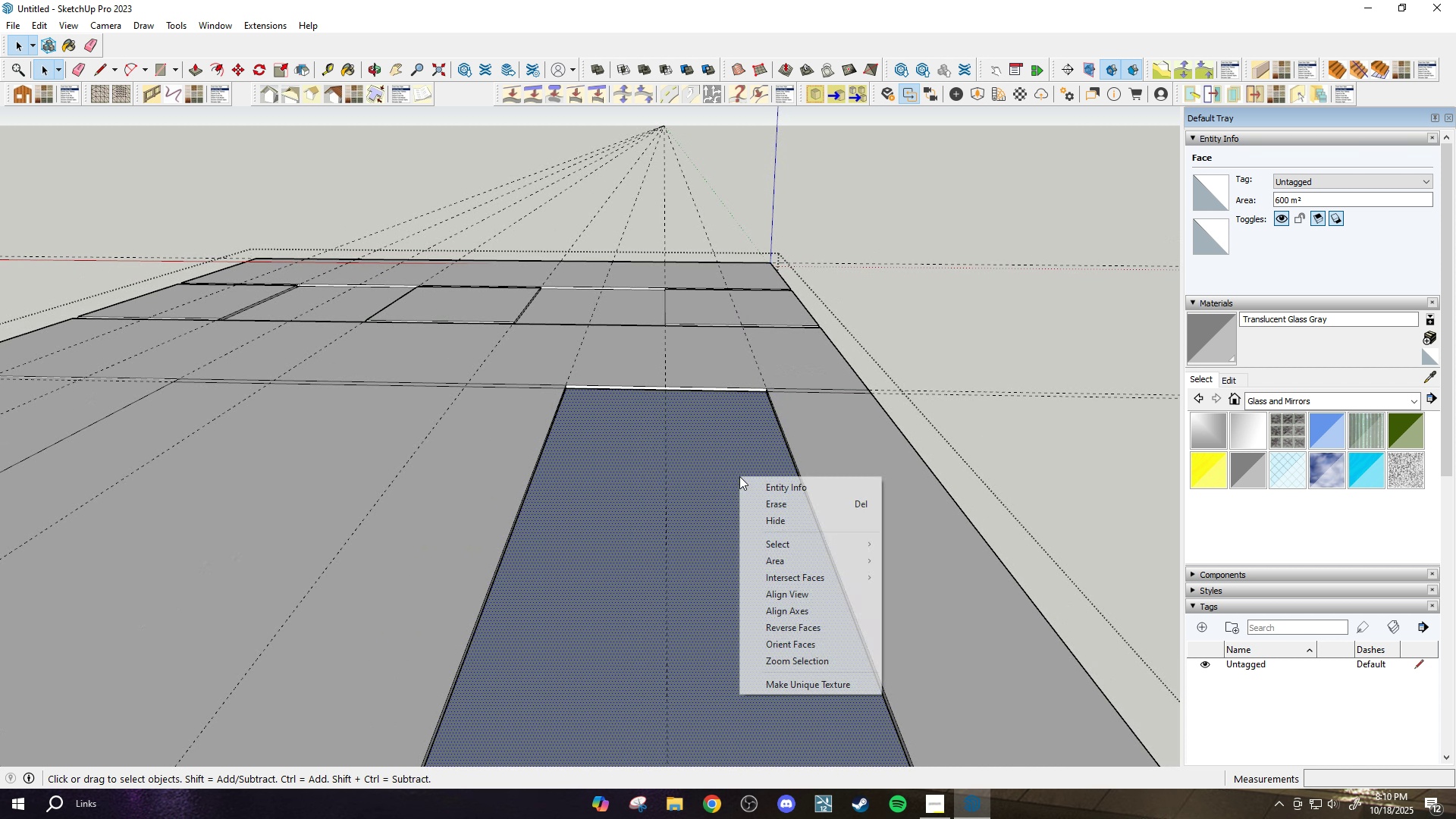 
right_click([739, 476])
 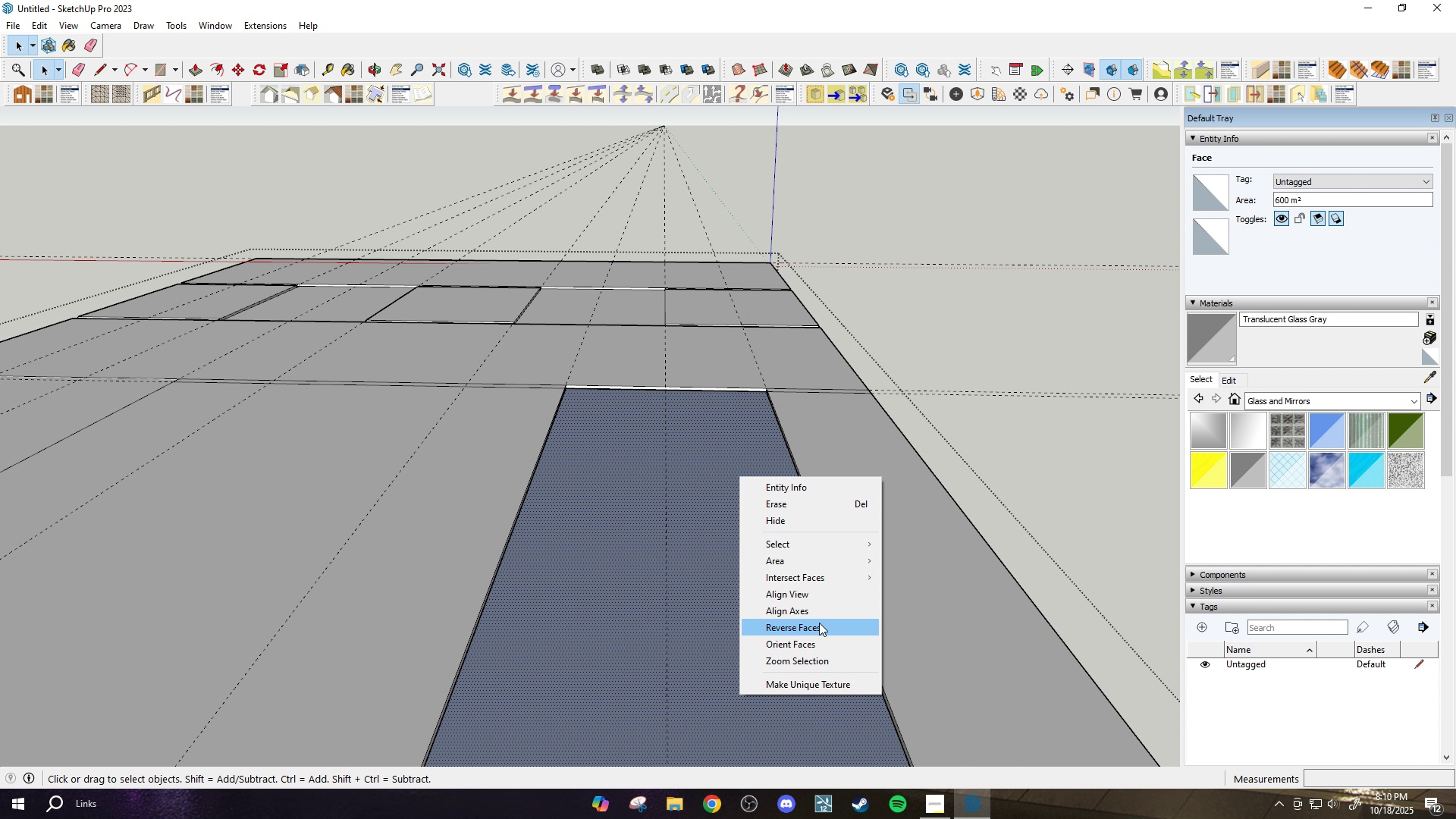 
left_click([817, 626])
 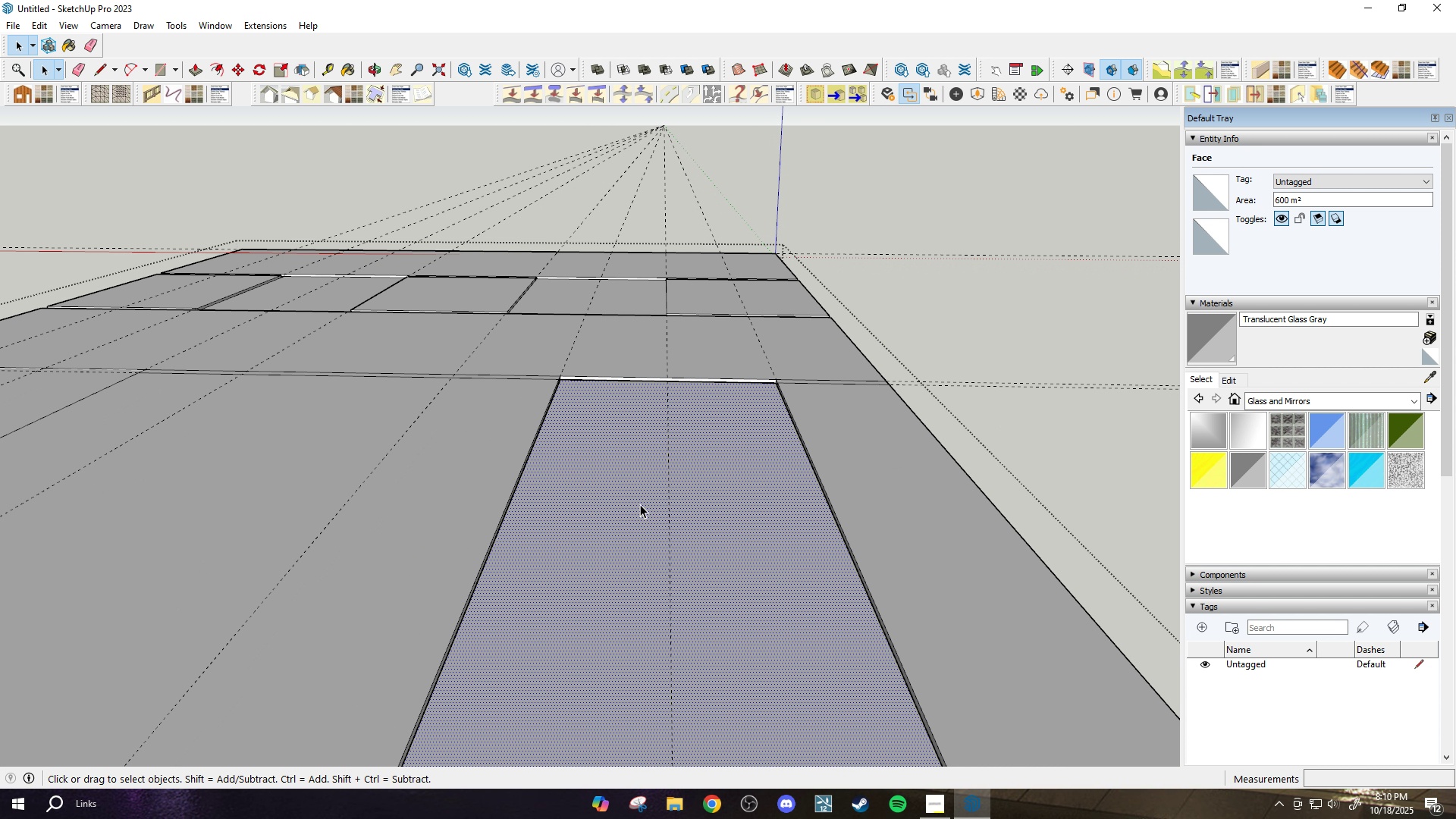 
scroll: coordinate [857, 309], scroll_direction: up, amount: 15.0
 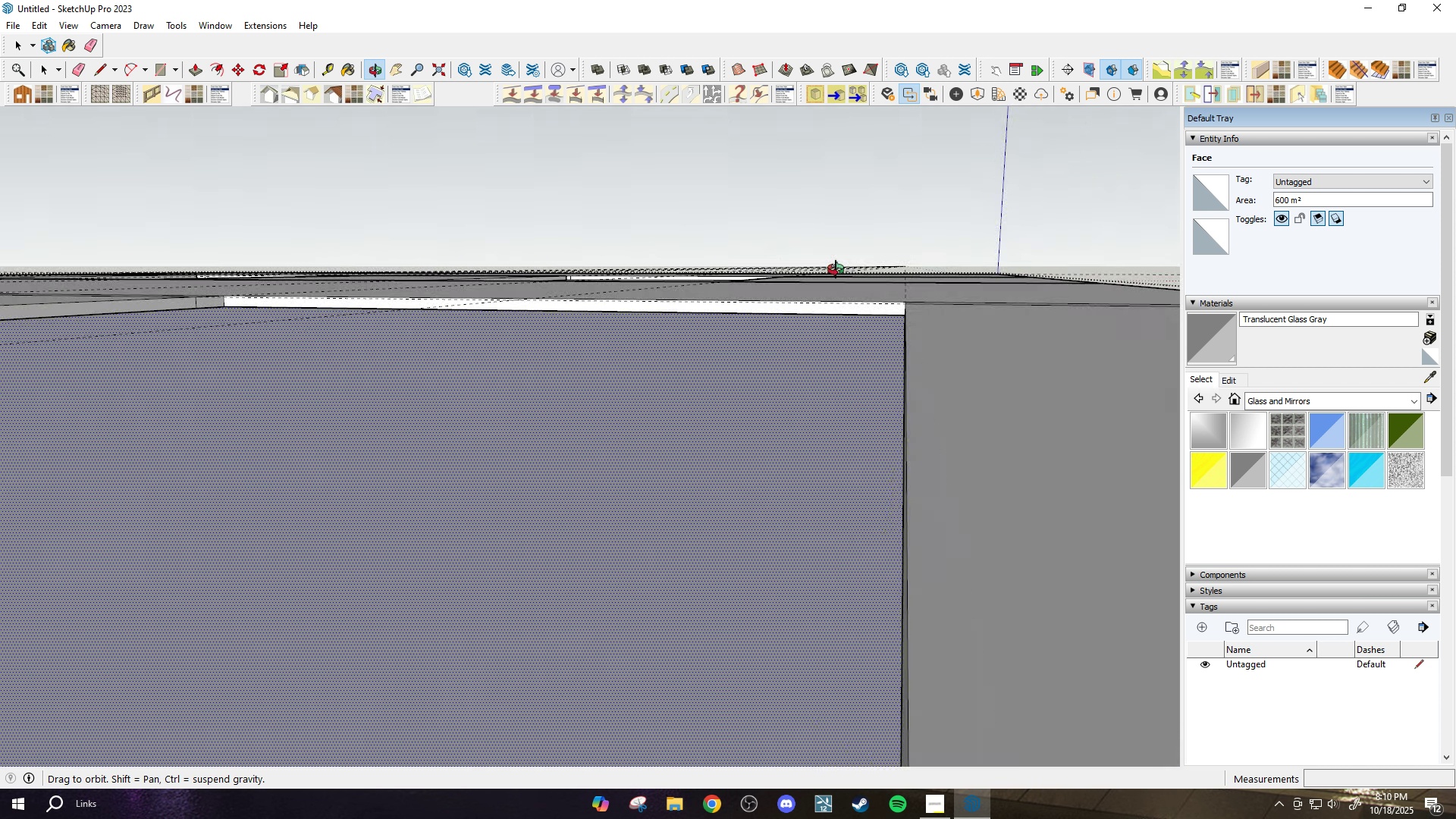 
wait(8.6)
 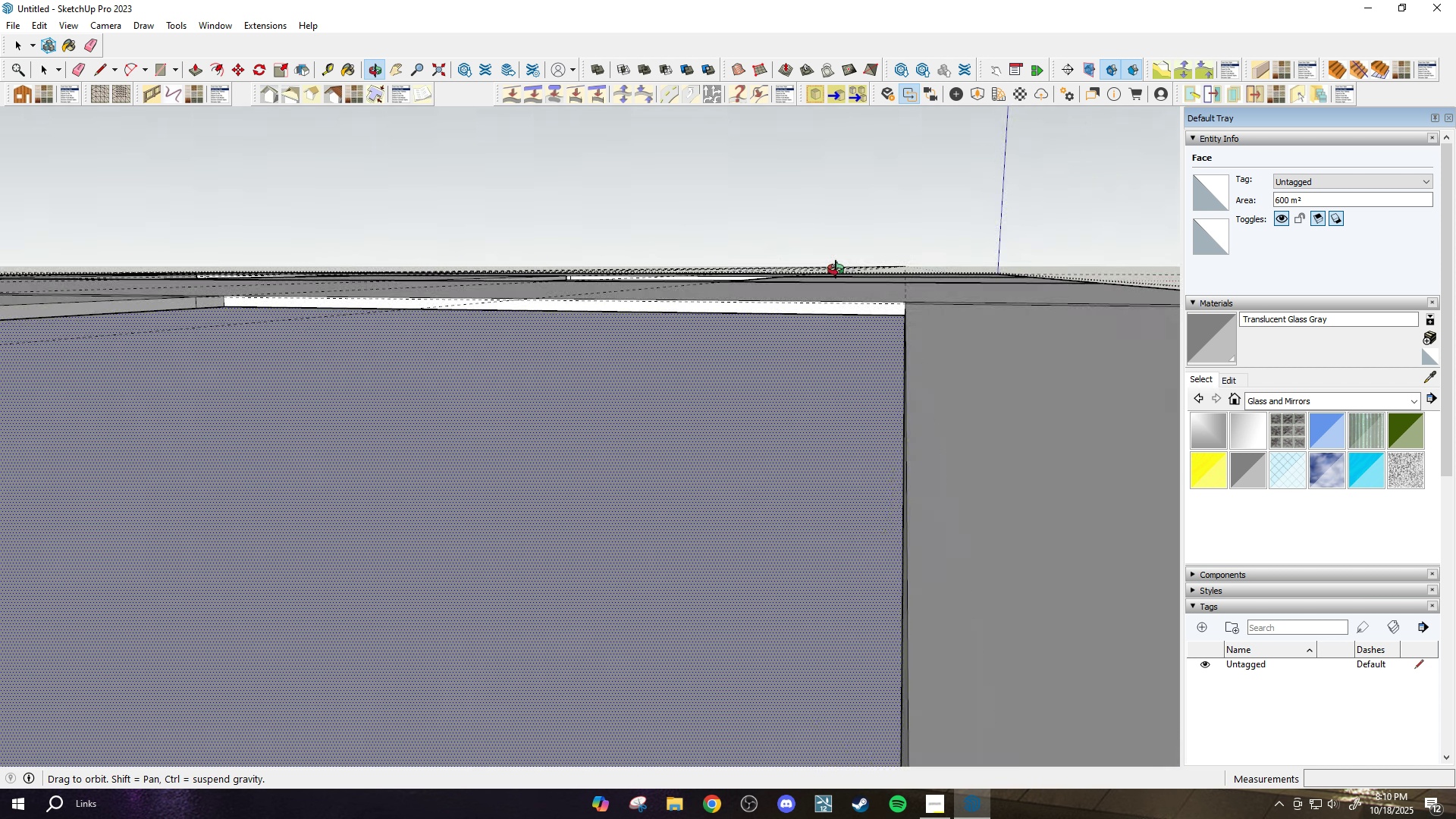 
key(Space)
 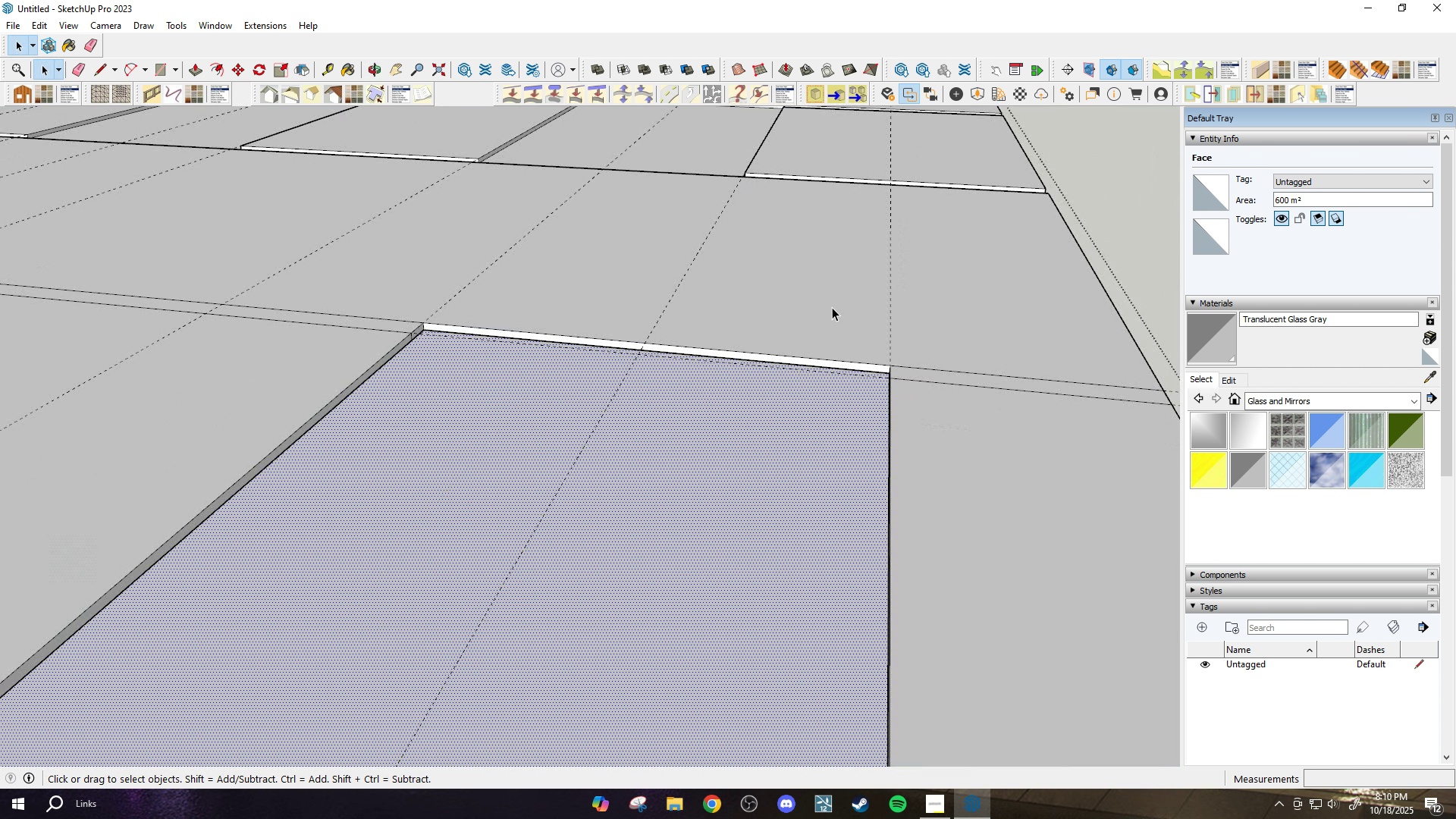 
scroll: coordinate [832, 307], scroll_direction: down, amount: 4.0
 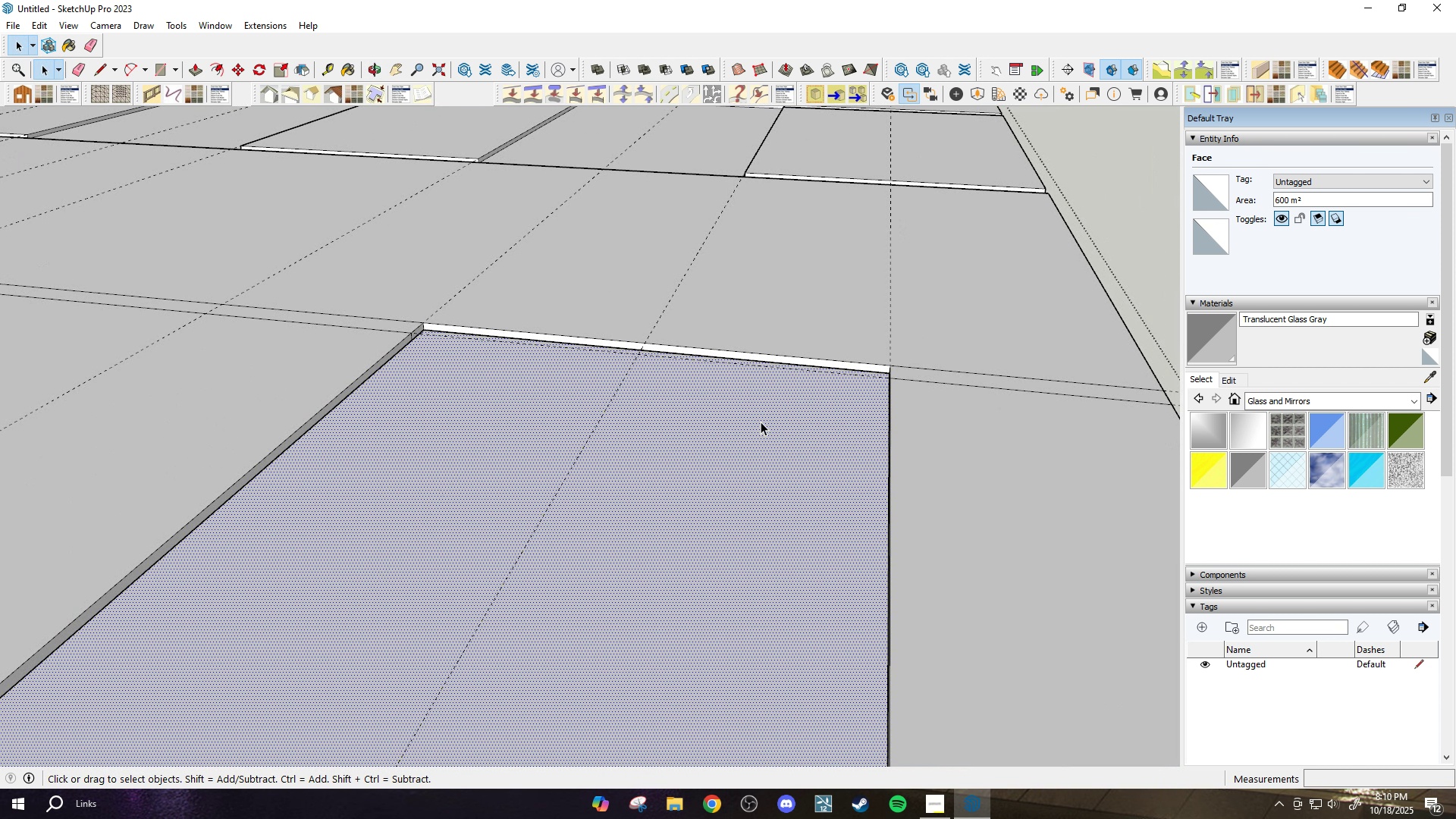 
left_click([761, 422])
 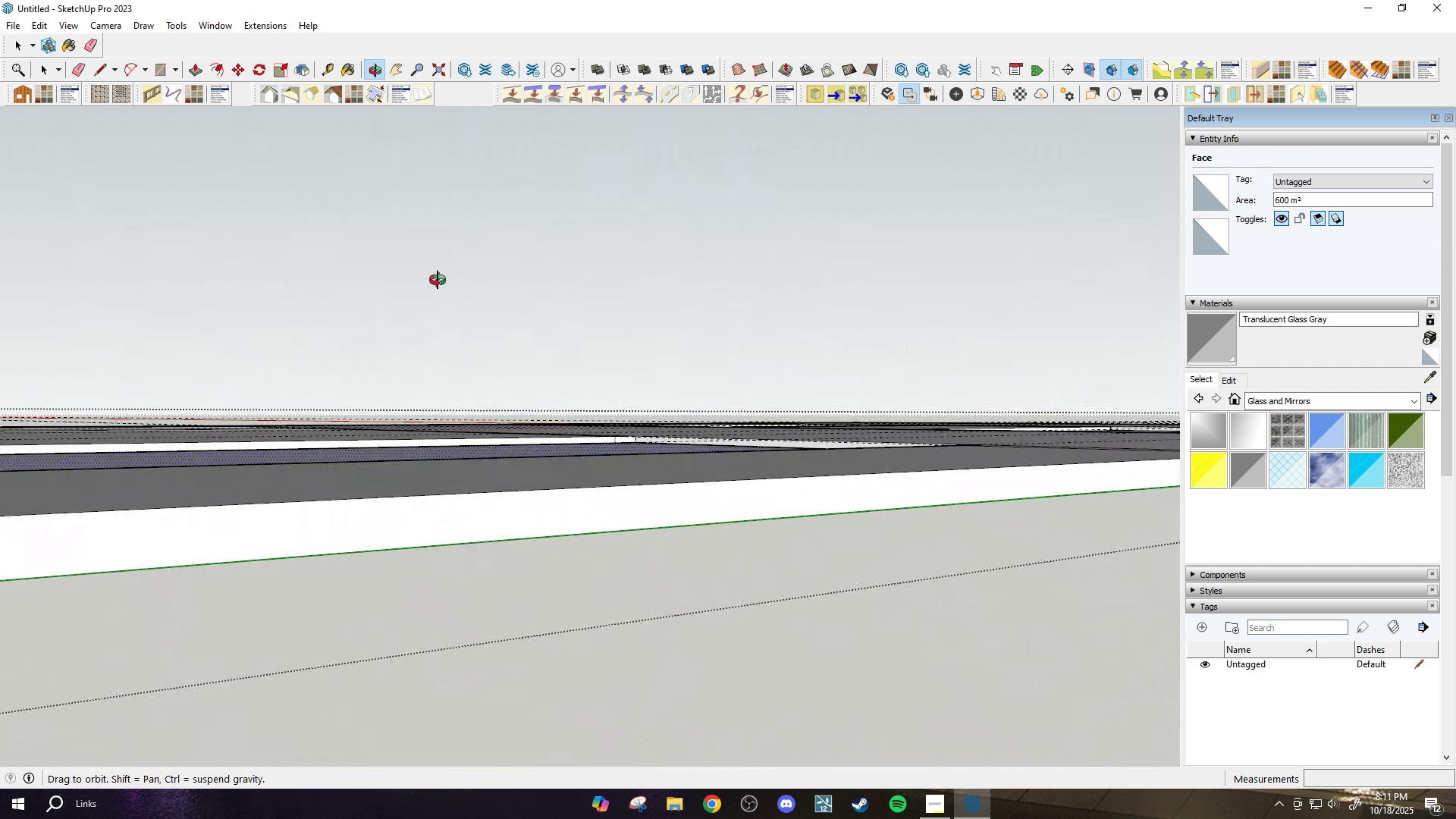 
key(Control+Z)
 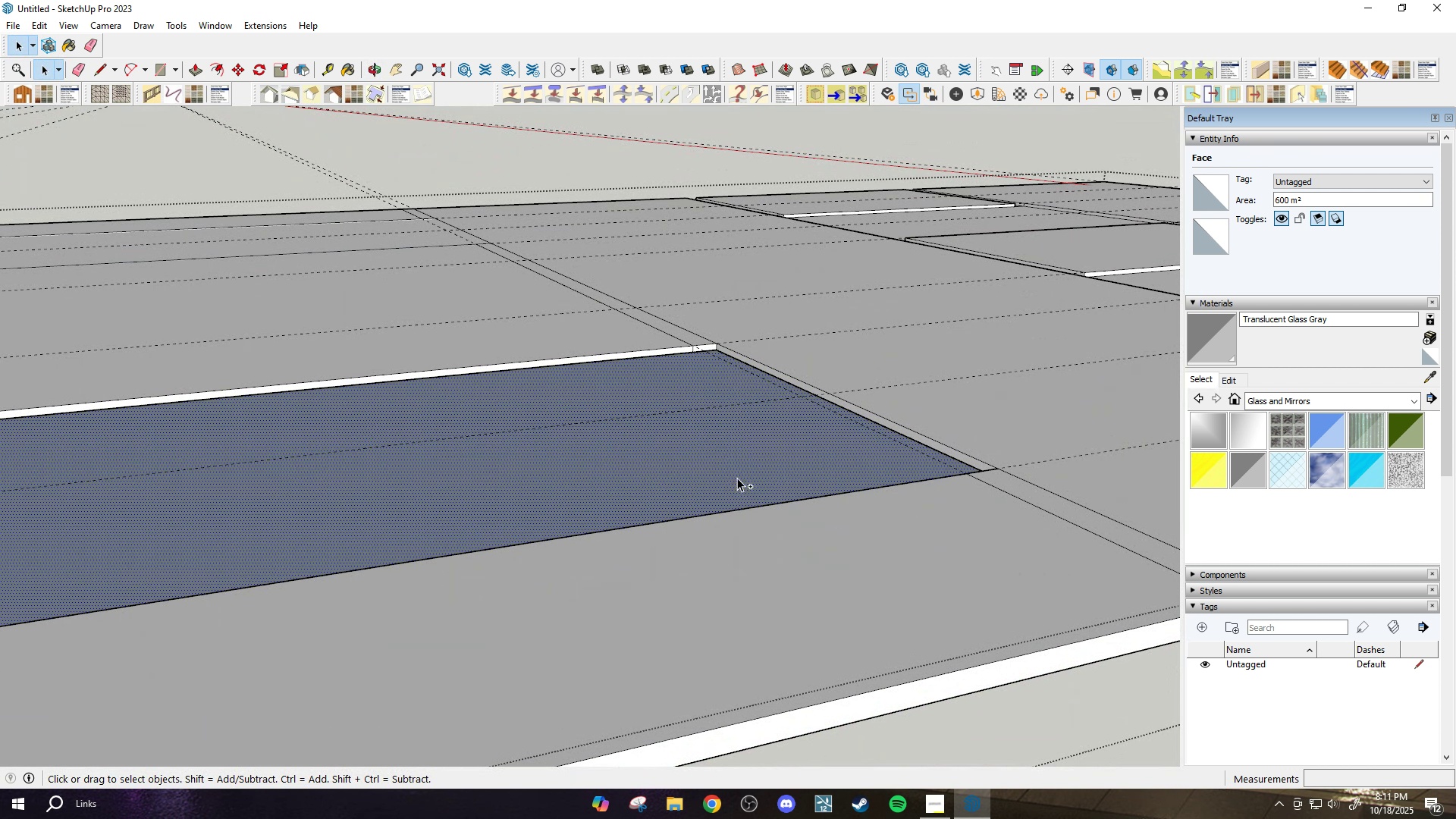 
key(Control+Z)
 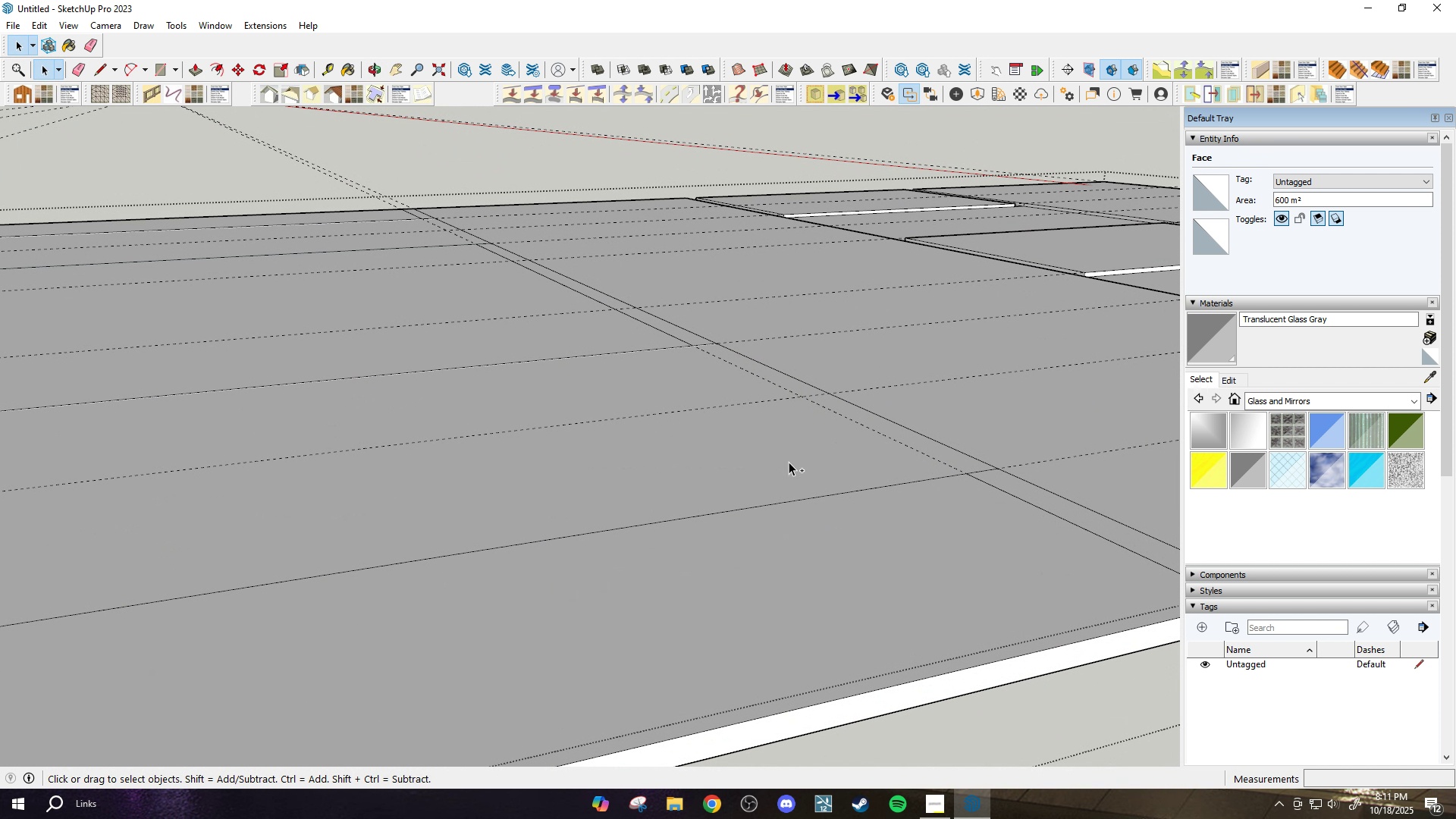 
scroll: coordinate [829, 464], scroll_direction: down, amount: 2.0
 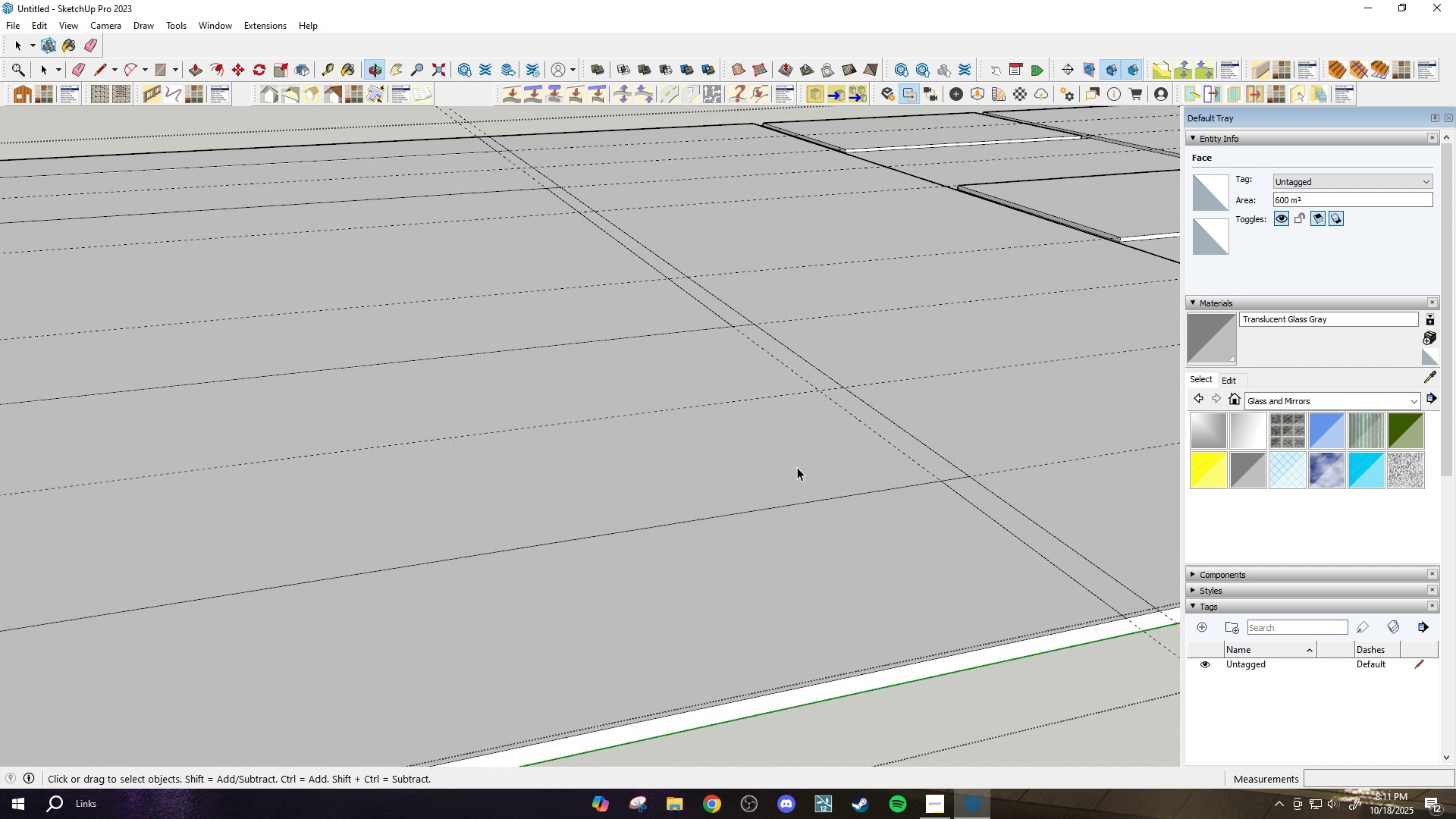 
left_click([797, 467])
 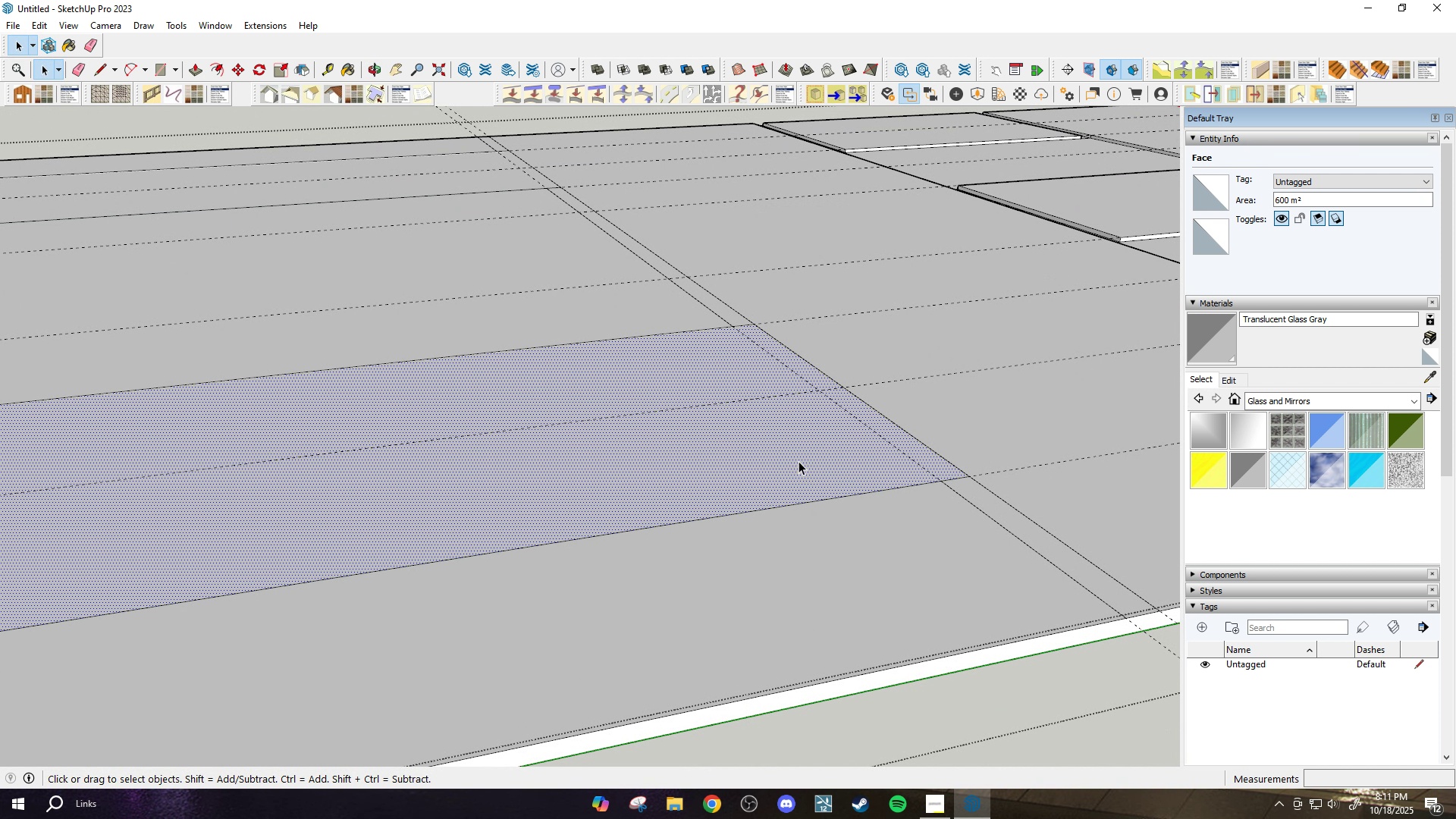 
scroll: coordinate [719, 444], scroll_direction: down, amount: 7.0
 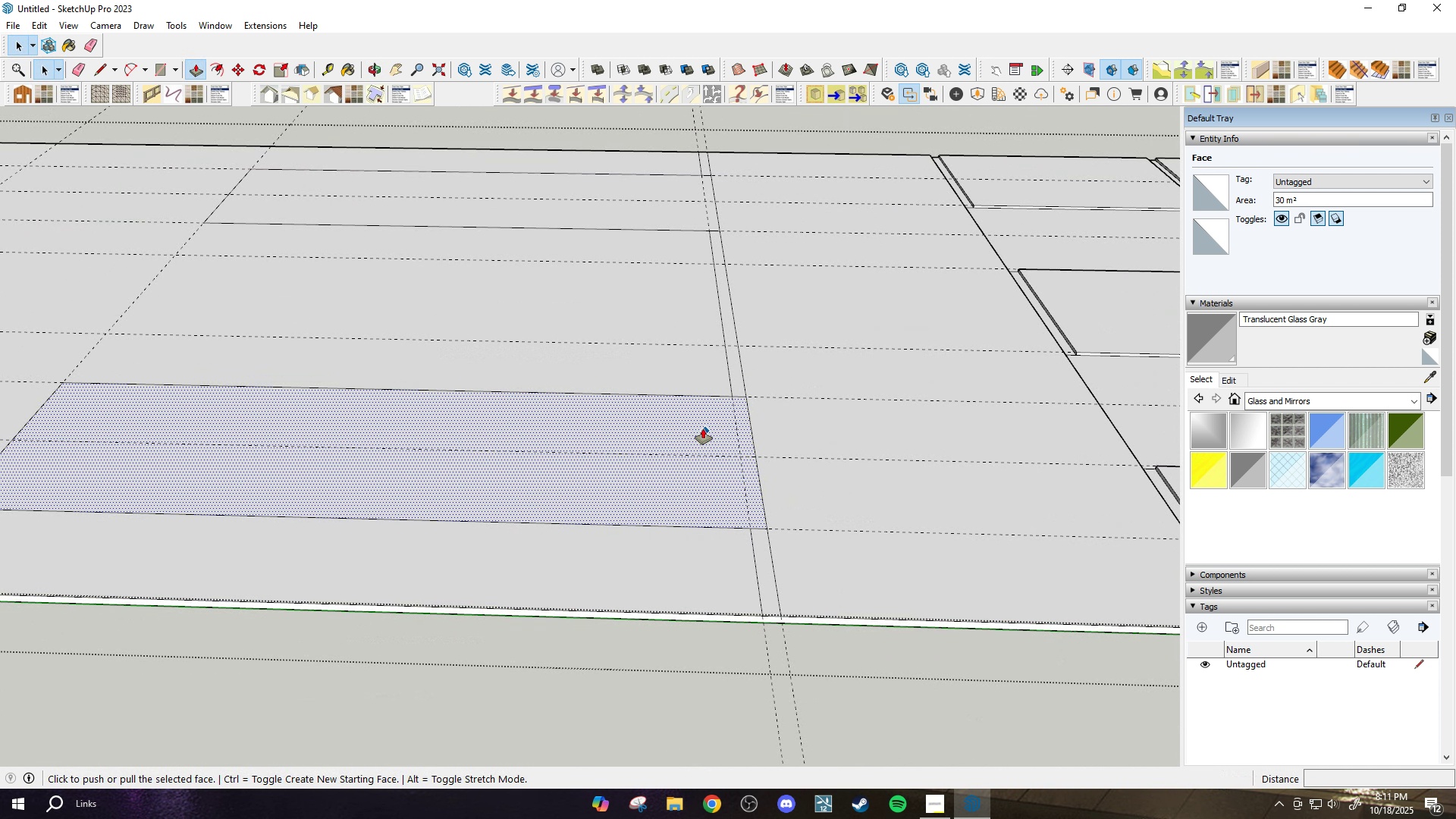 
type(ptp)
 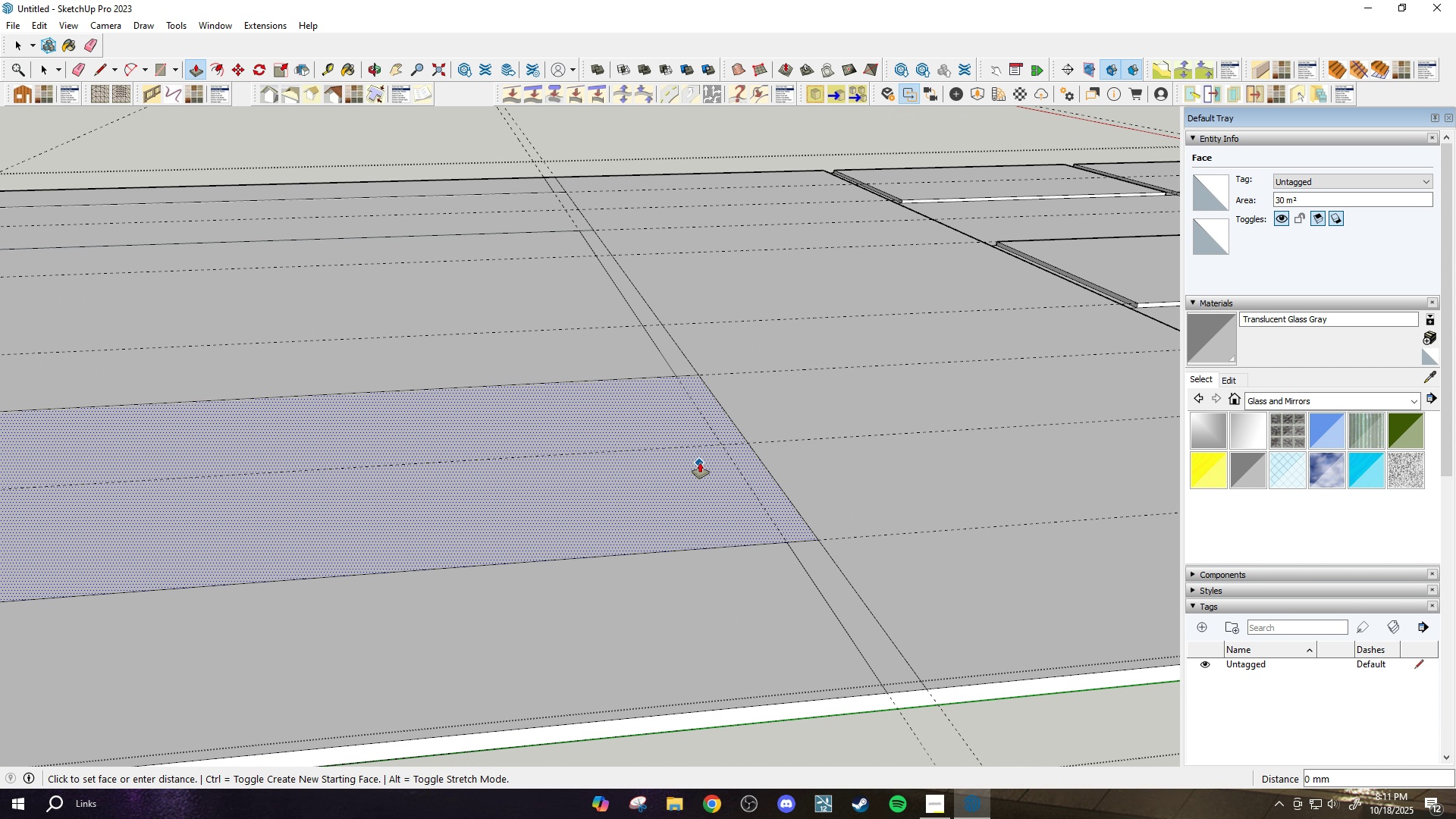 
scroll: coordinate [748, 598], scroll_direction: up, amount: 6.0
 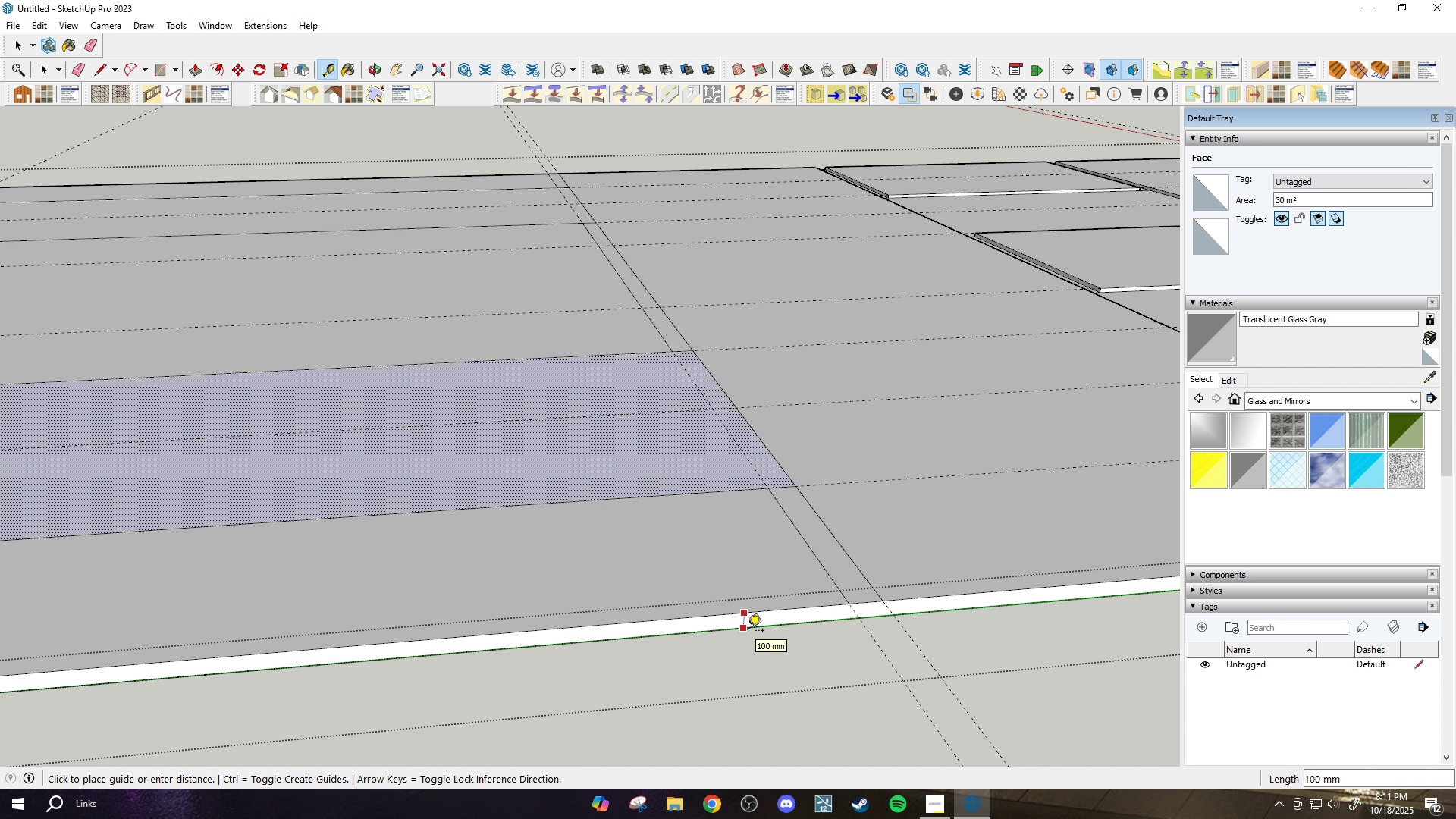 
scroll: coordinate [708, 455], scroll_direction: none, amount: 0.0
 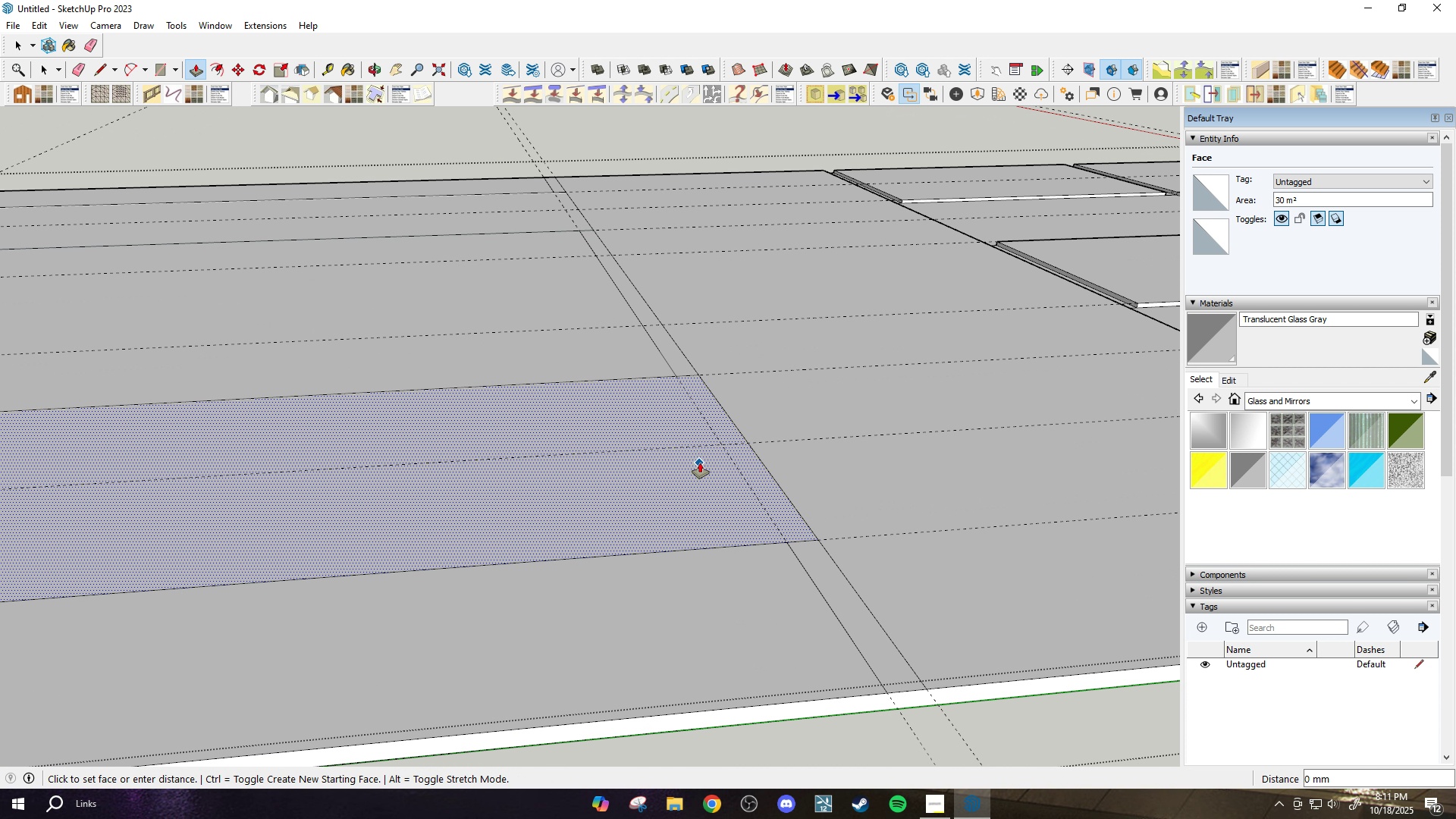 
left_click([700, 463])
 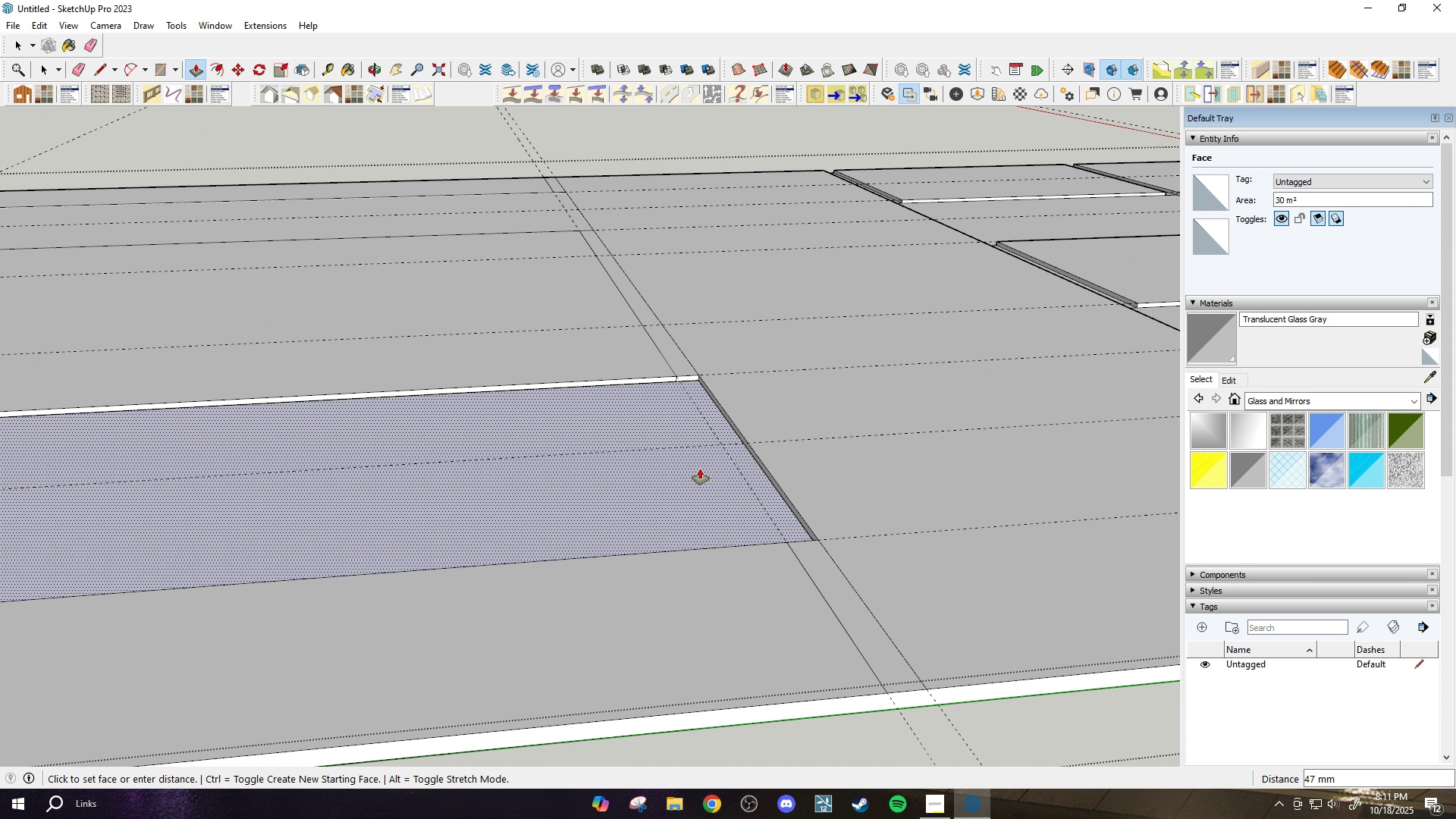 
type(50)
 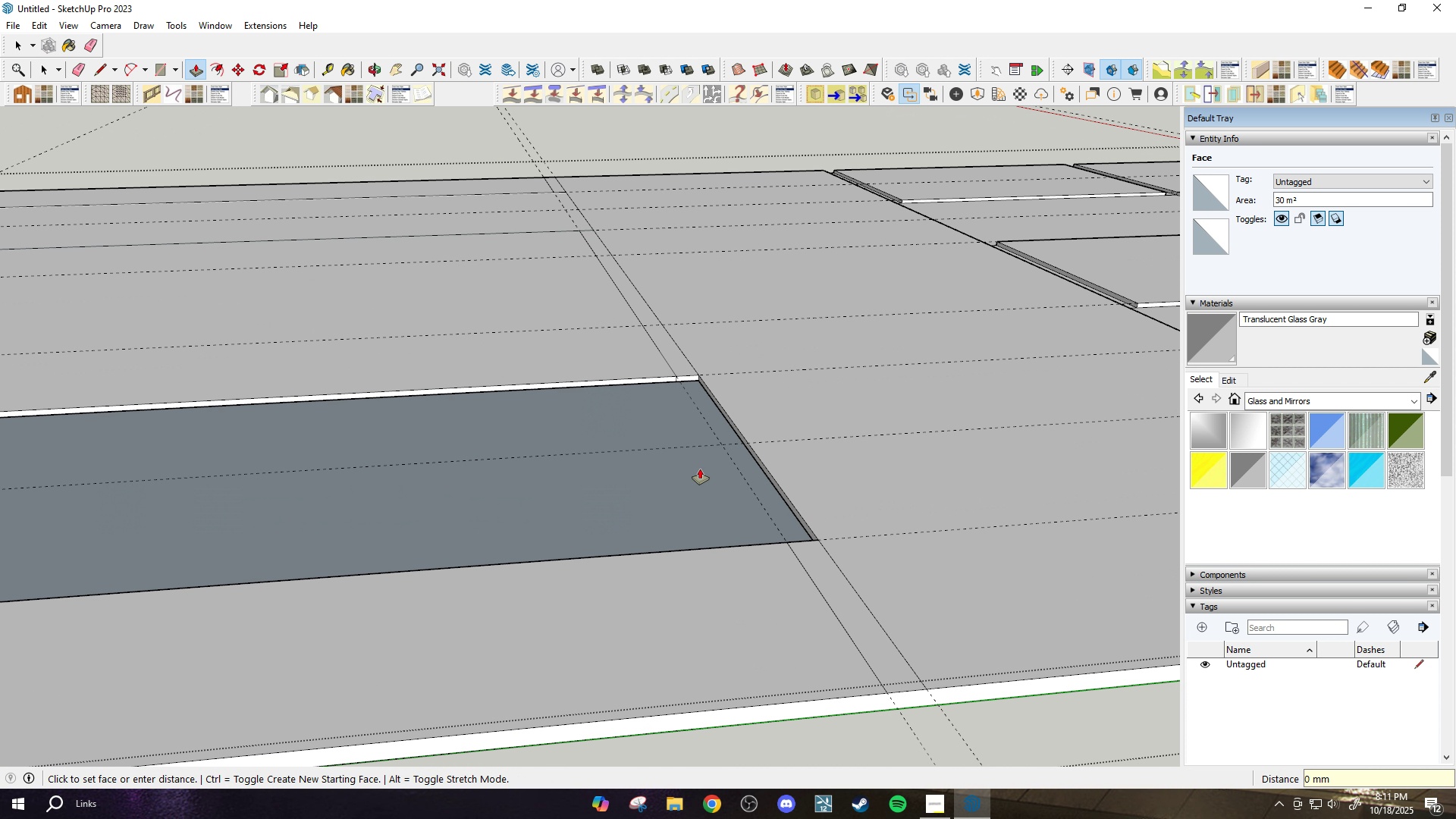 
key(Enter)
 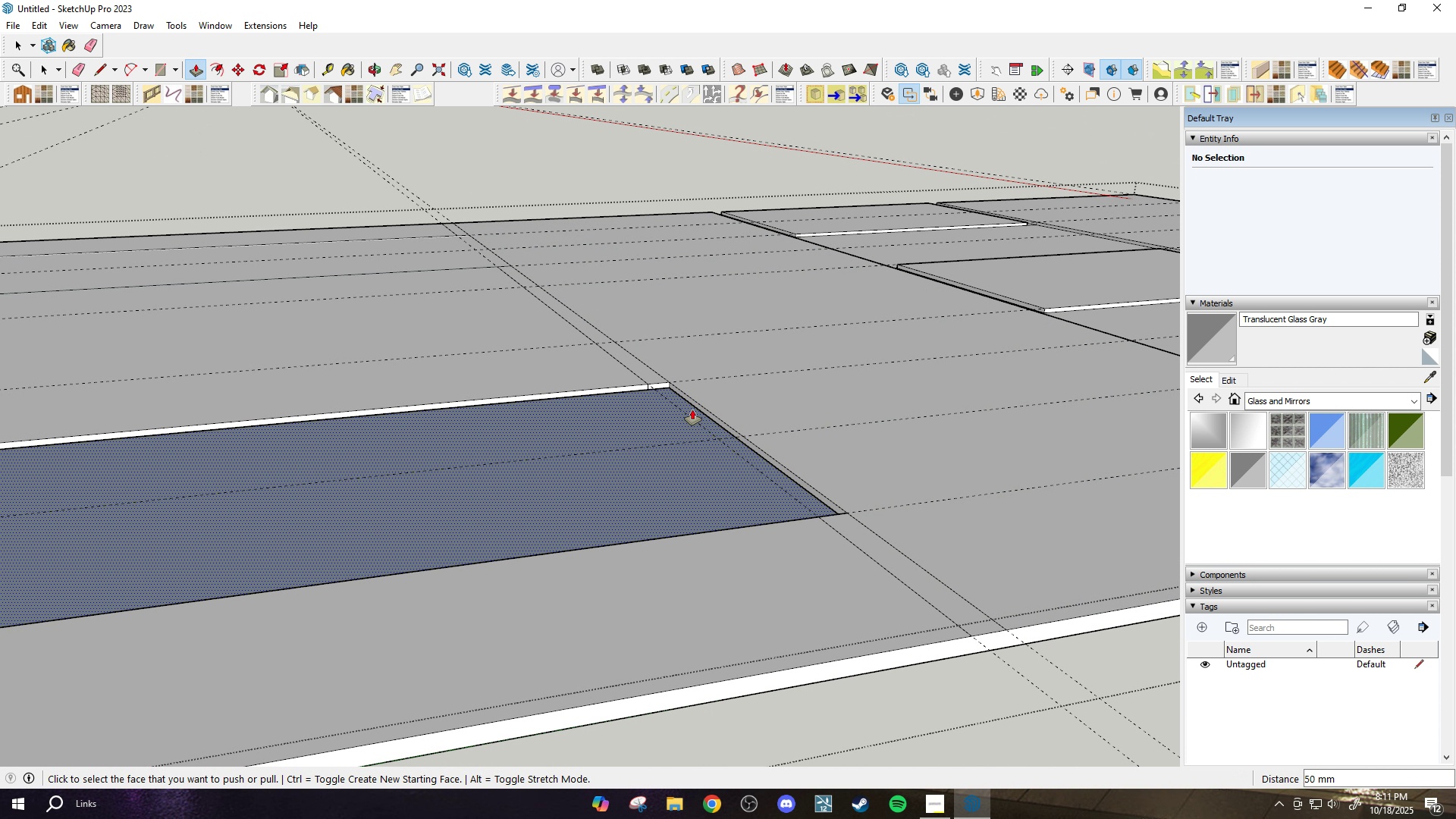 
key(L)
 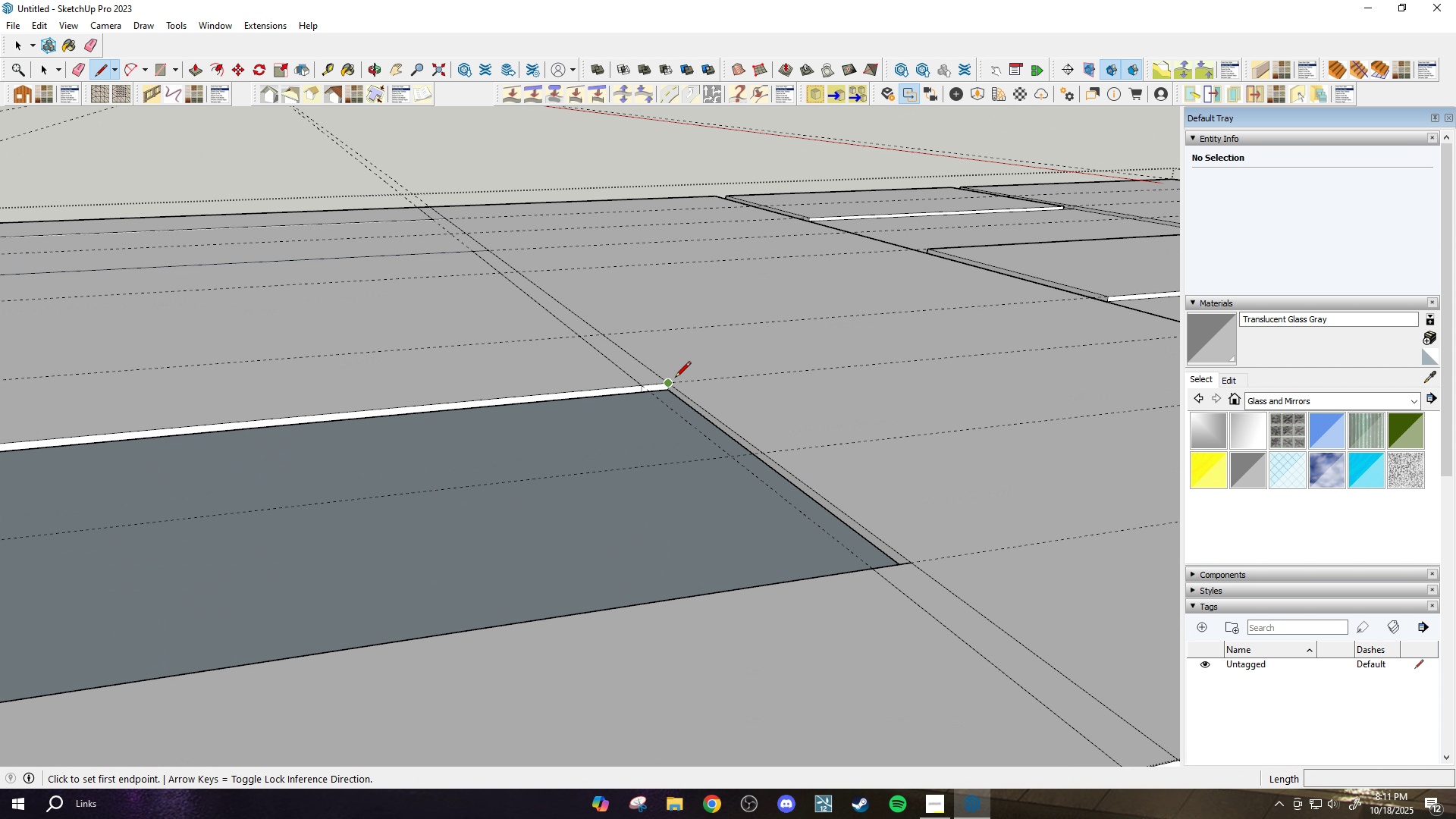 
scroll: coordinate [667, 391], scroll_direction: up, amount: 6.0
 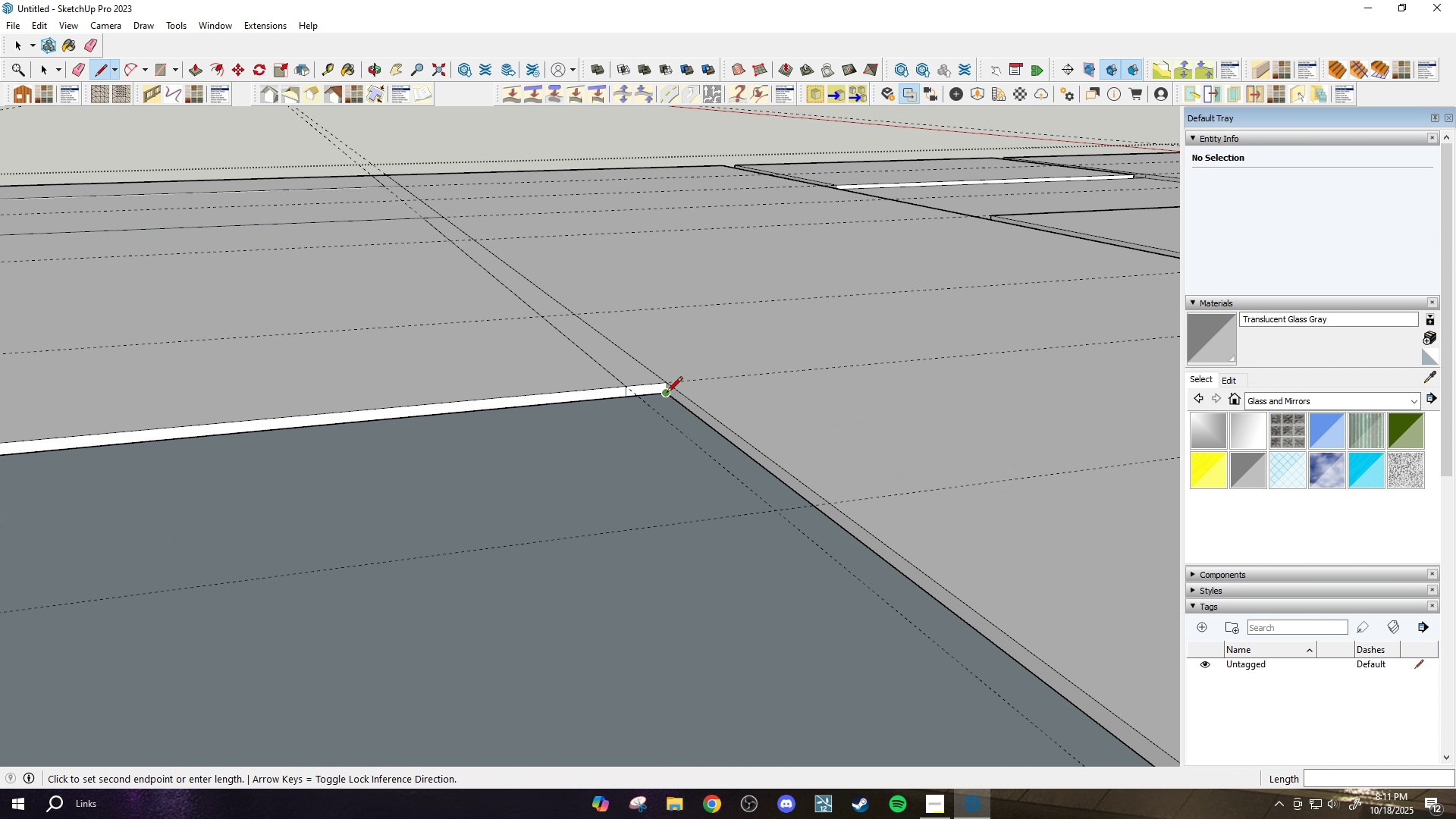 
left_click([667, 394])
 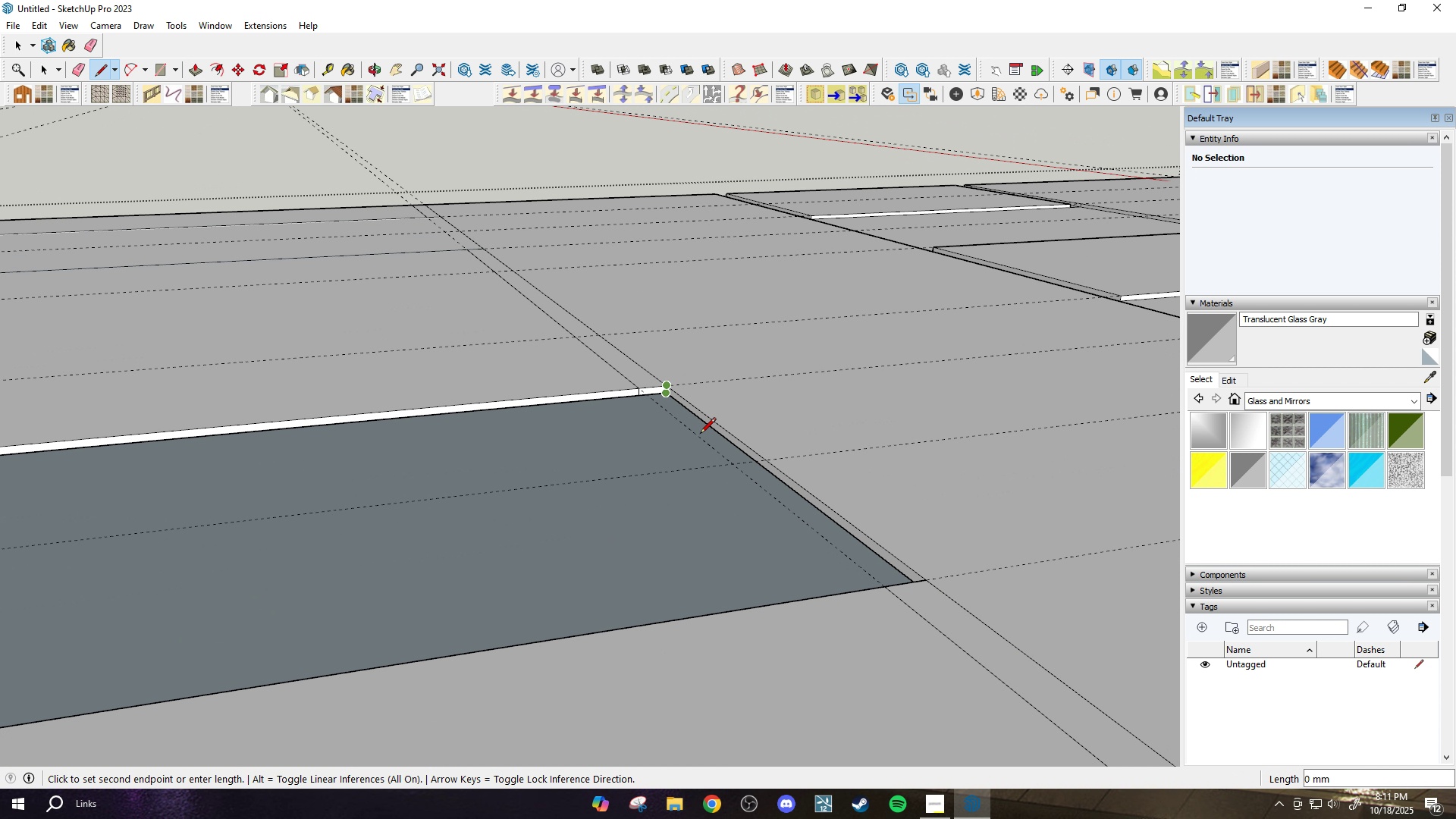 
scroll: coordinate [883, 546], scroll_direction: down, amount: 3.0
 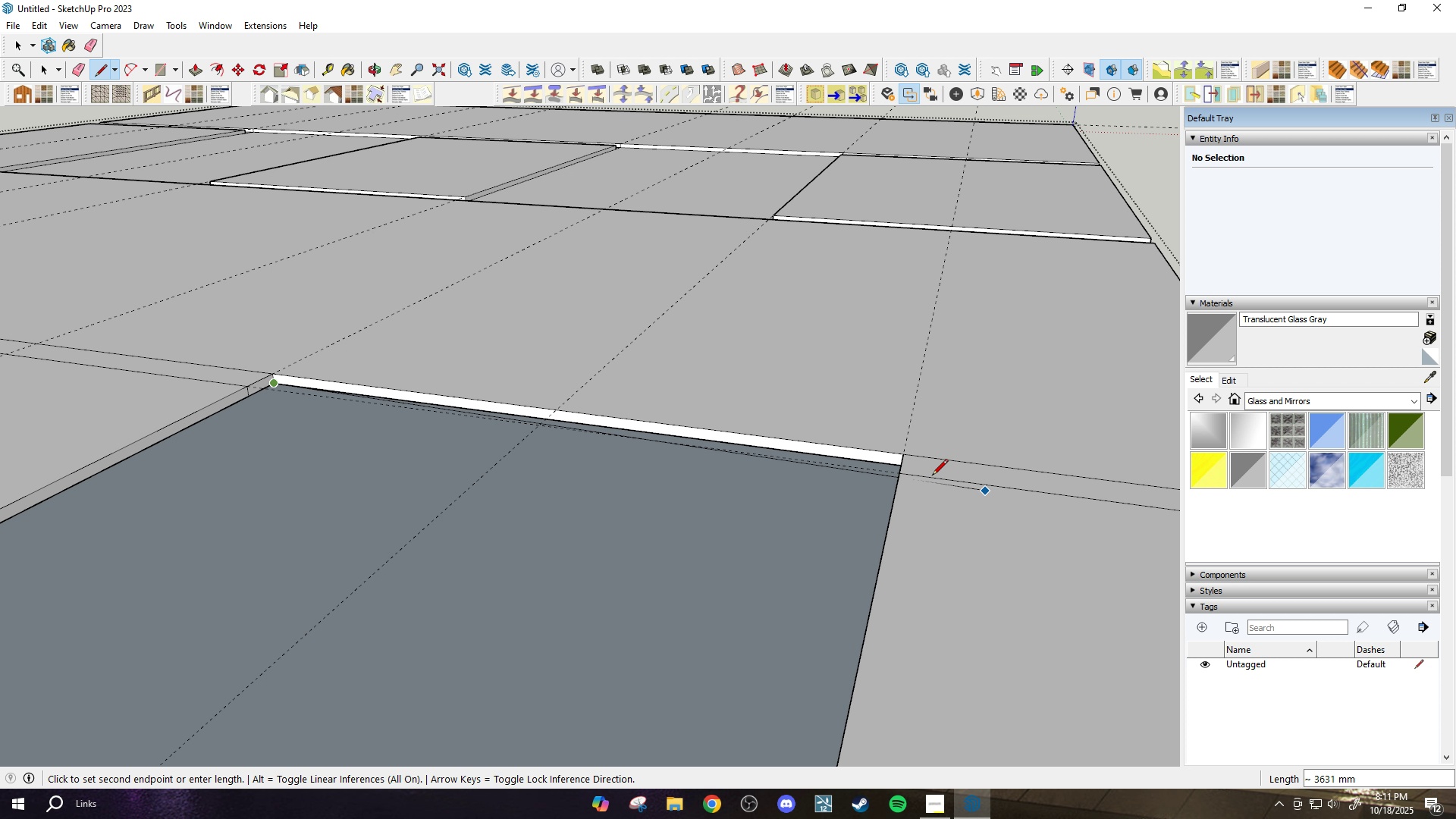 
scroll: coordinate [930, 422], scroll_direction: up, amount: 4.0
 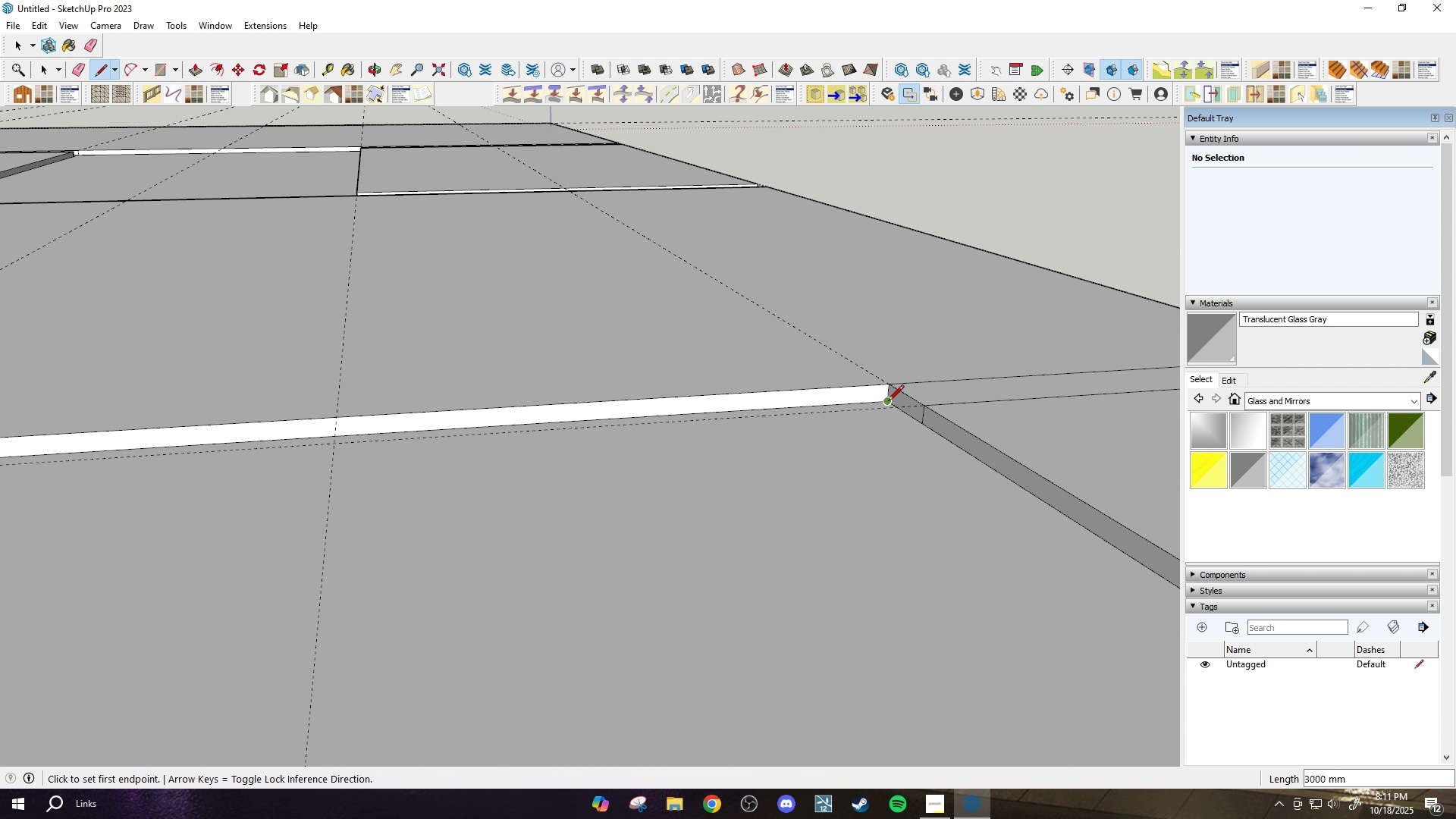 
scroll: coordinate [876, 445], scroll_direction: down, amount: 22.0
 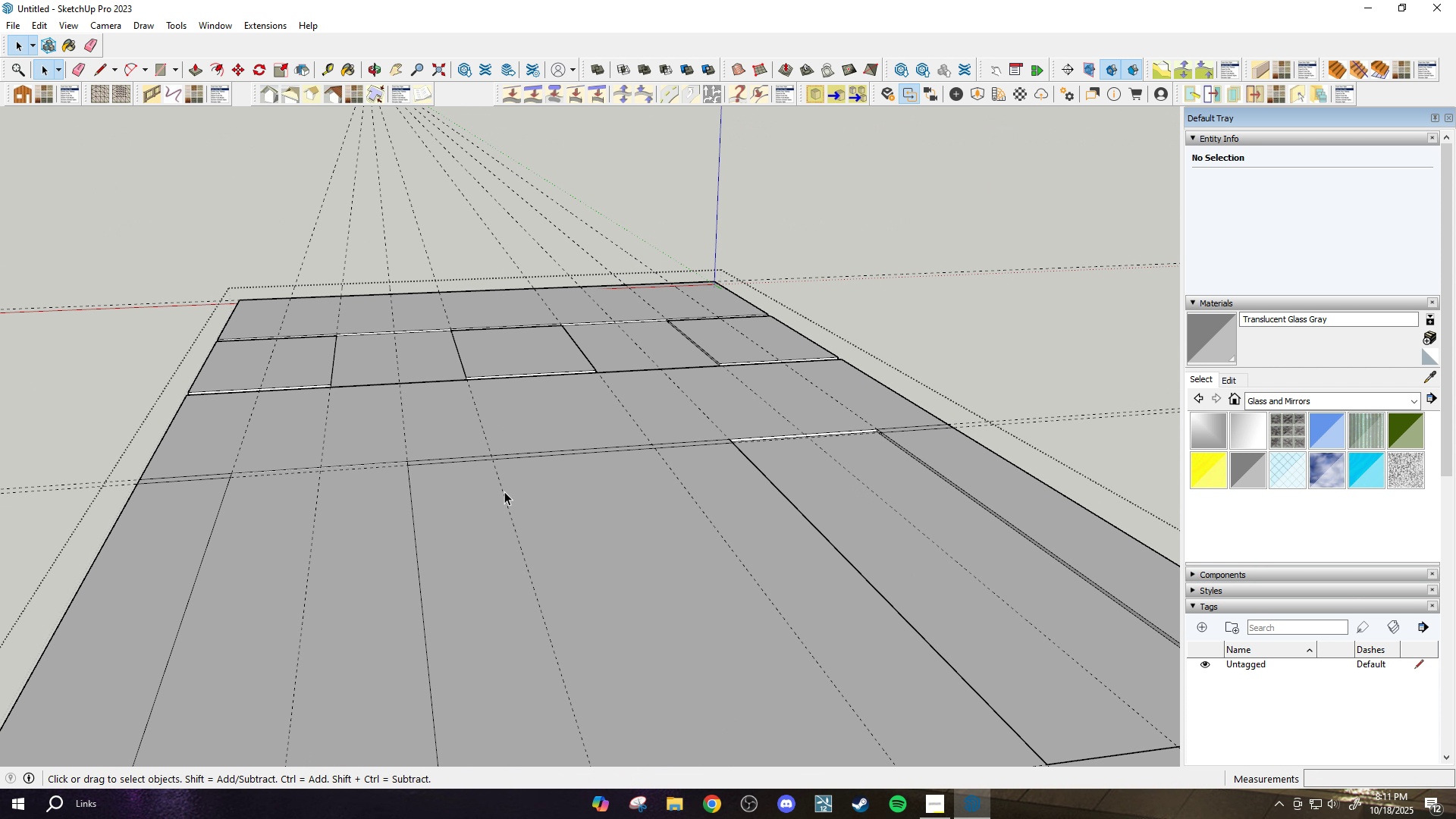 
key(Space)
 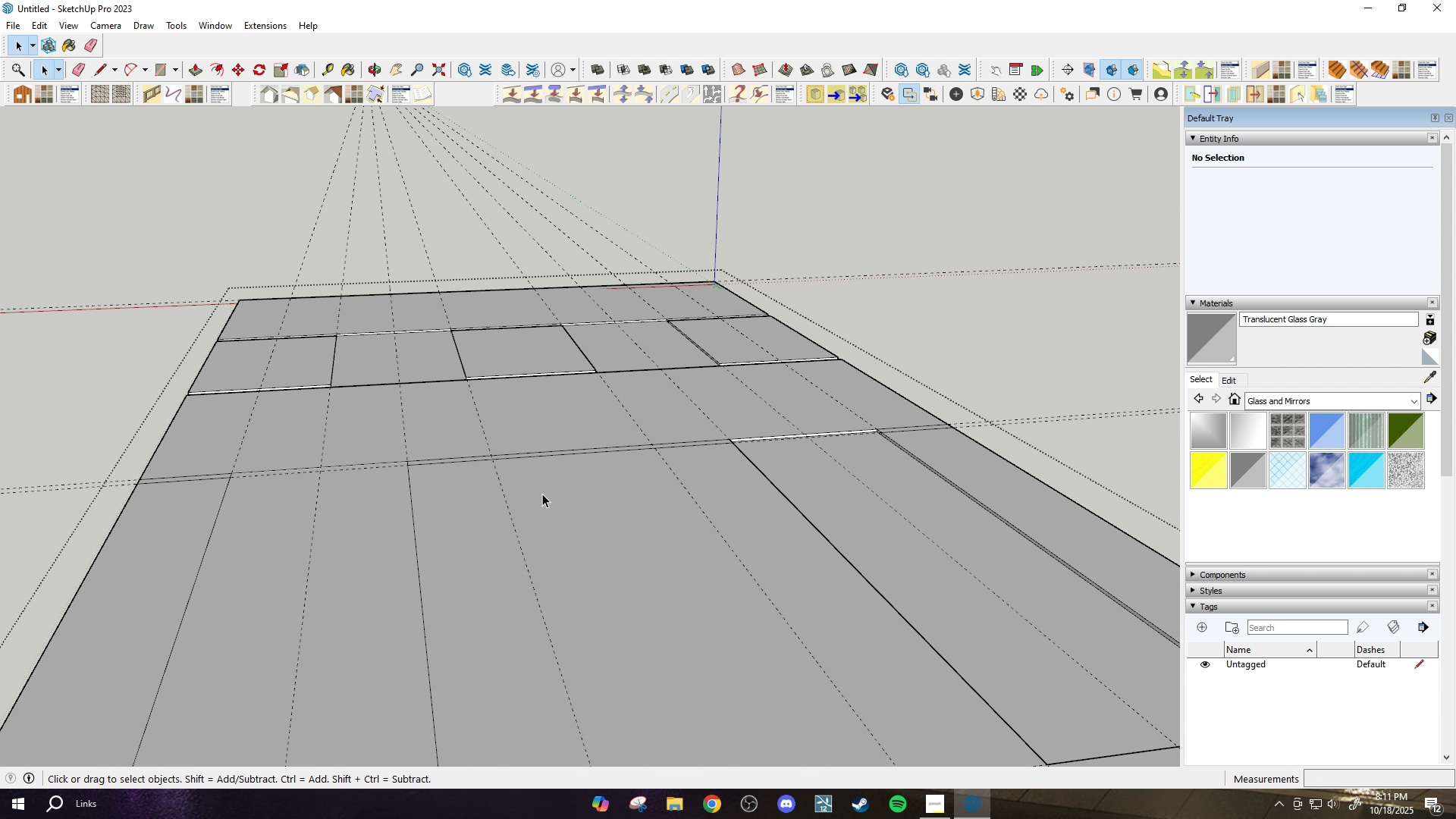 
key(P)
 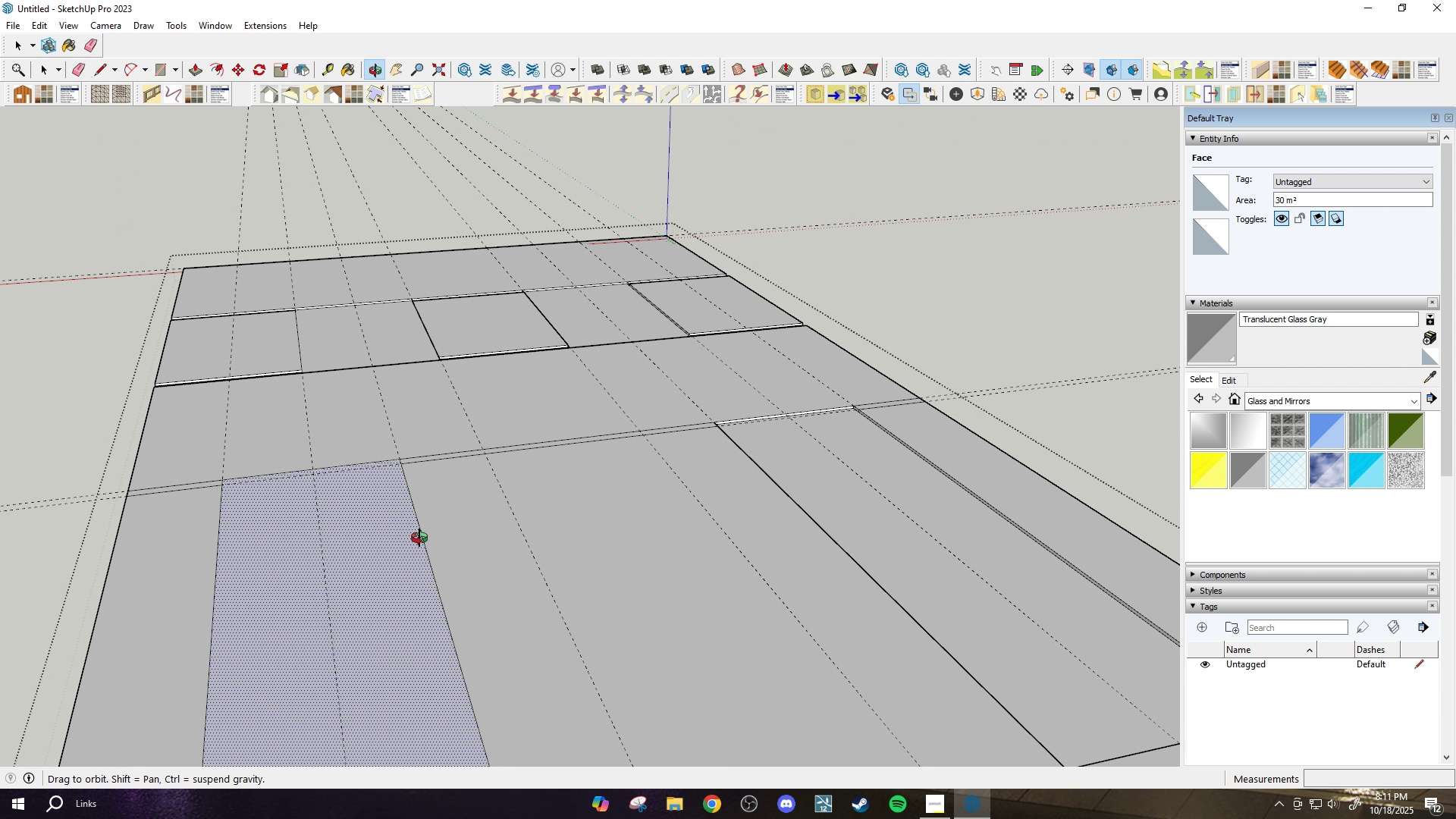 
scroll: coordinate [459, 460], scroll_direction: none, amount: 0.0
 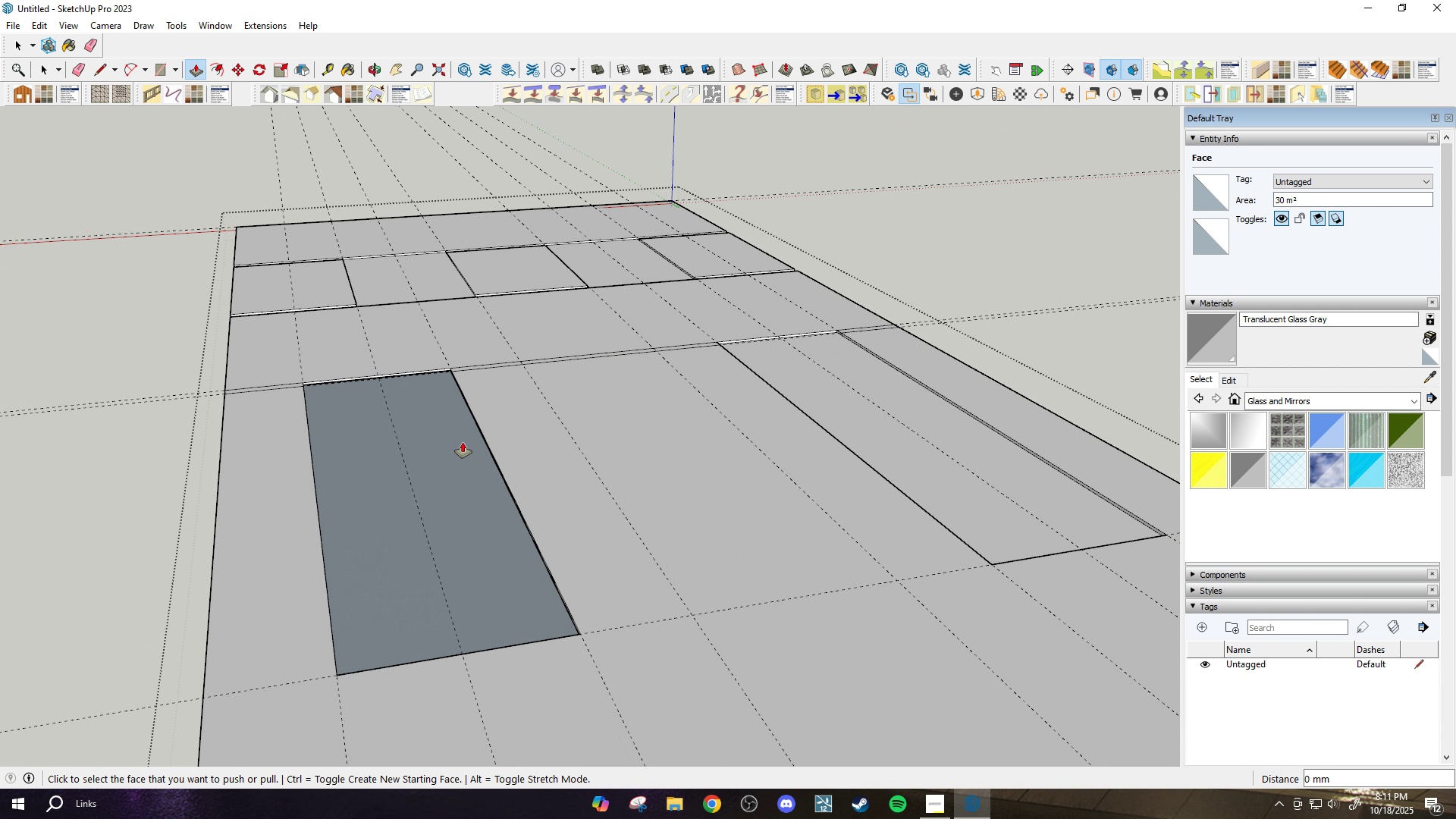 
double_click([463, 442])
 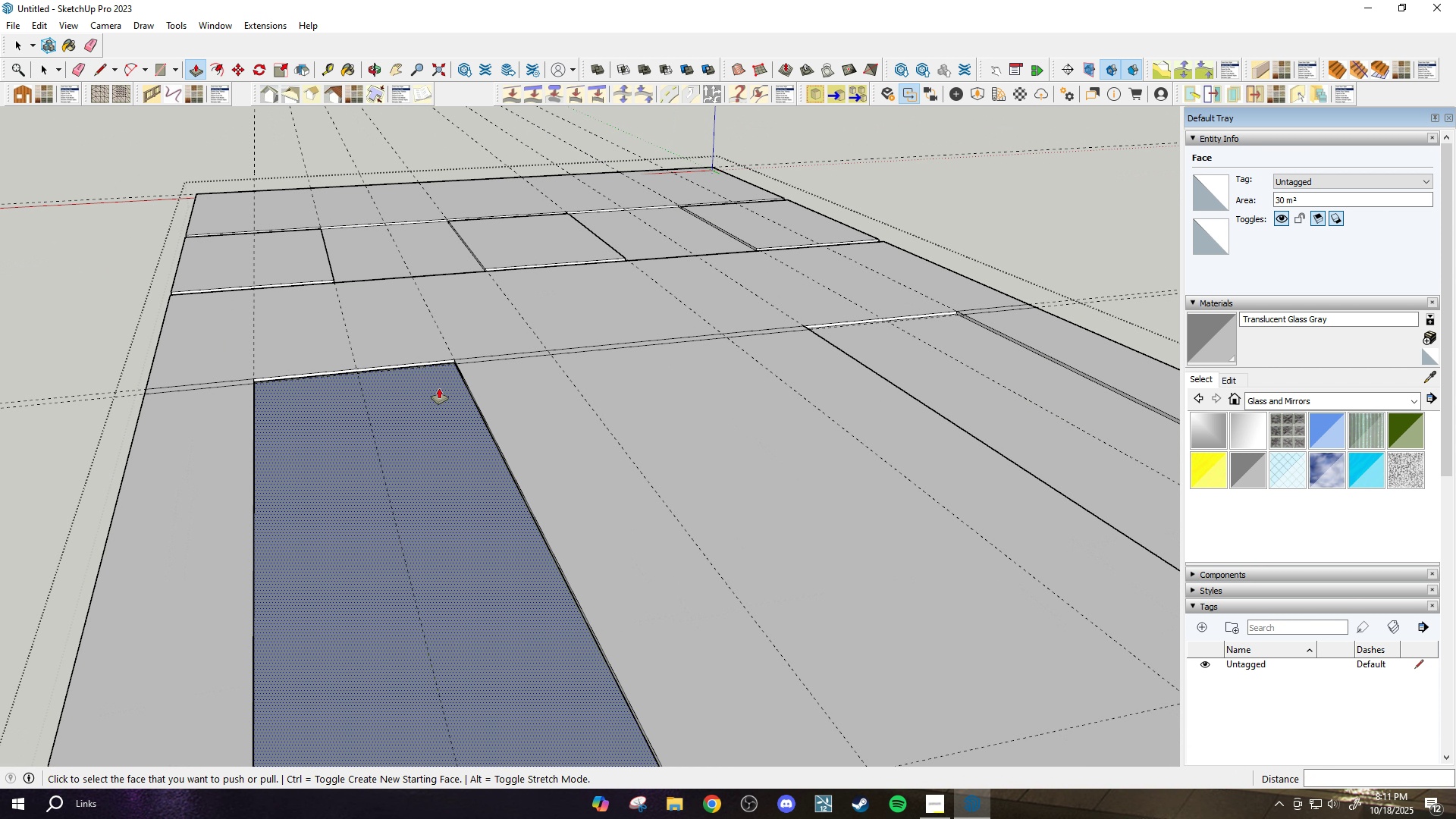 
scroll: coordinate [439, 387], scroll_direction: up, amount: 4.0
 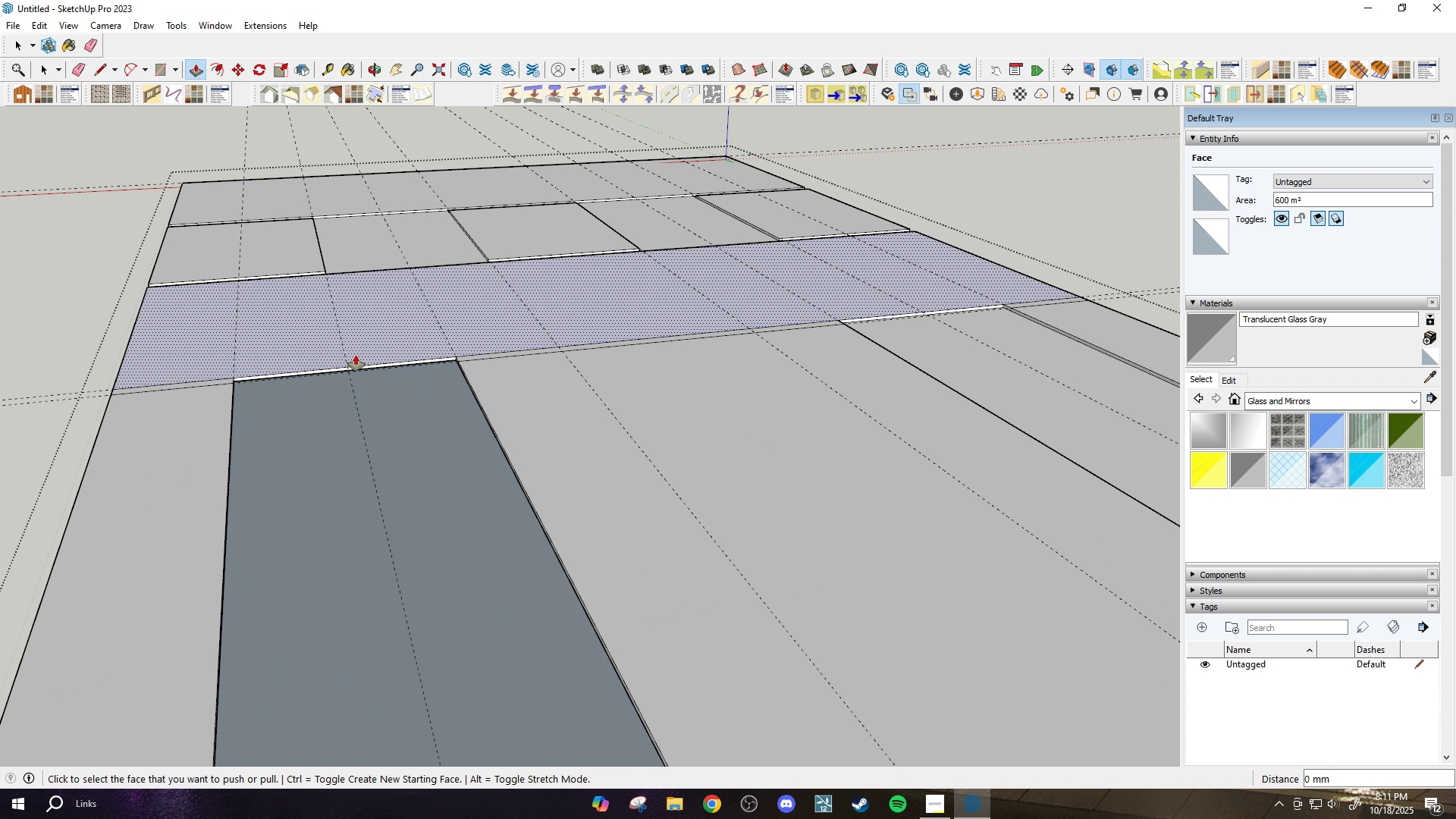 
key(L)
 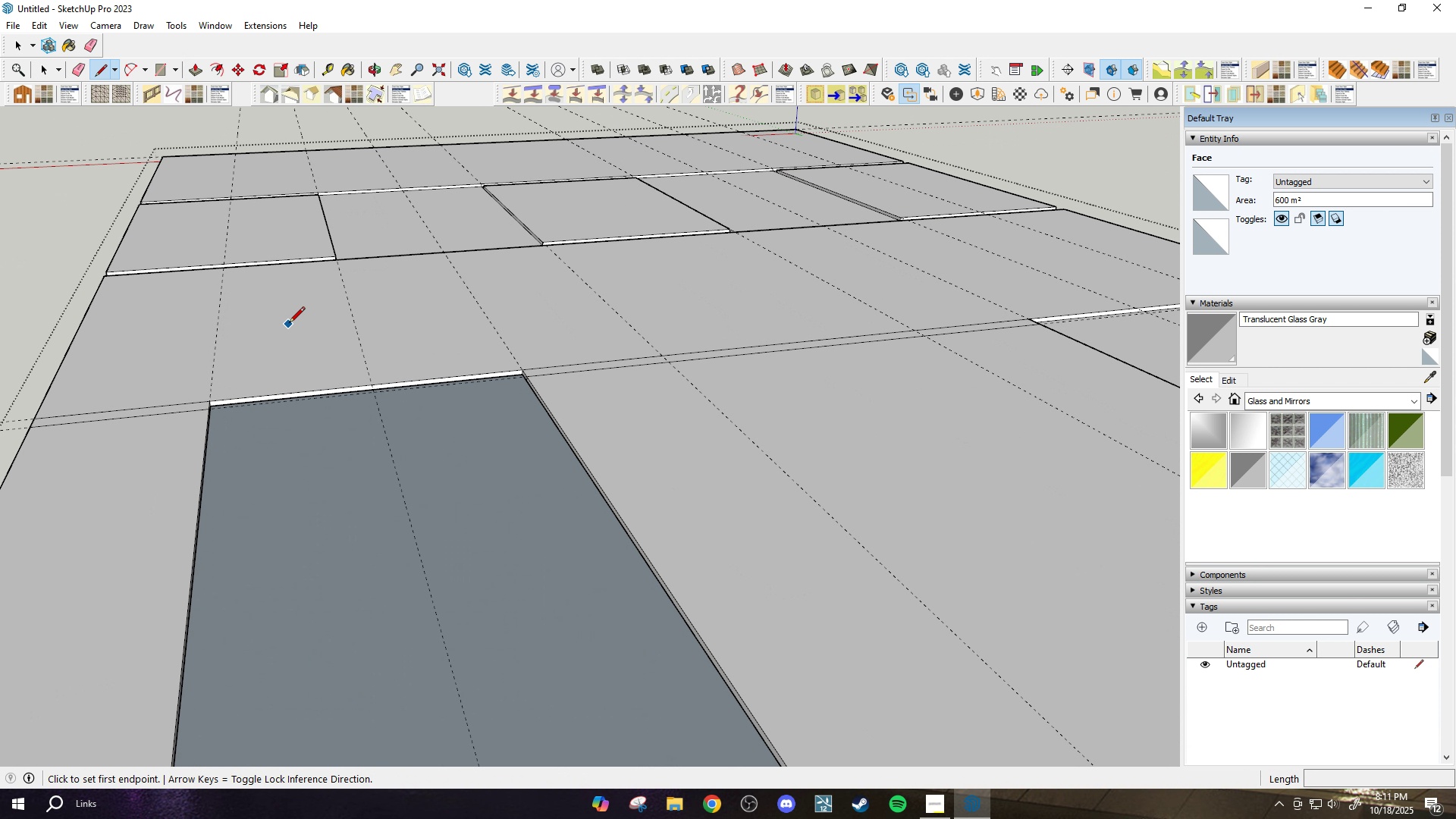 
scroll: coordinate [165, 431], scroll_direction: up, amount: 12.0
 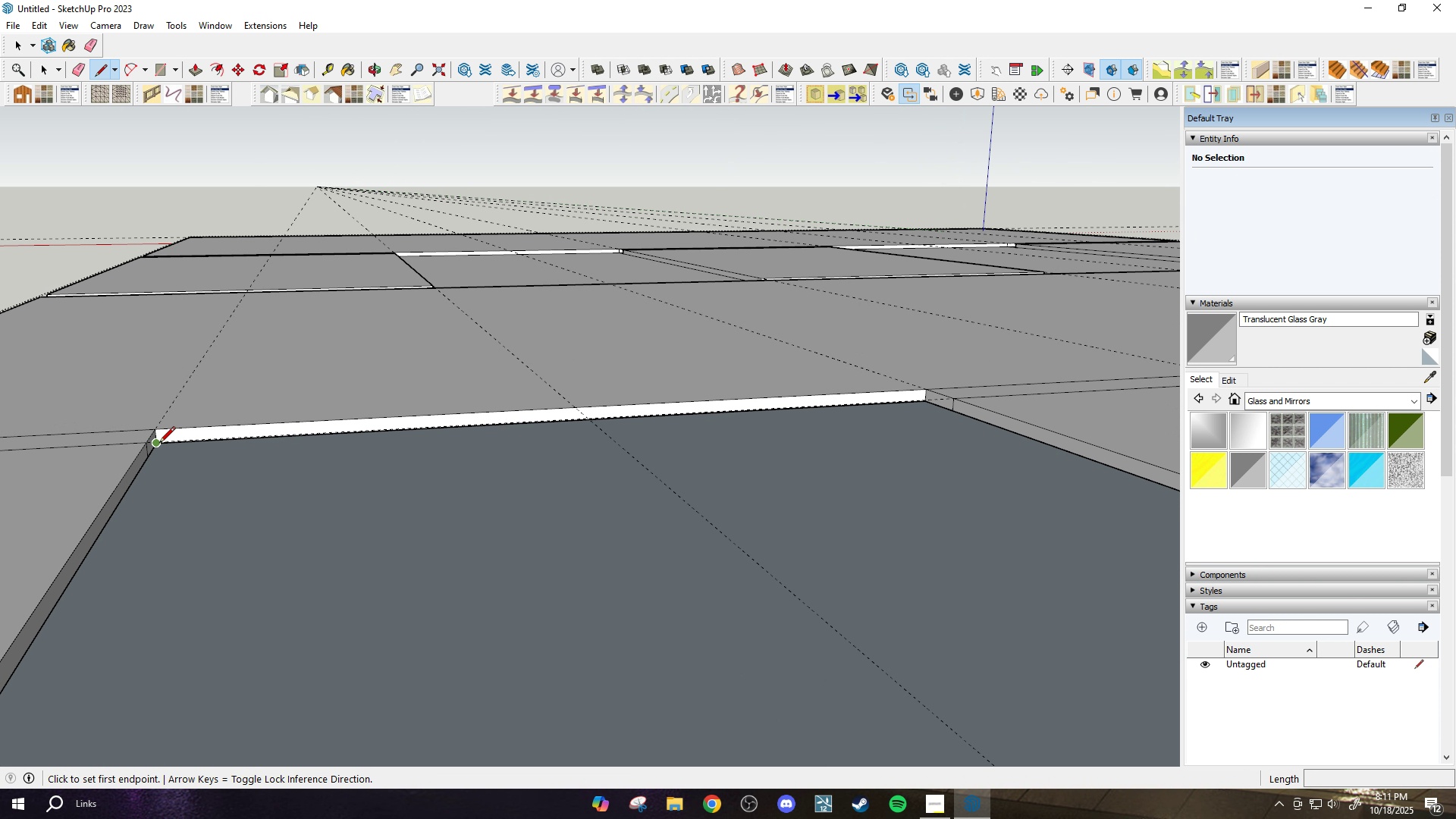 
left_click_drag(start_coordinate=[159, 444], to_coordinate=[170, 444])
 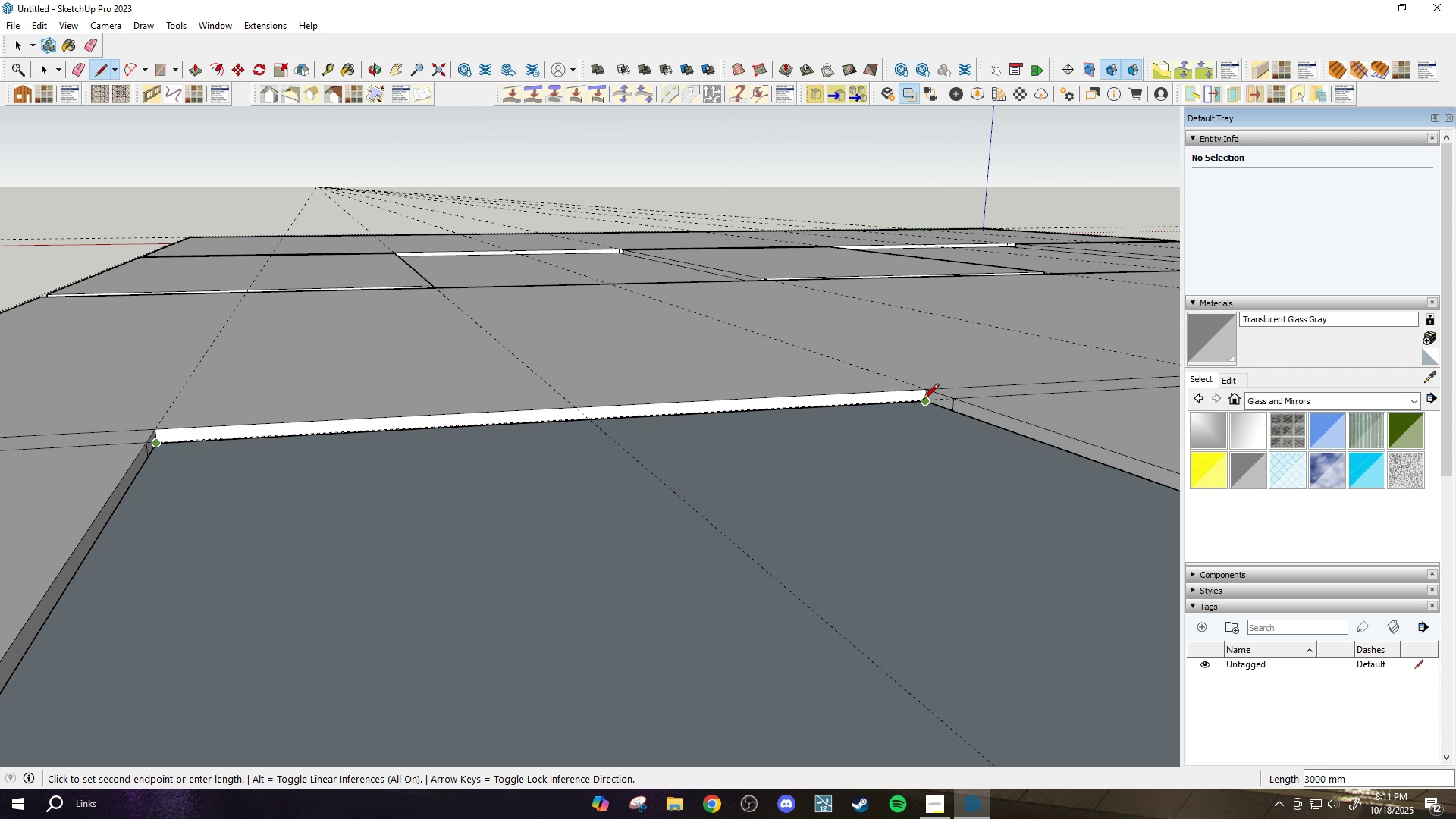 
left_click([923, 400])
 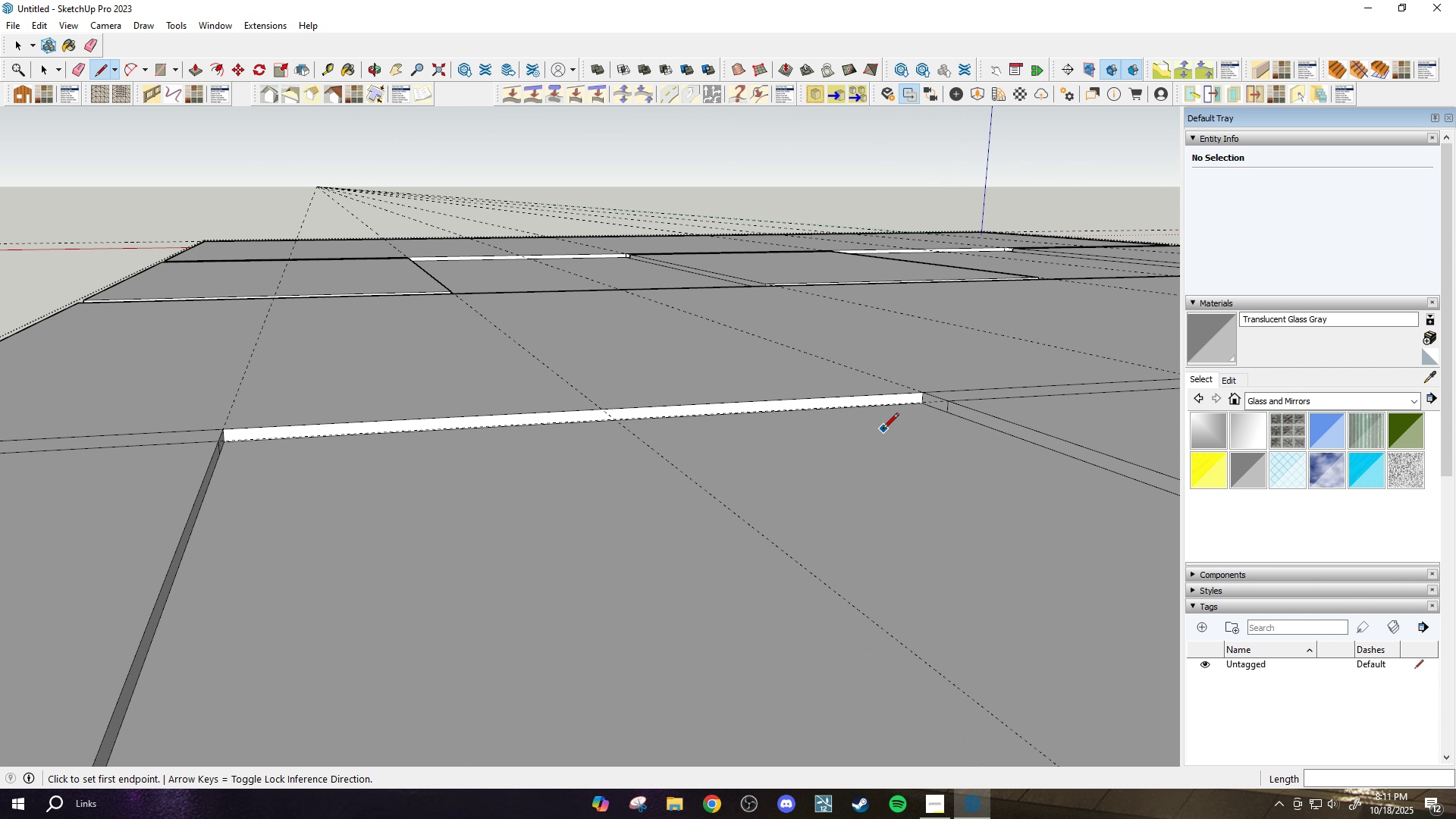 
scroll: coordinate [883, 430], scroll_direction: down, amount: 3.0
 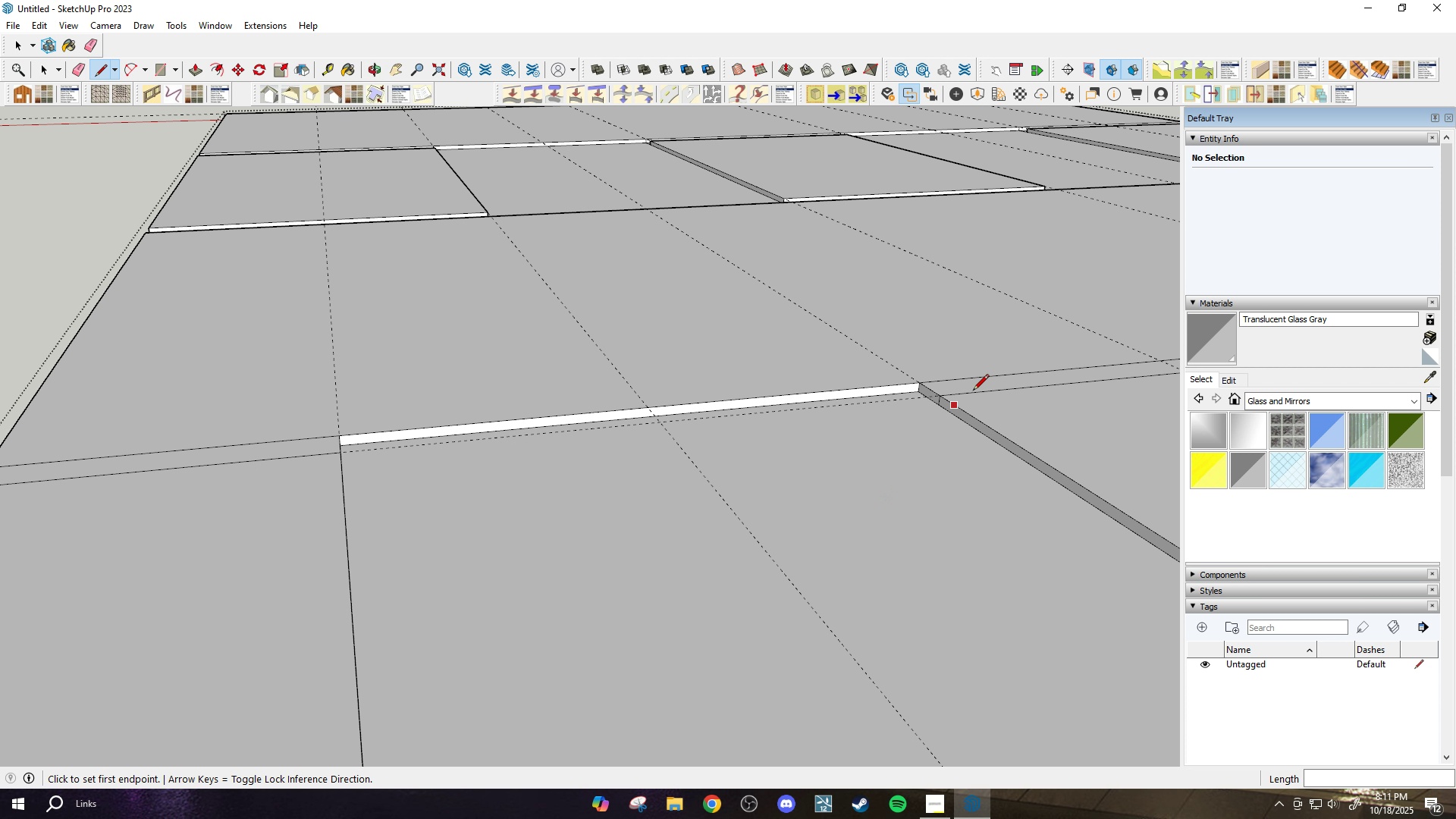 
key(P)
 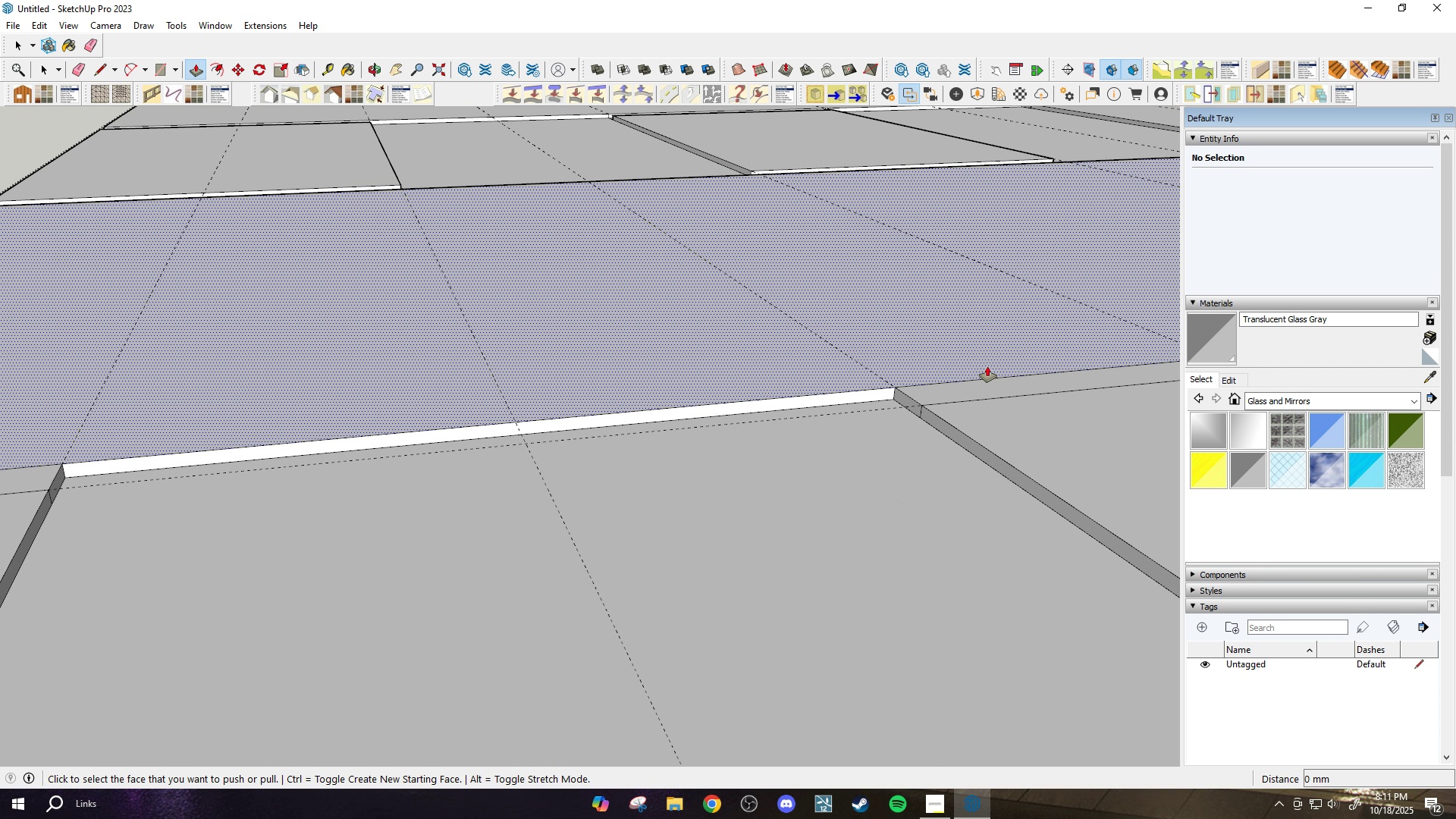 
scroll: coordinate [984, 367], scroll_direction: up, amount: 4.0
 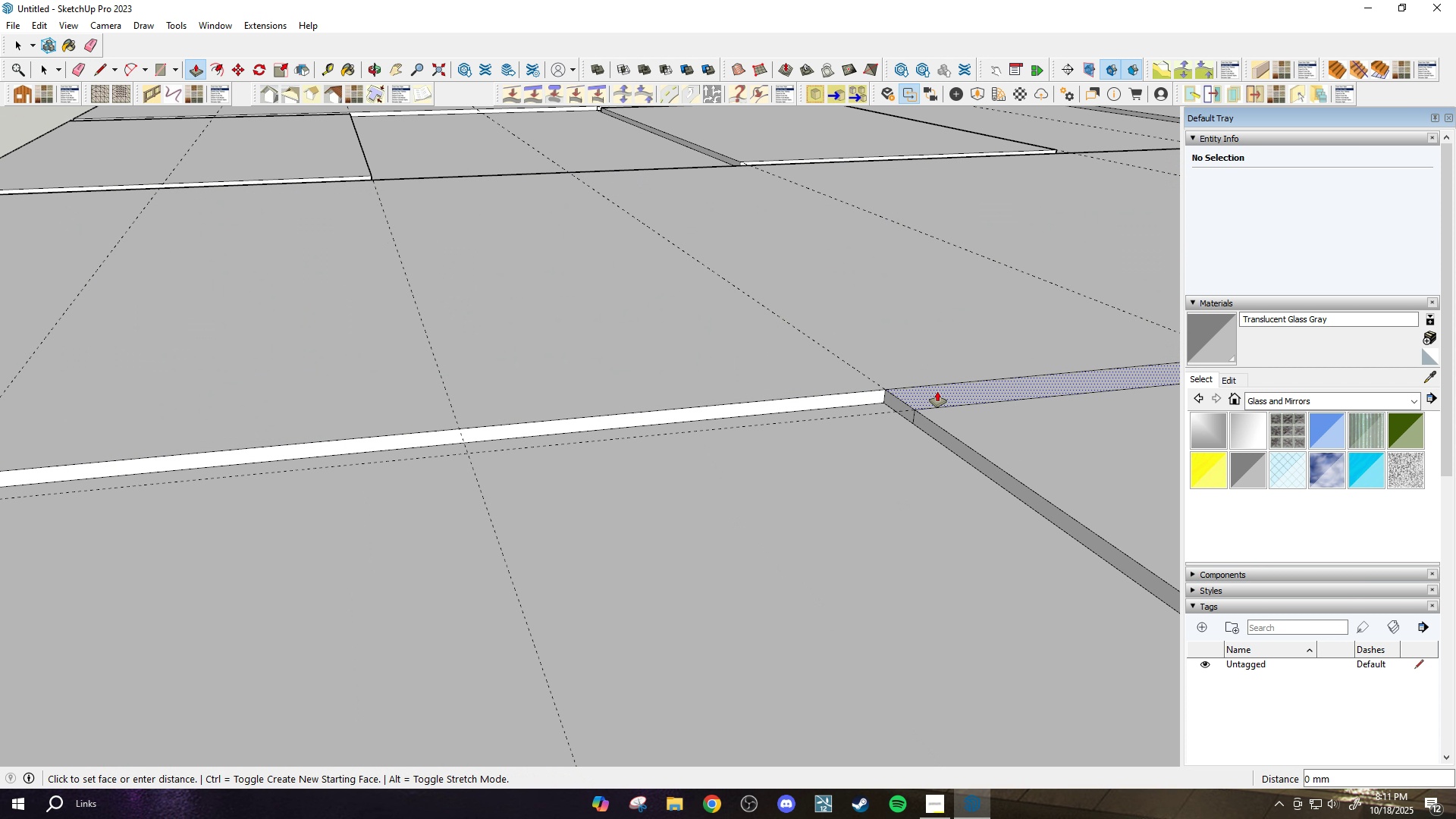 
left_click([937, 391])
 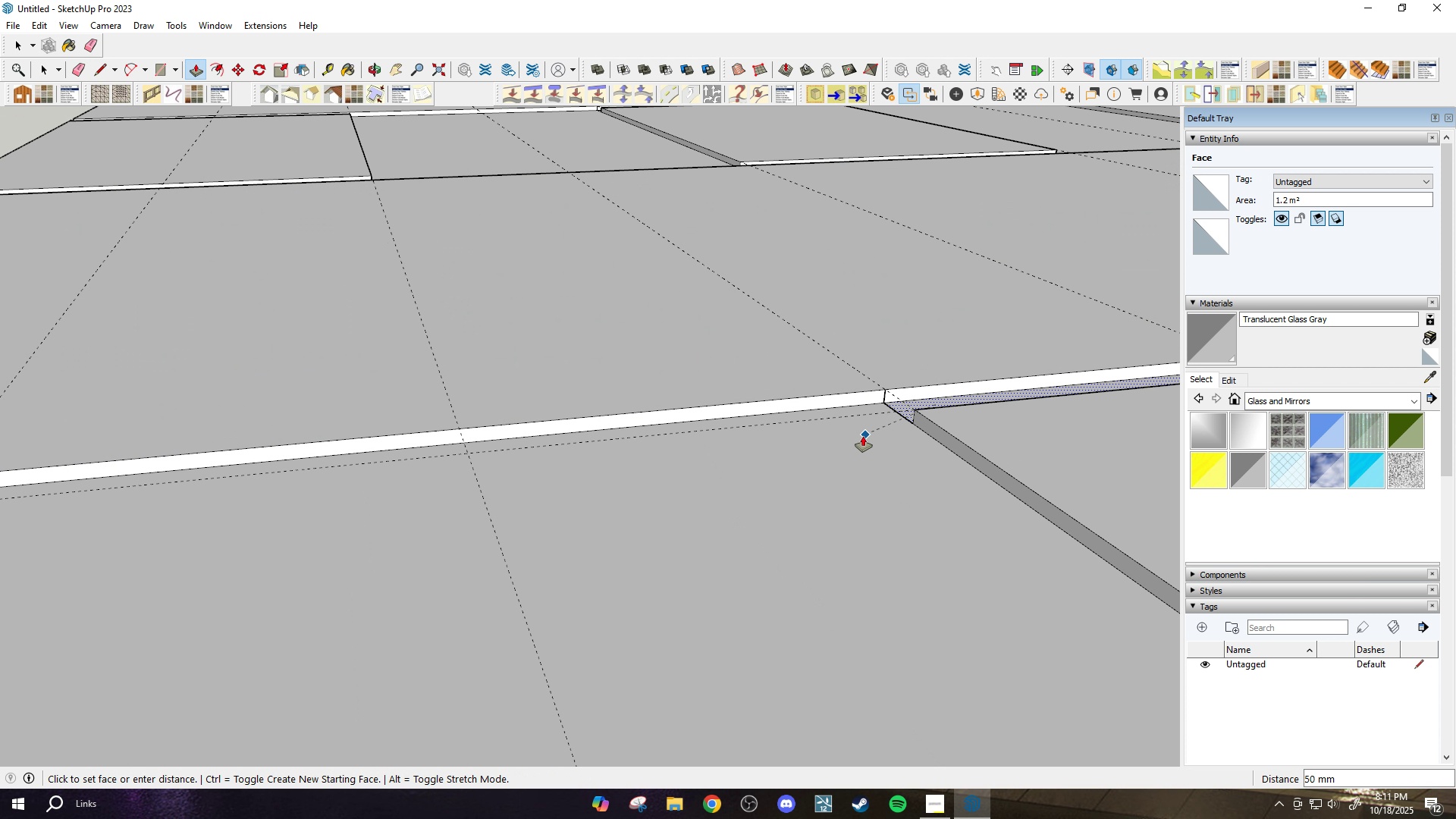 
left_click([863, 436])
 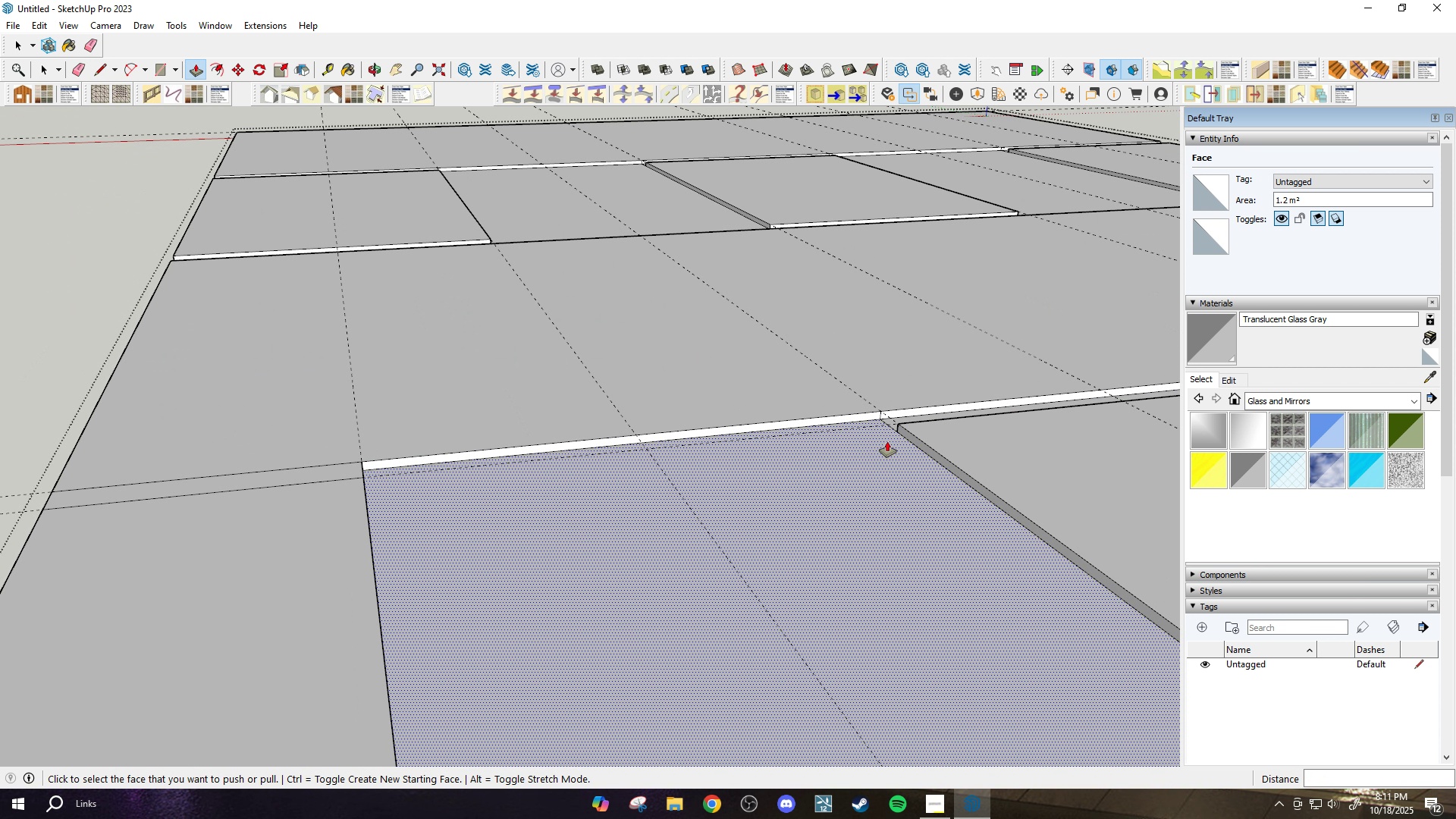 
scroll: coordinate [582, 451], scroll_direction: down, amount: 6.0
 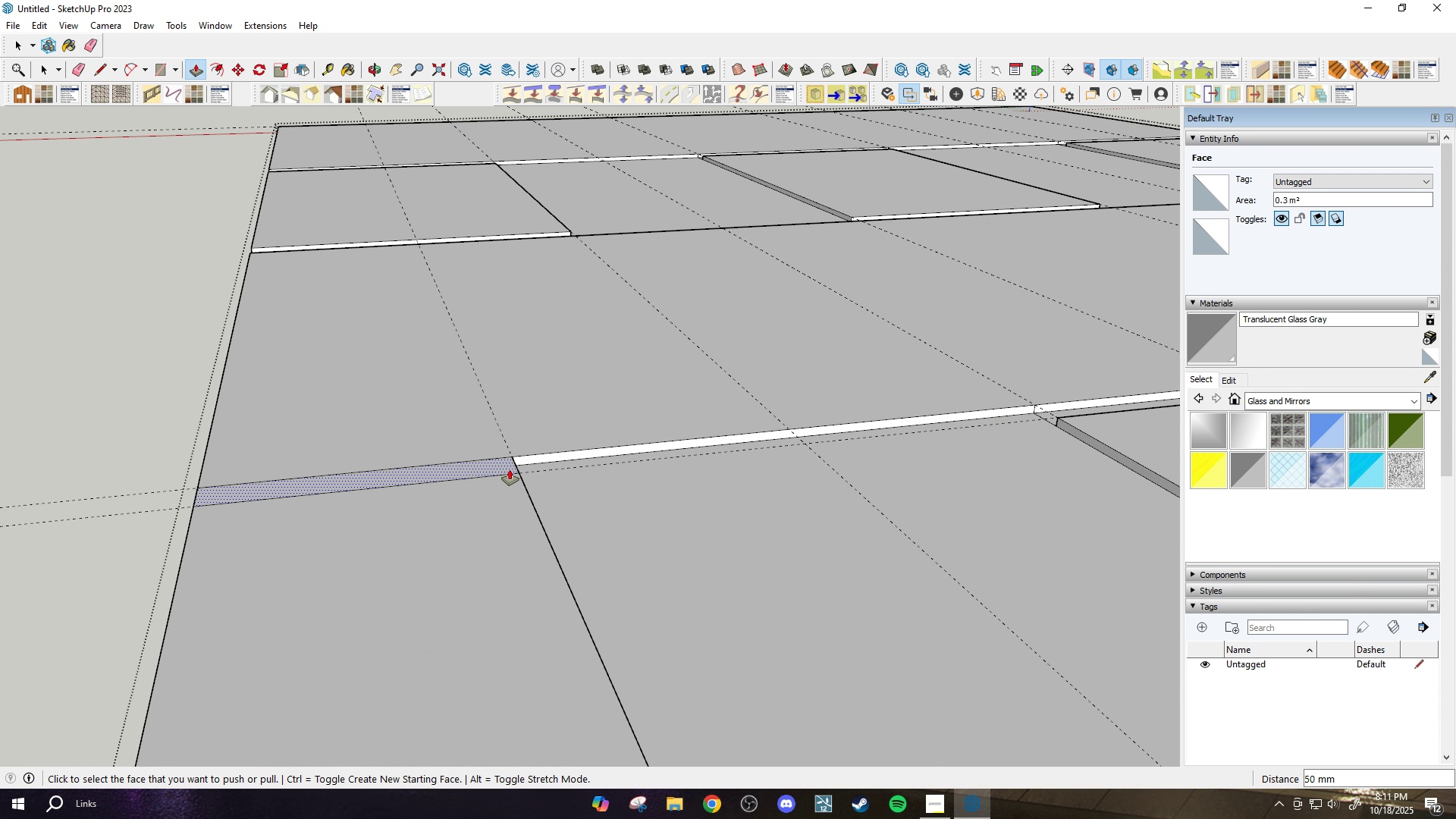 
left_click([510, 469])
 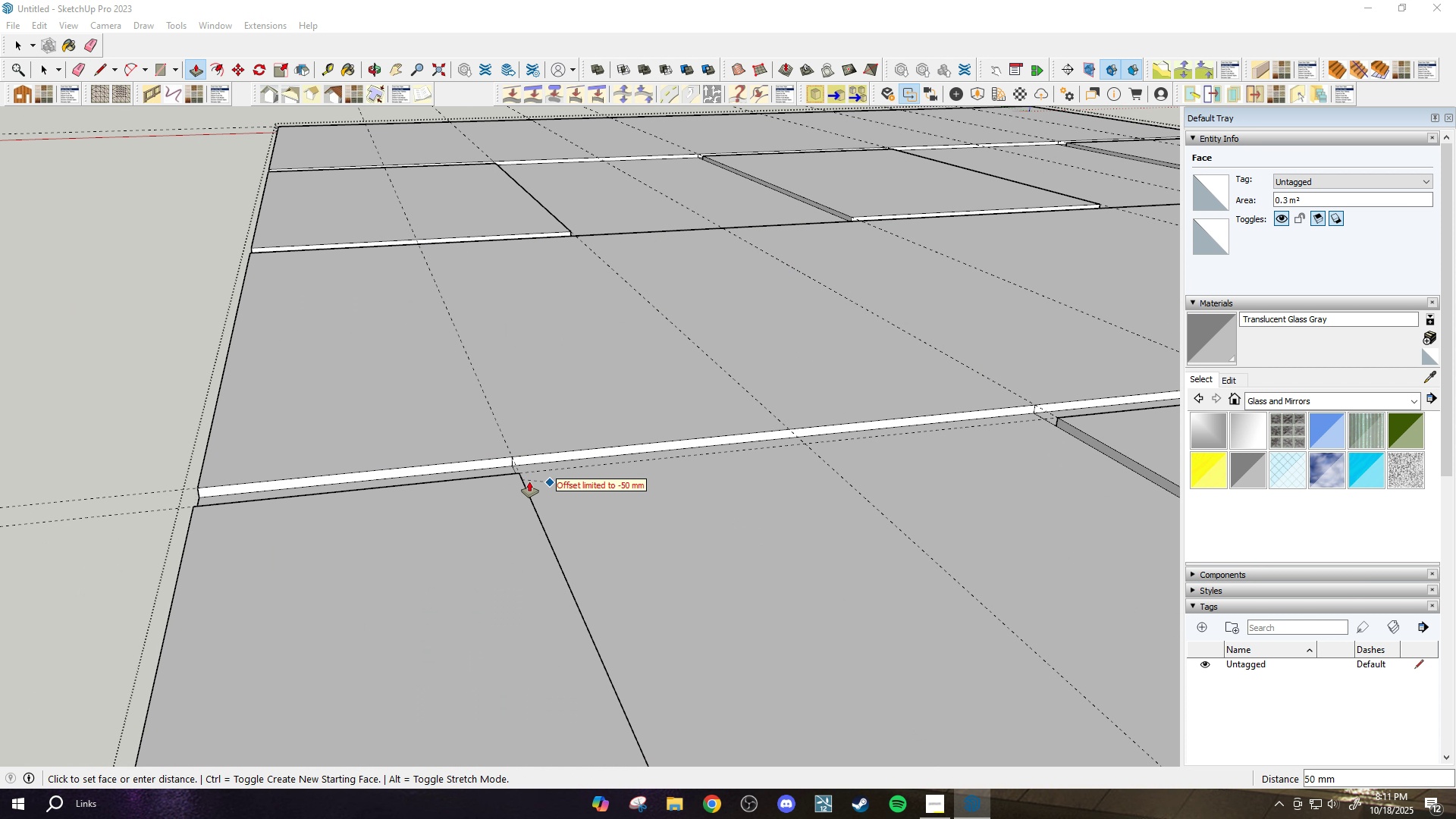 
scroll: coordinate [459, 483], scroll_direction: down, amount: 19.0
 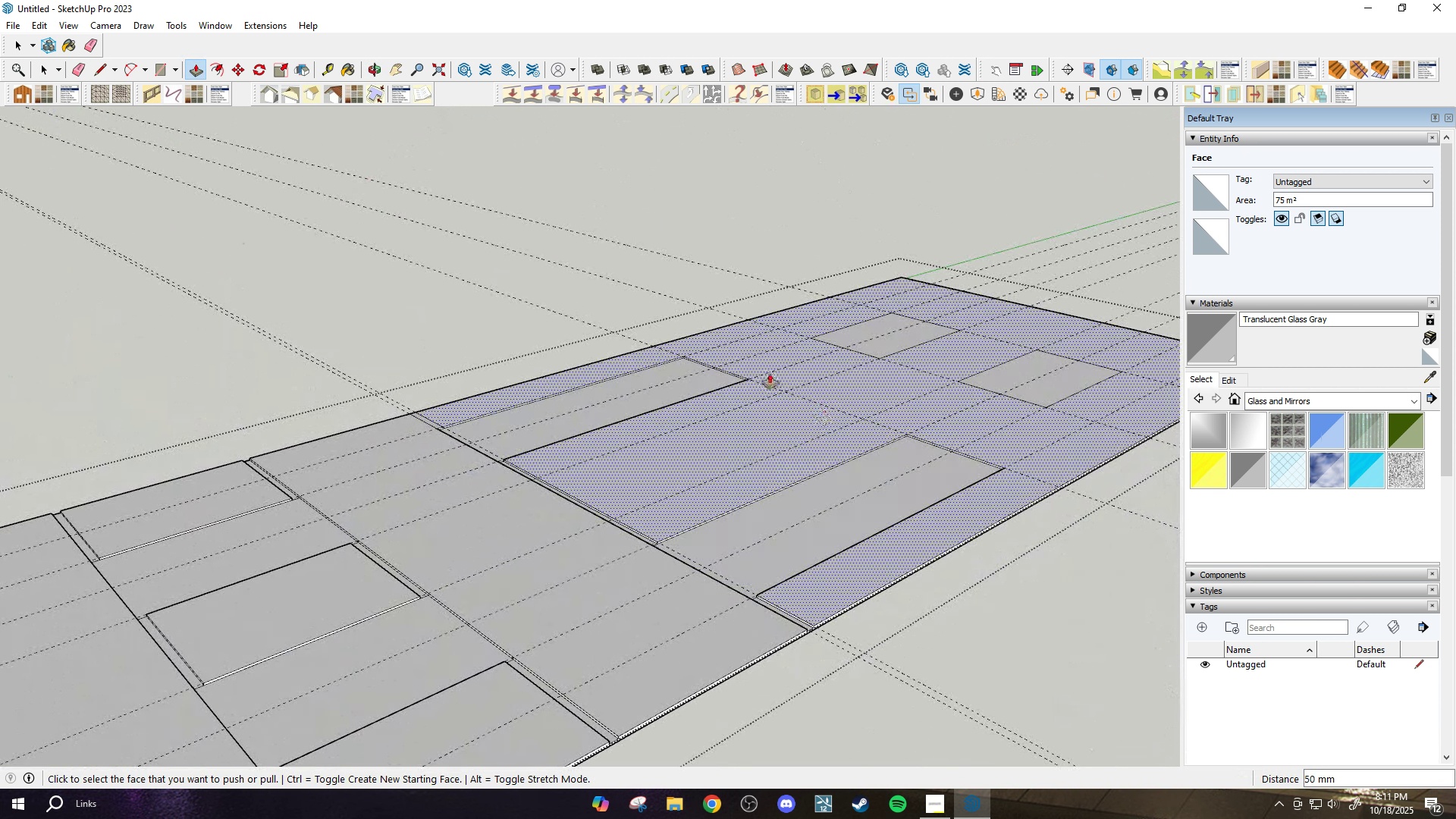 
scroll: coordinate [133, 517], scroll_direction: up, amount: 11.0
 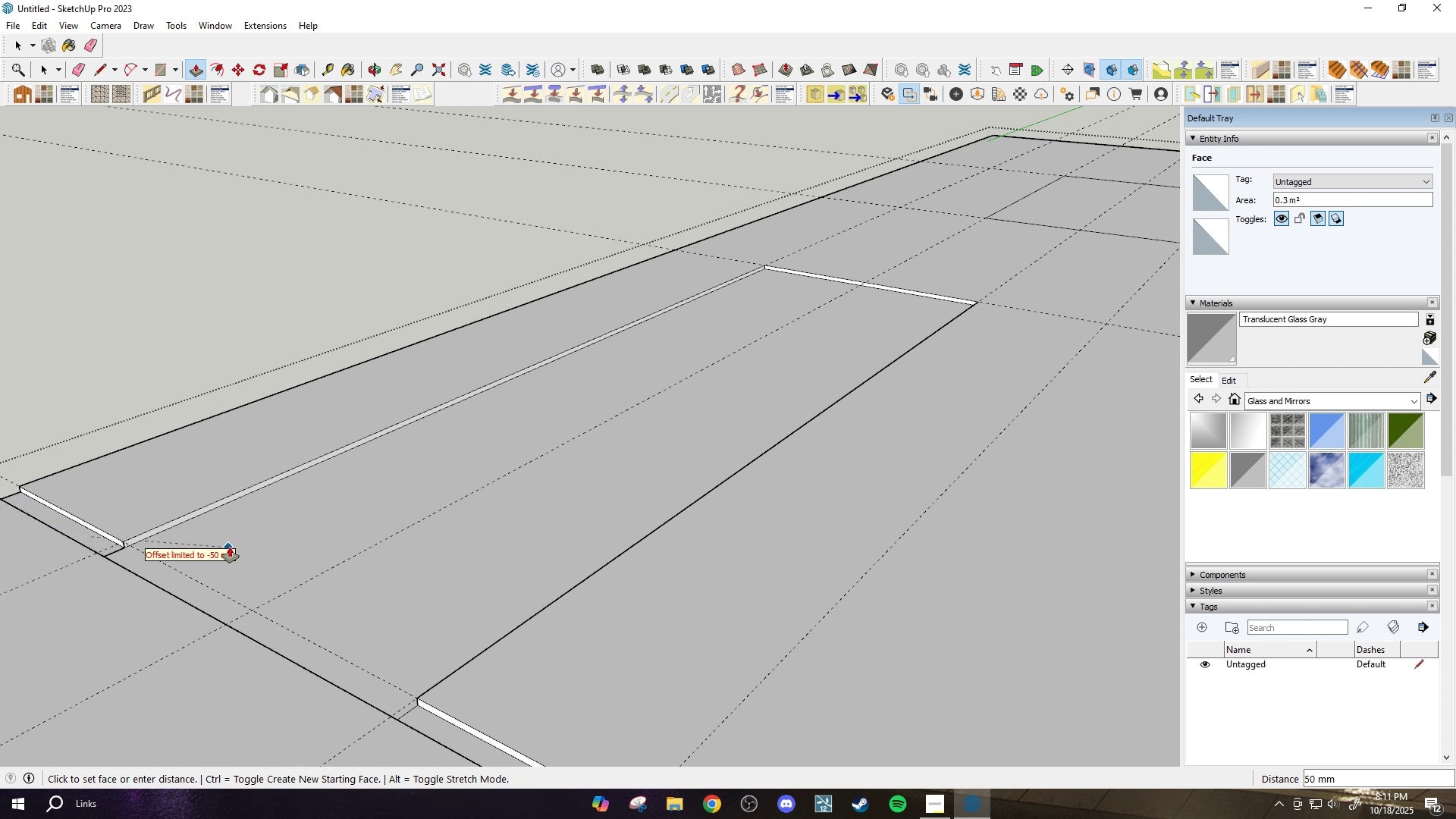 
left_click_drag(start_coordinate=[250, 541], to_coordinate=[263, 539])
 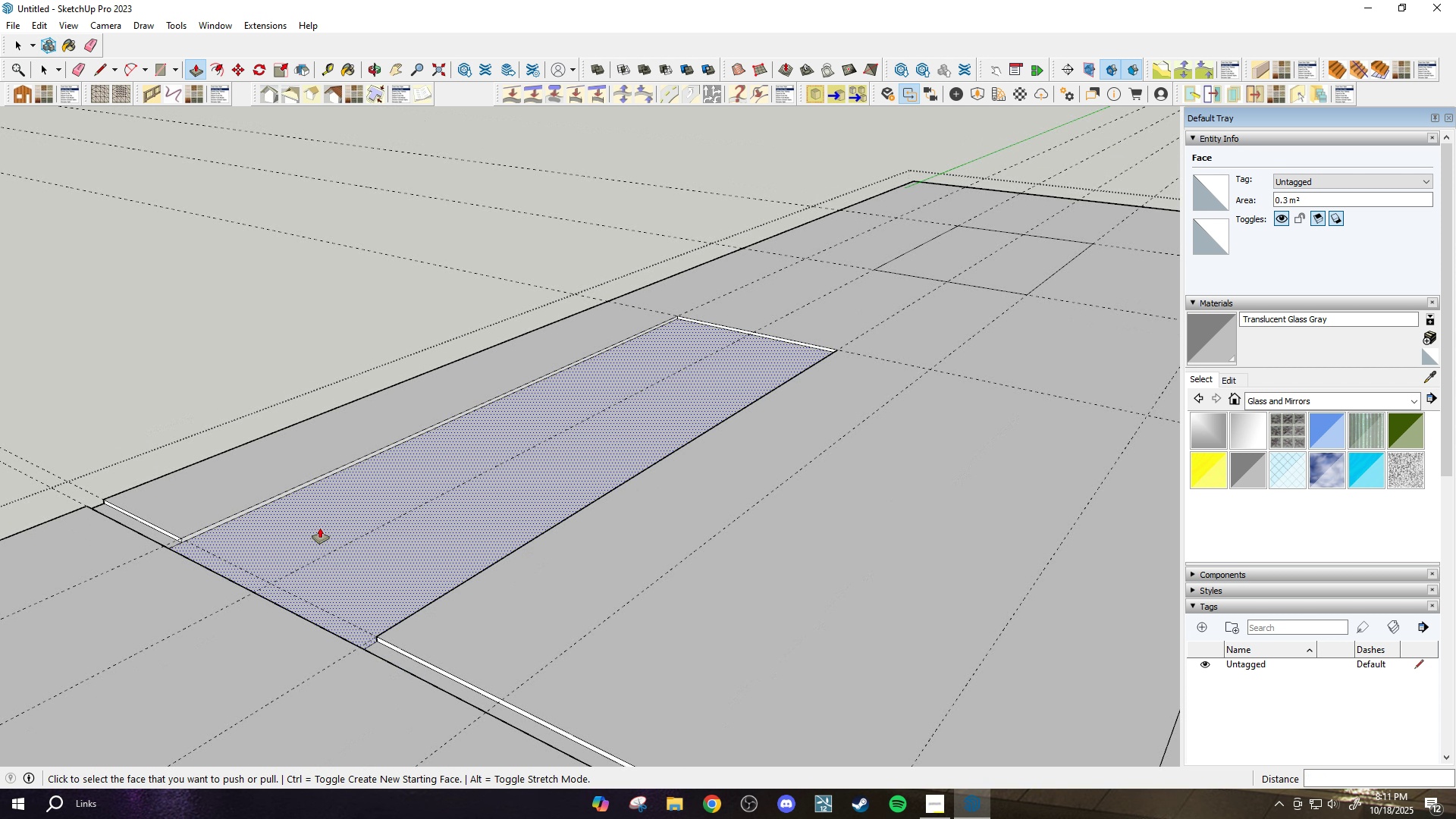 
scroll: coordinate [686, 434], scroll_direction: down, amount: 15.0
 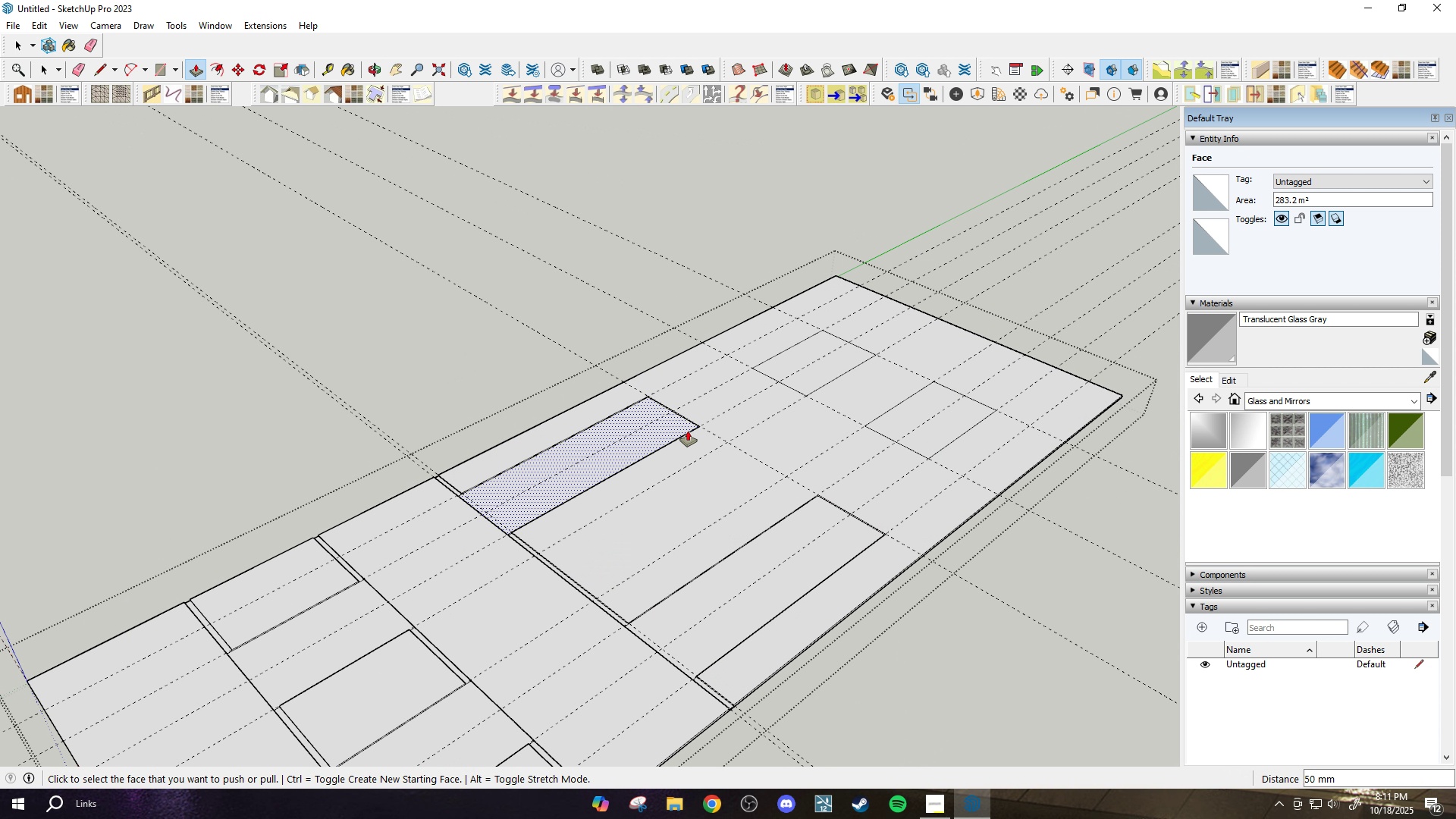 
scroll: coordinate [690, 403], scroll_direction: up, amount: 10.0
 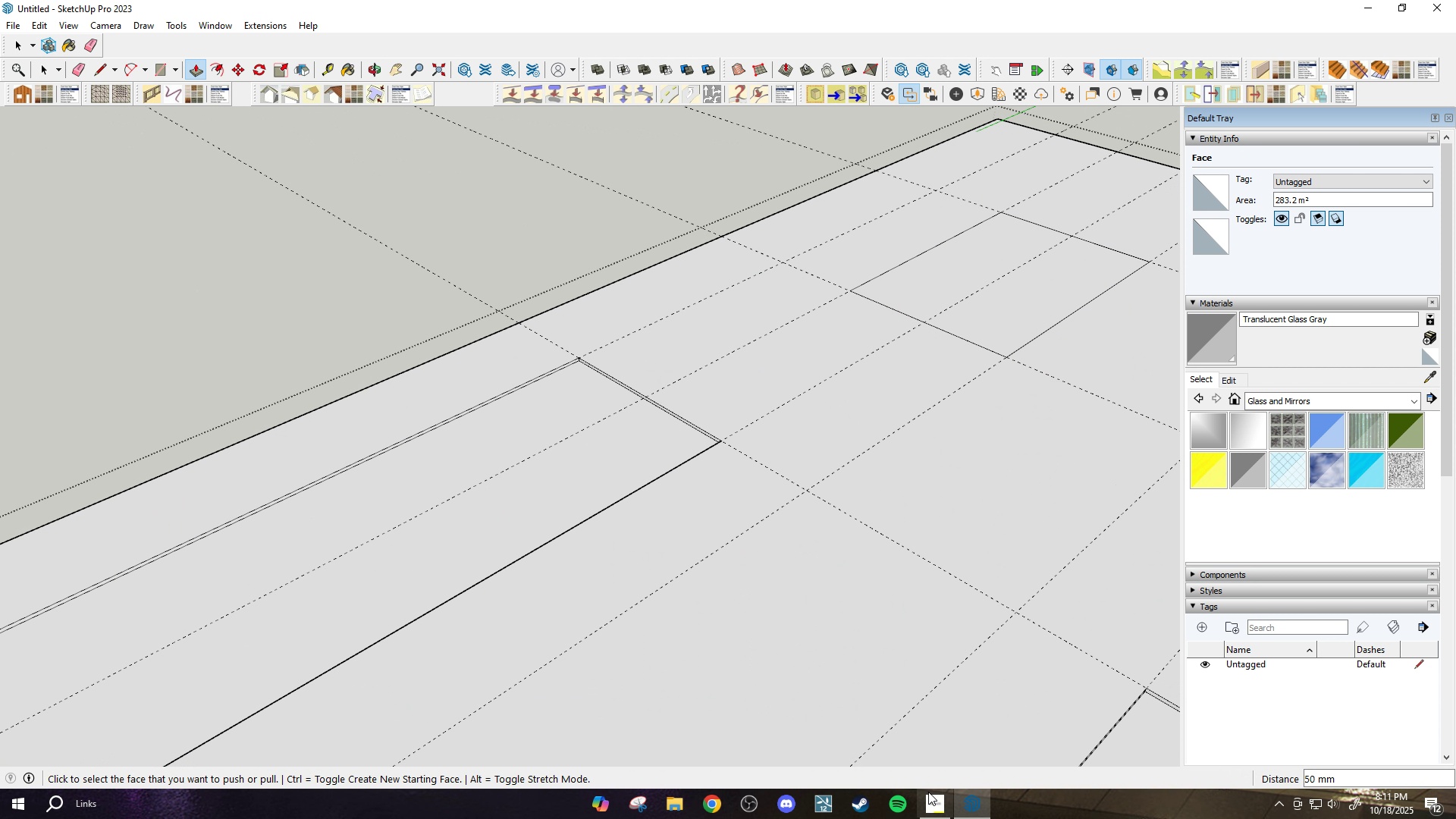 
left_click([930, 802])
 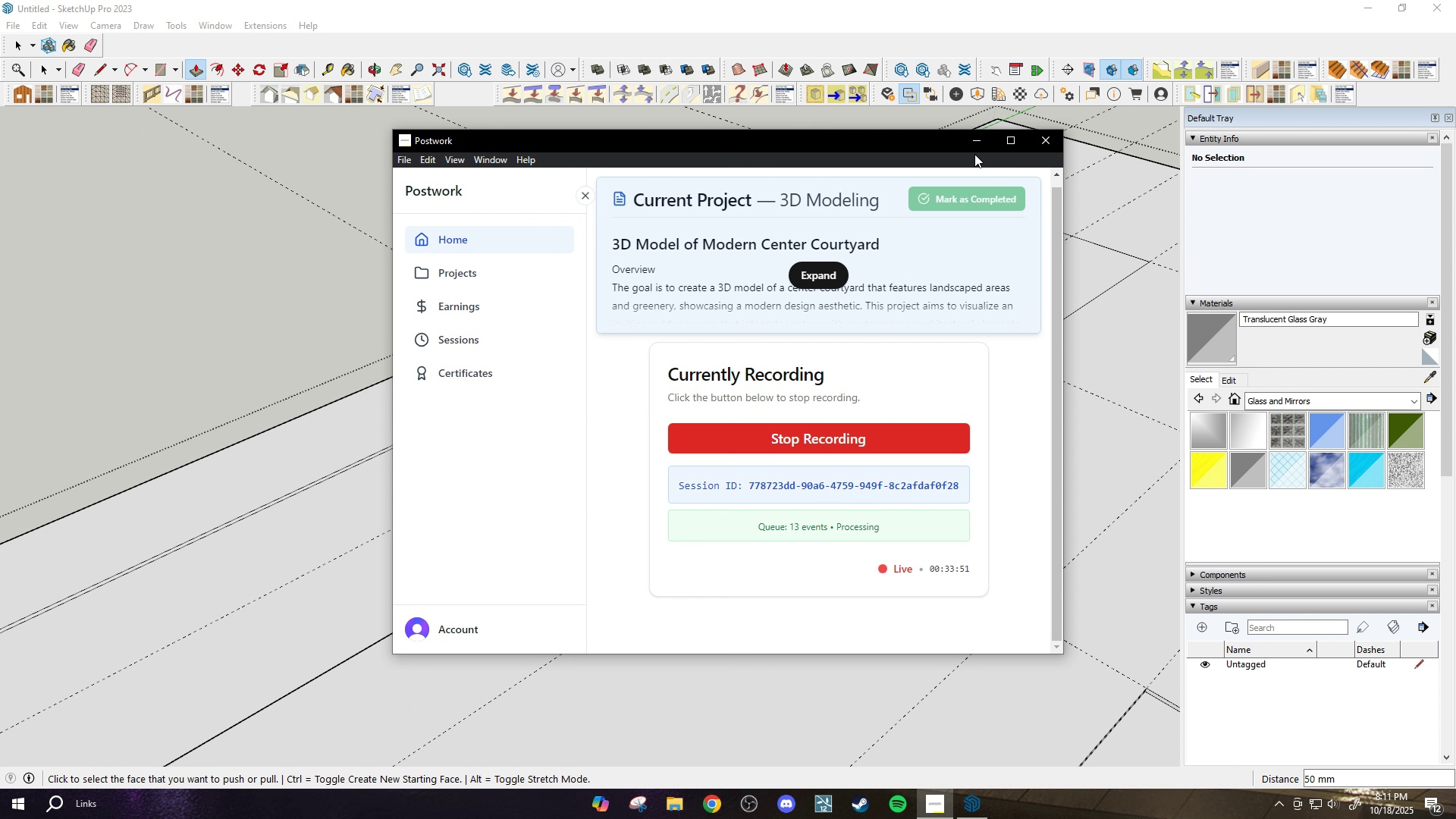 
left_click([974, 145])
 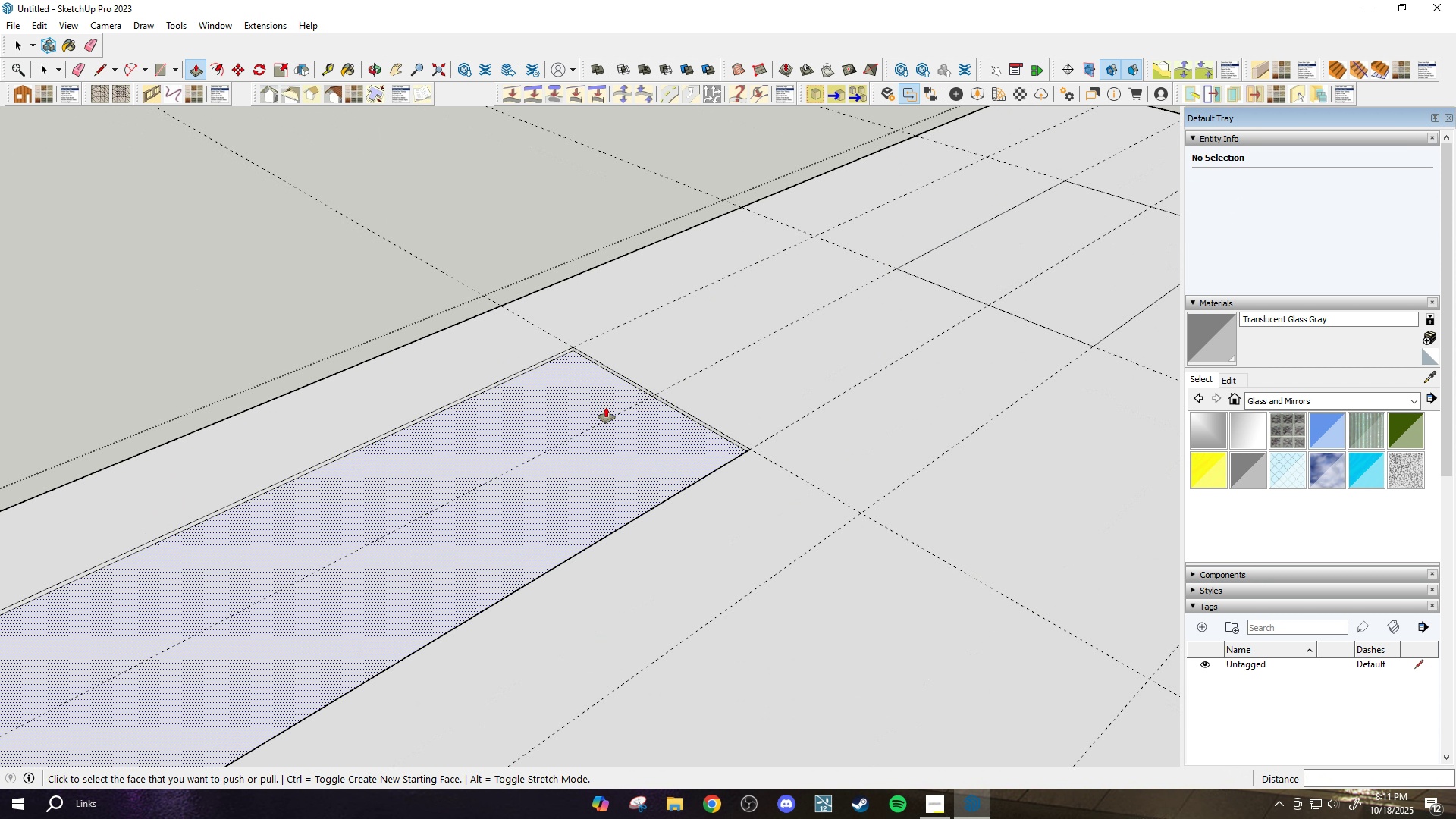 
scroll: coordinate [574, 312], scroll_direction: up, amount: 7.0
 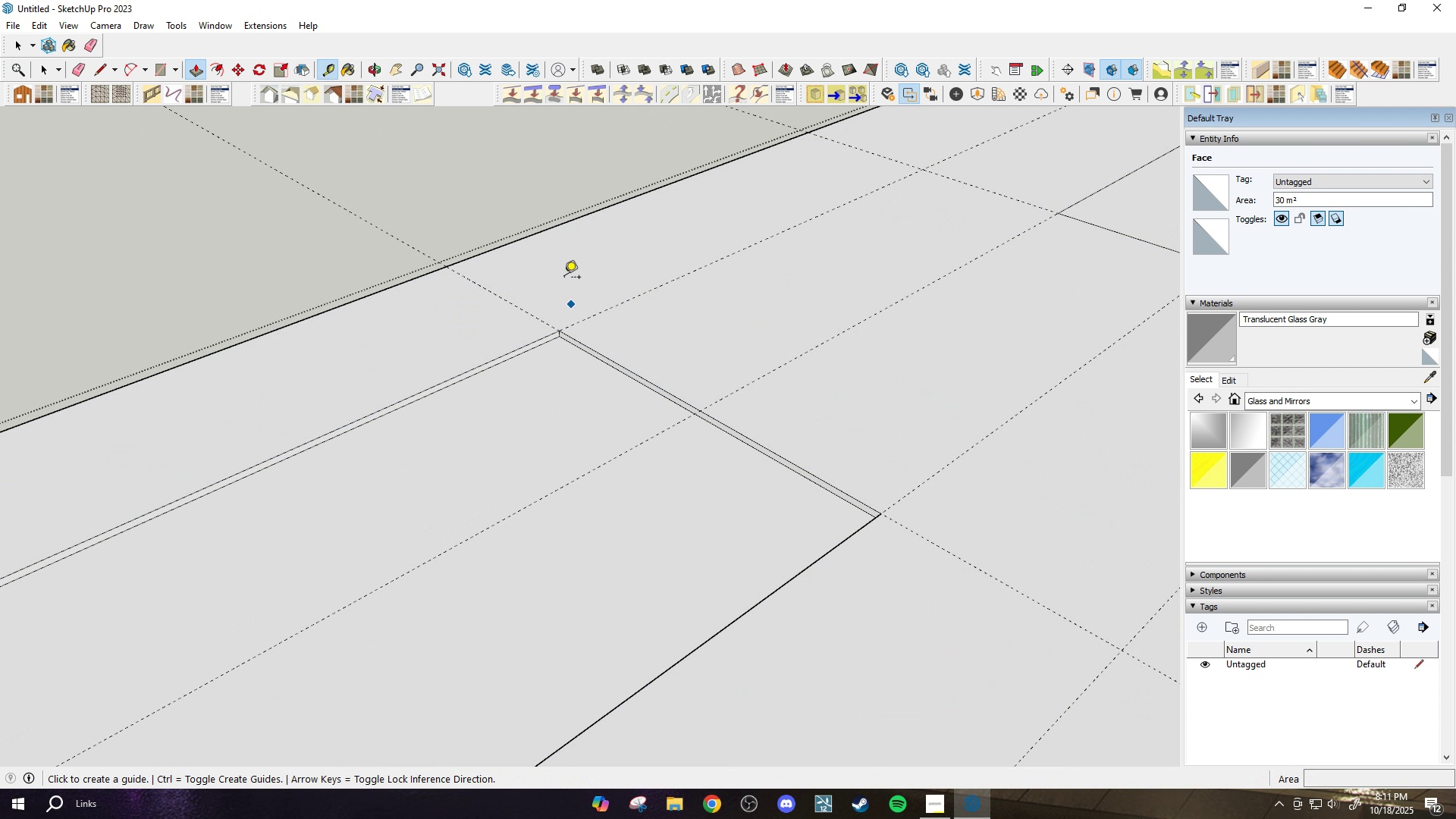 
key(T)
 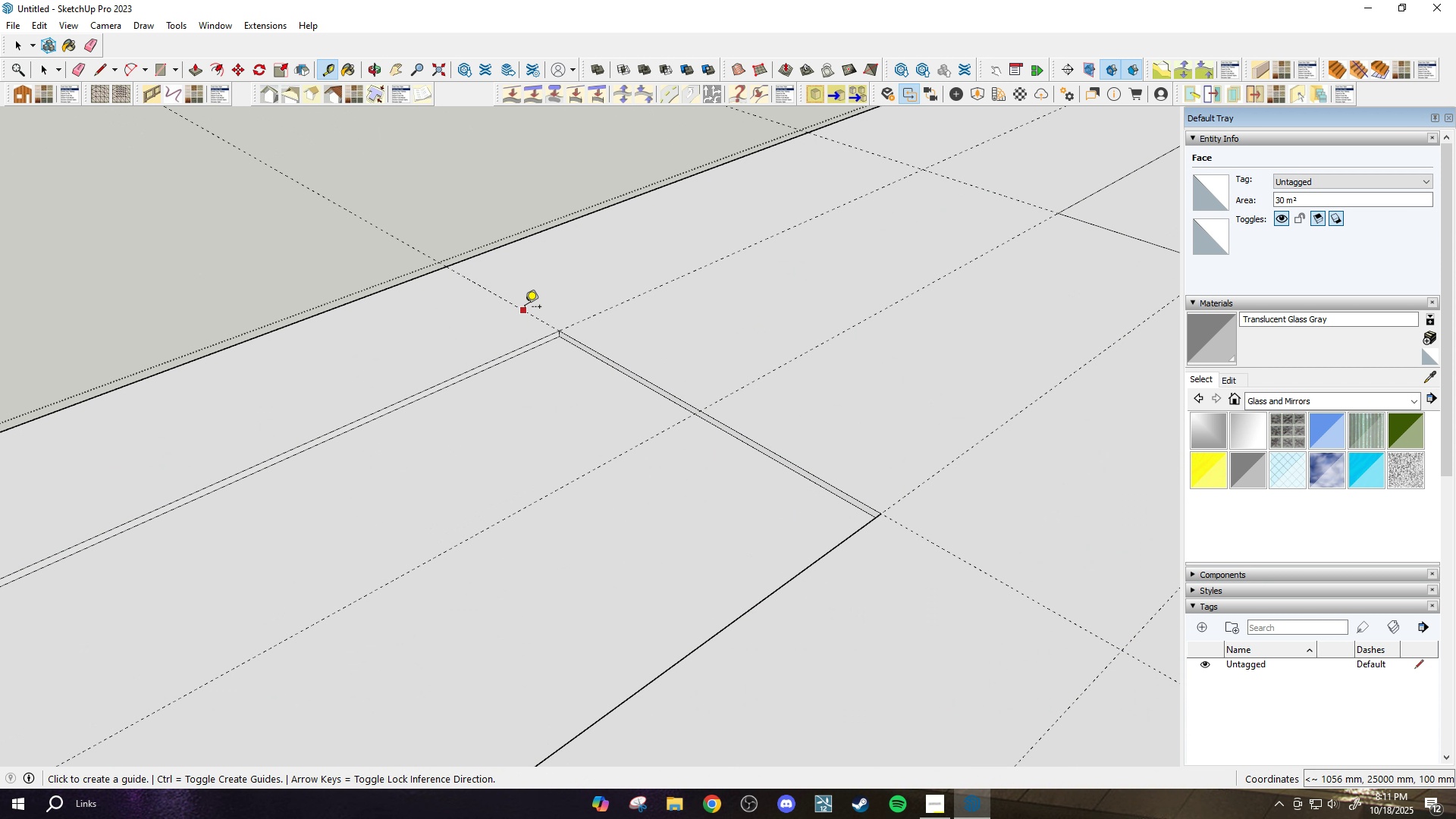 
left_click_drag(start_coordinate=[525, 308], to_coordinate=[521, 308])
 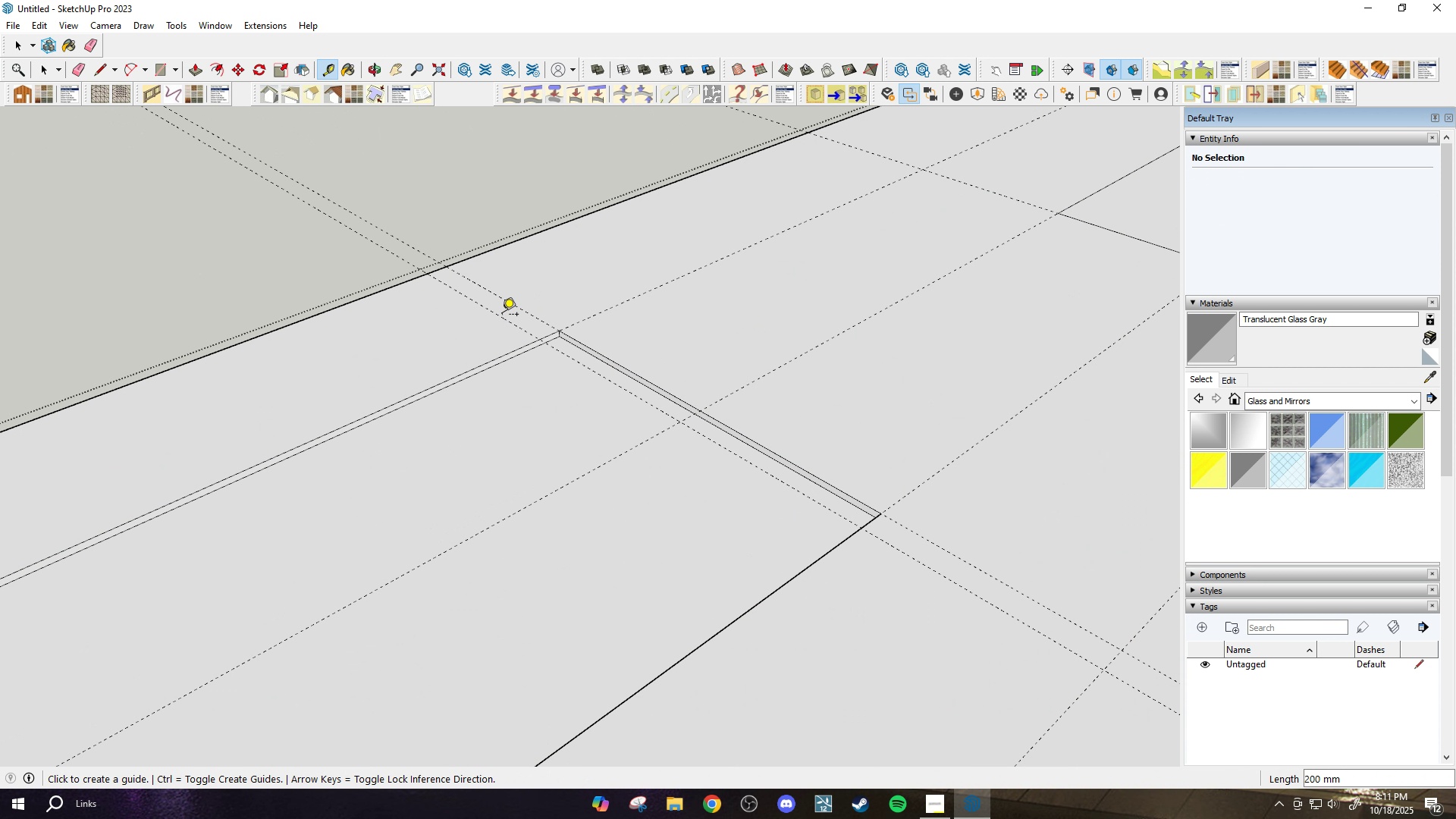 
left_click([502, 315])
 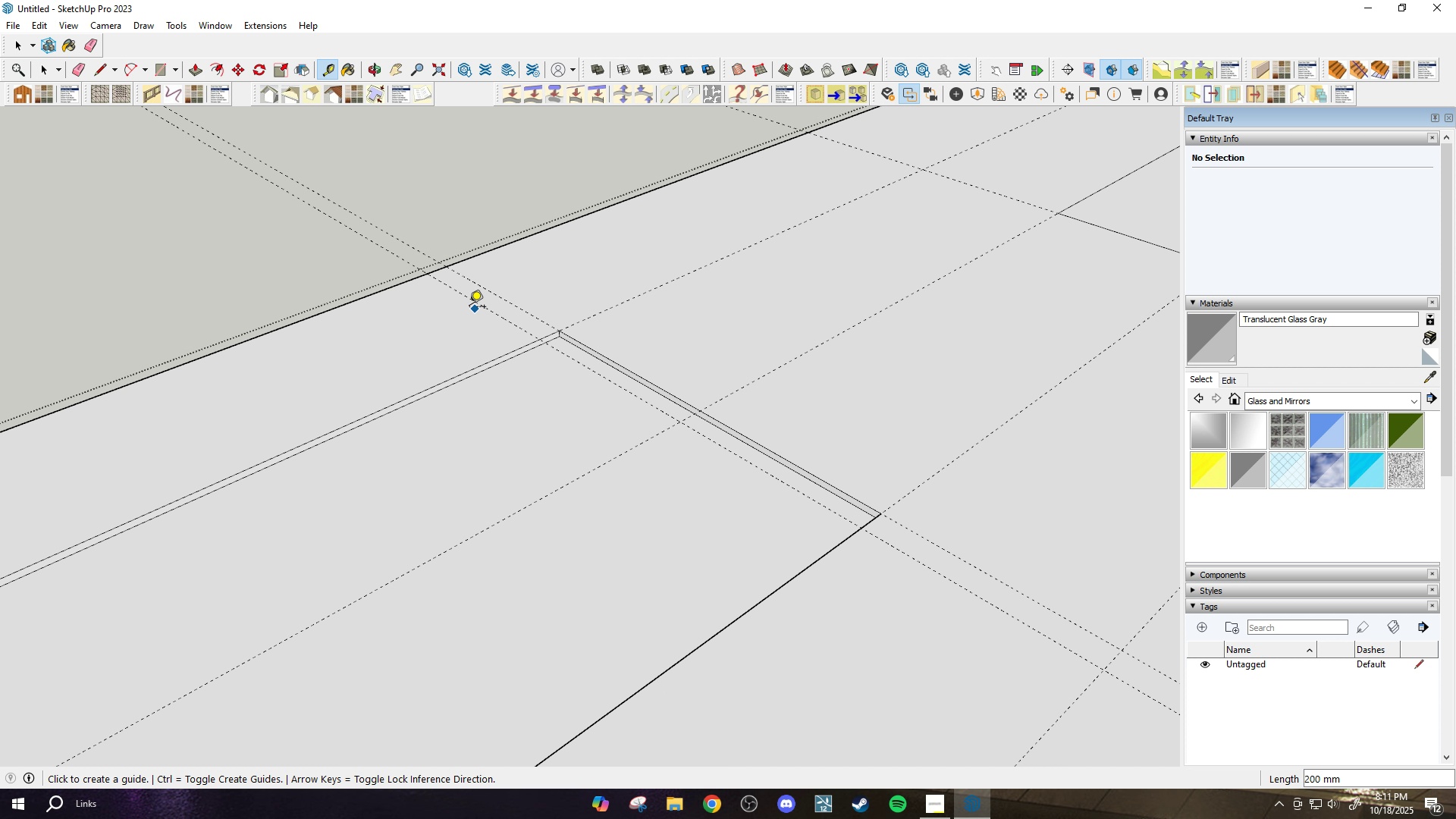 
key(L)
 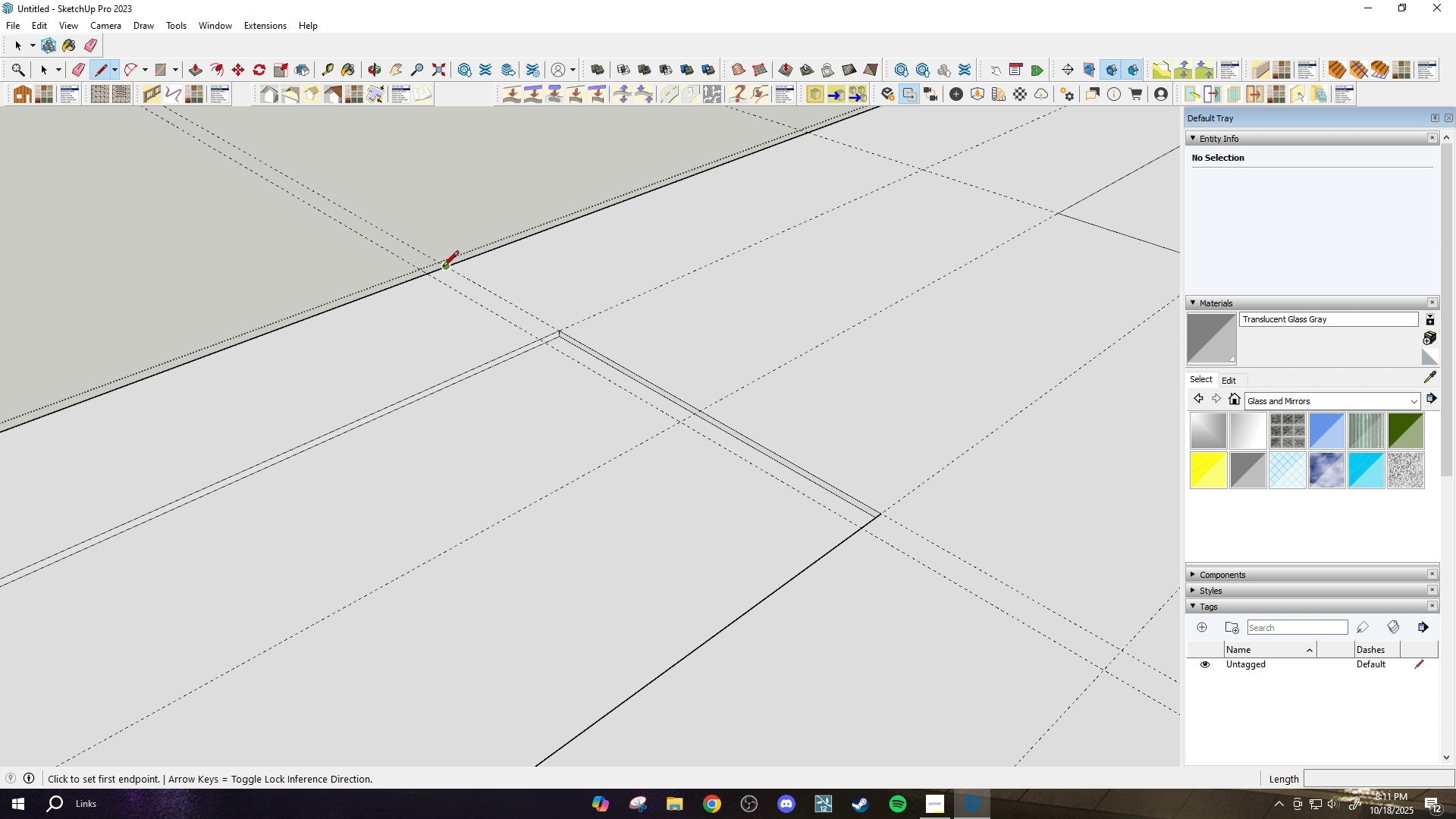 
left_click([443, 268])
 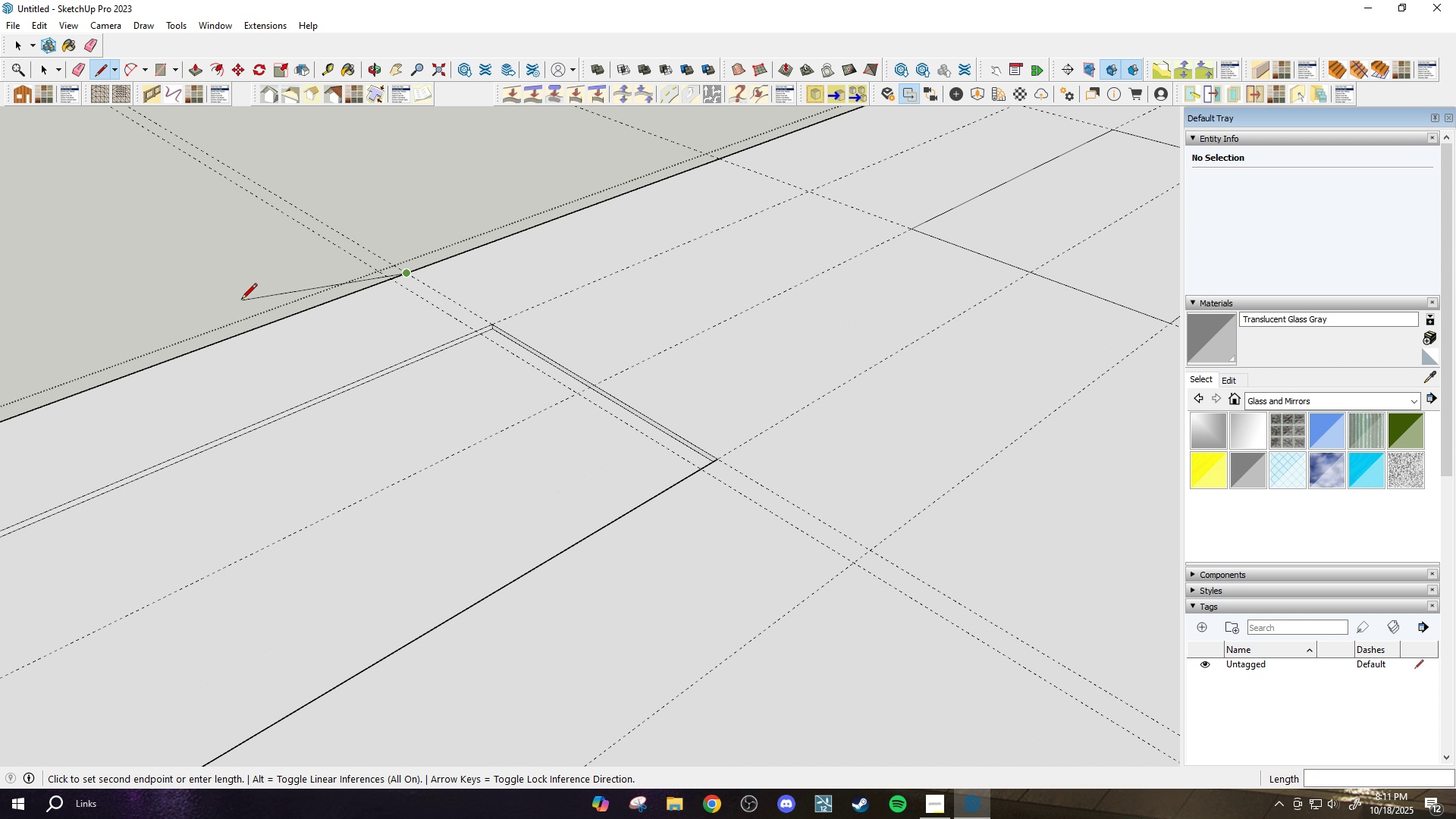 
scroll: coordinate [477, 377], scroll_direction: down, amount: 13.0
 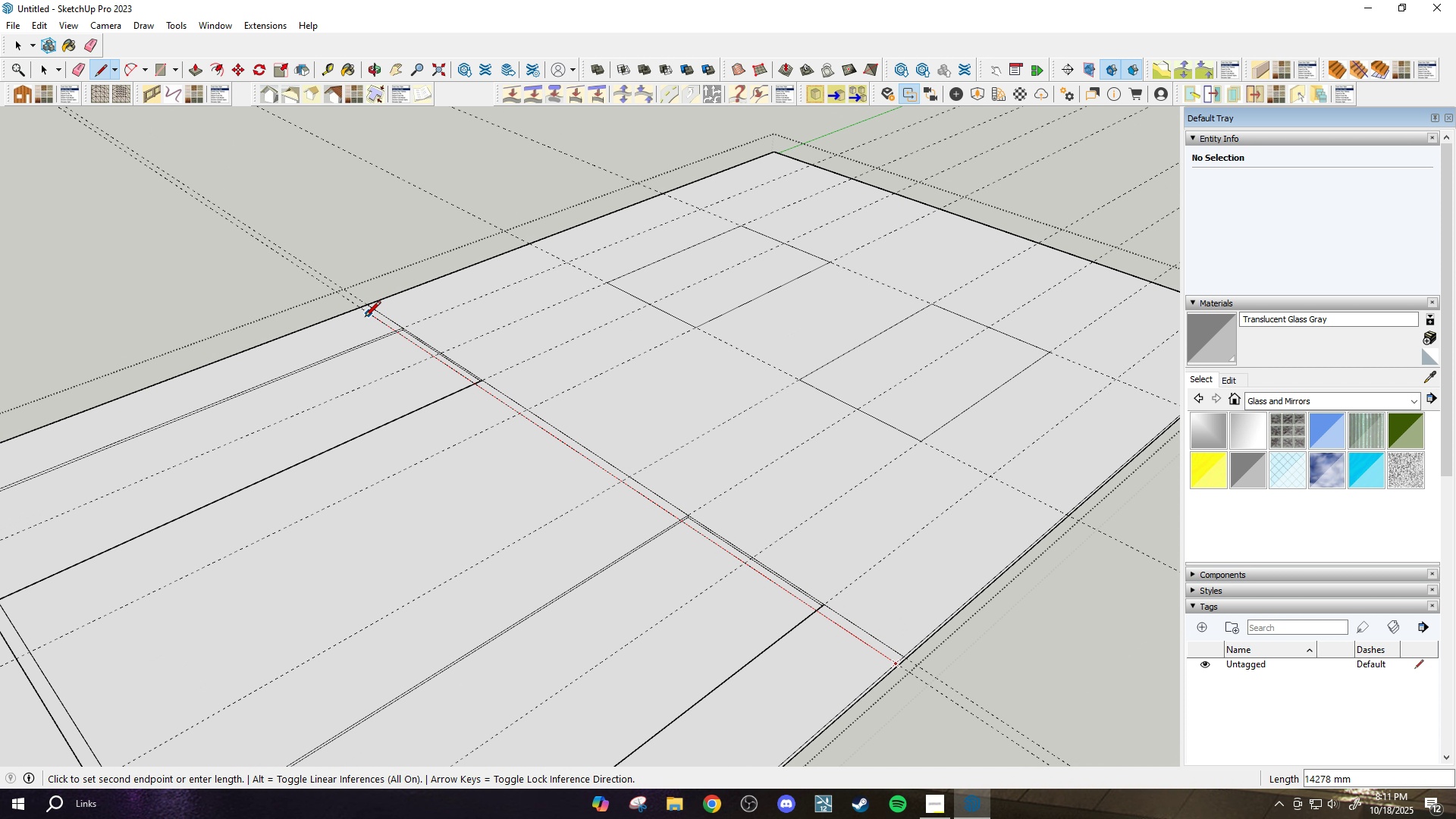 
left_click([356, 309])
 